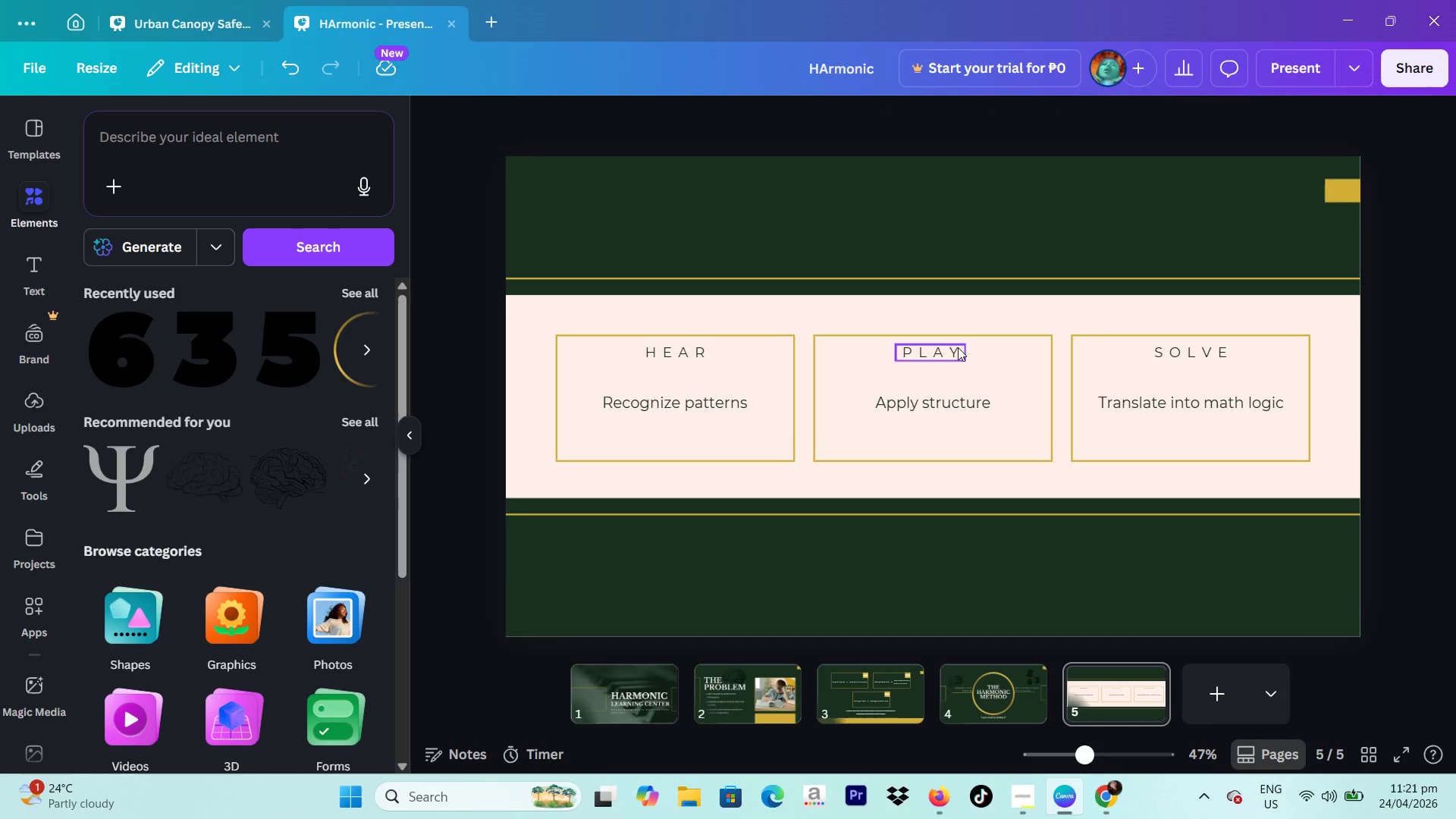 
left_click([221, 162])
 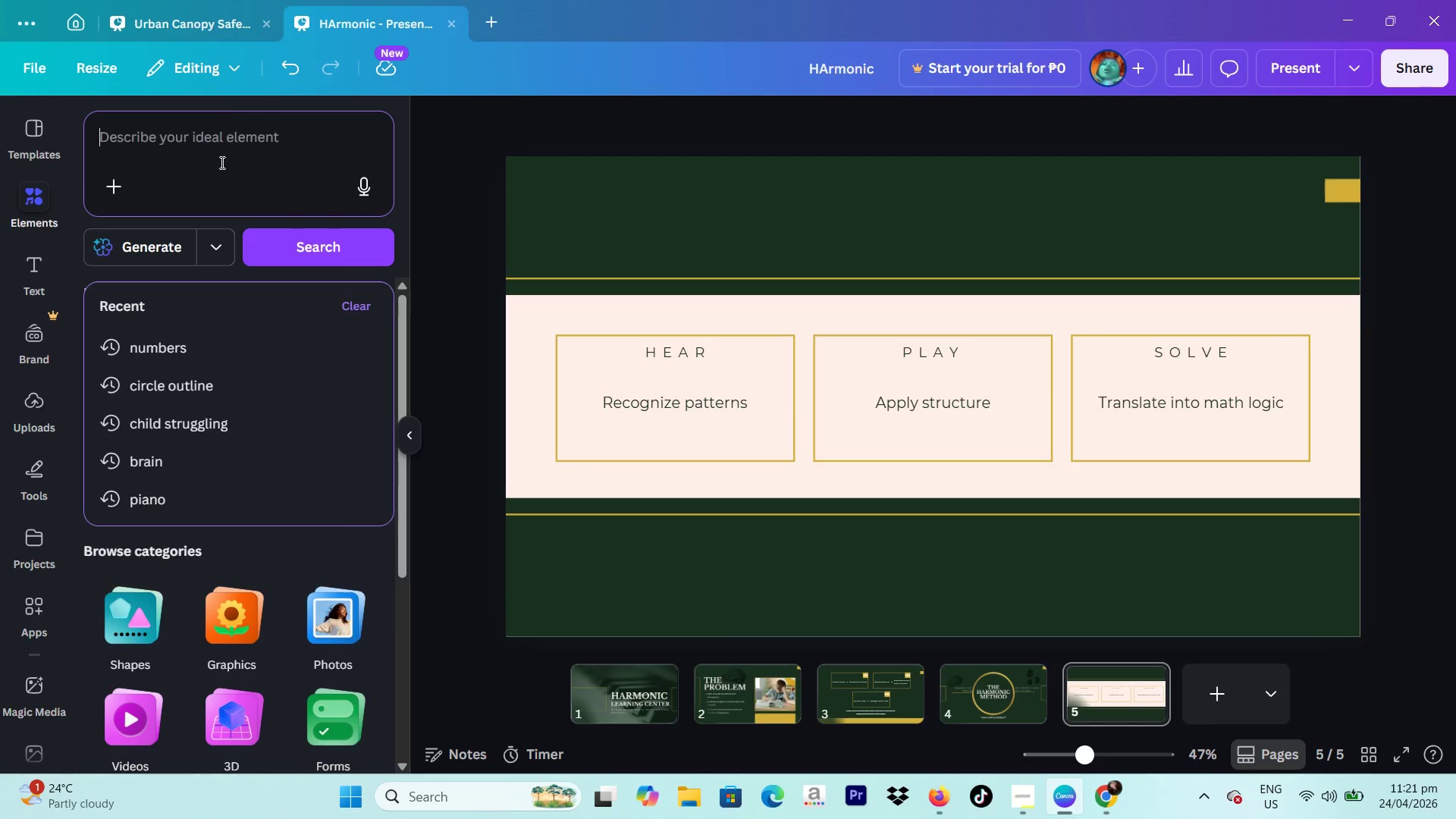 
type(arrow)
 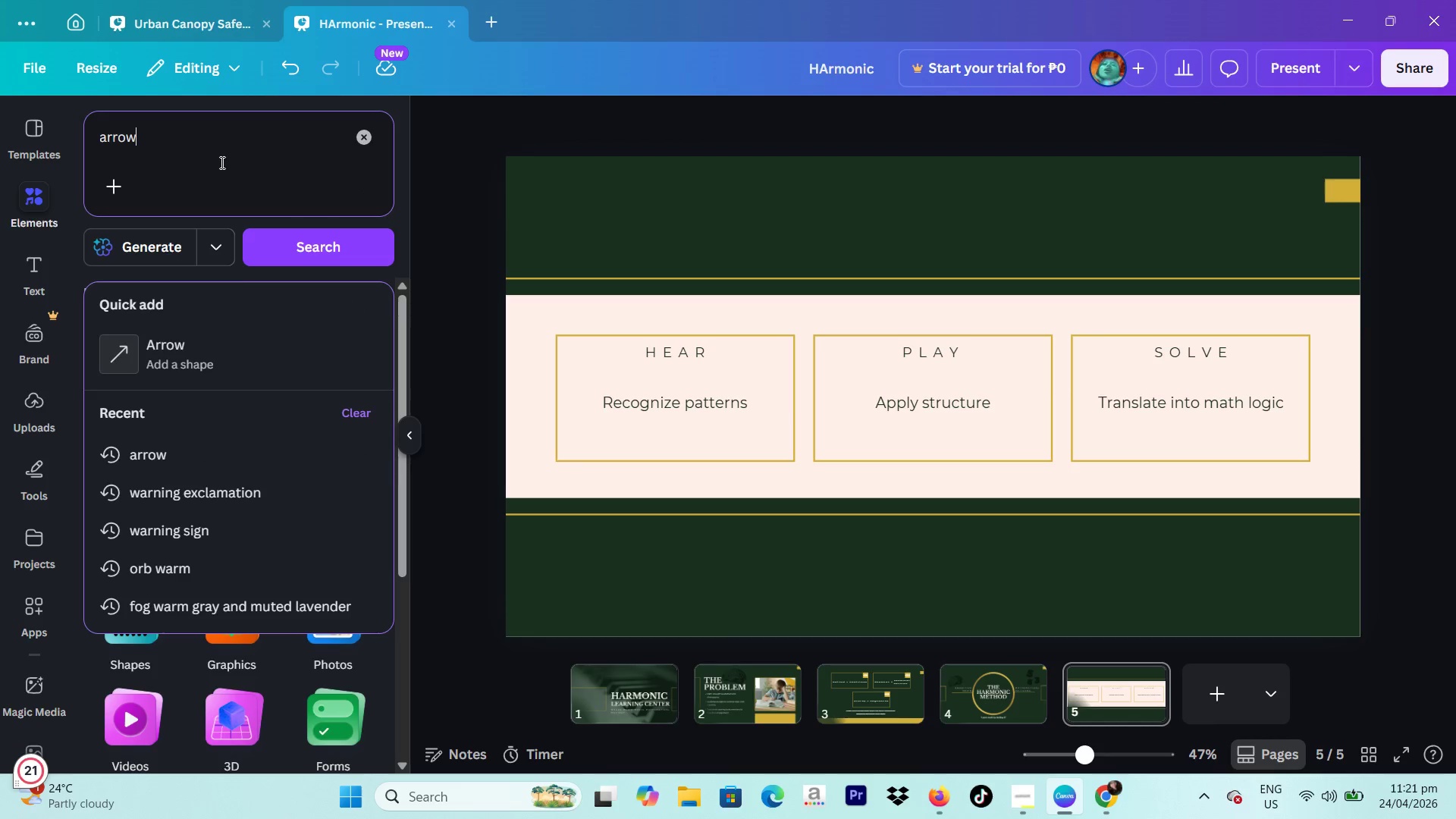 
key(Enter)
 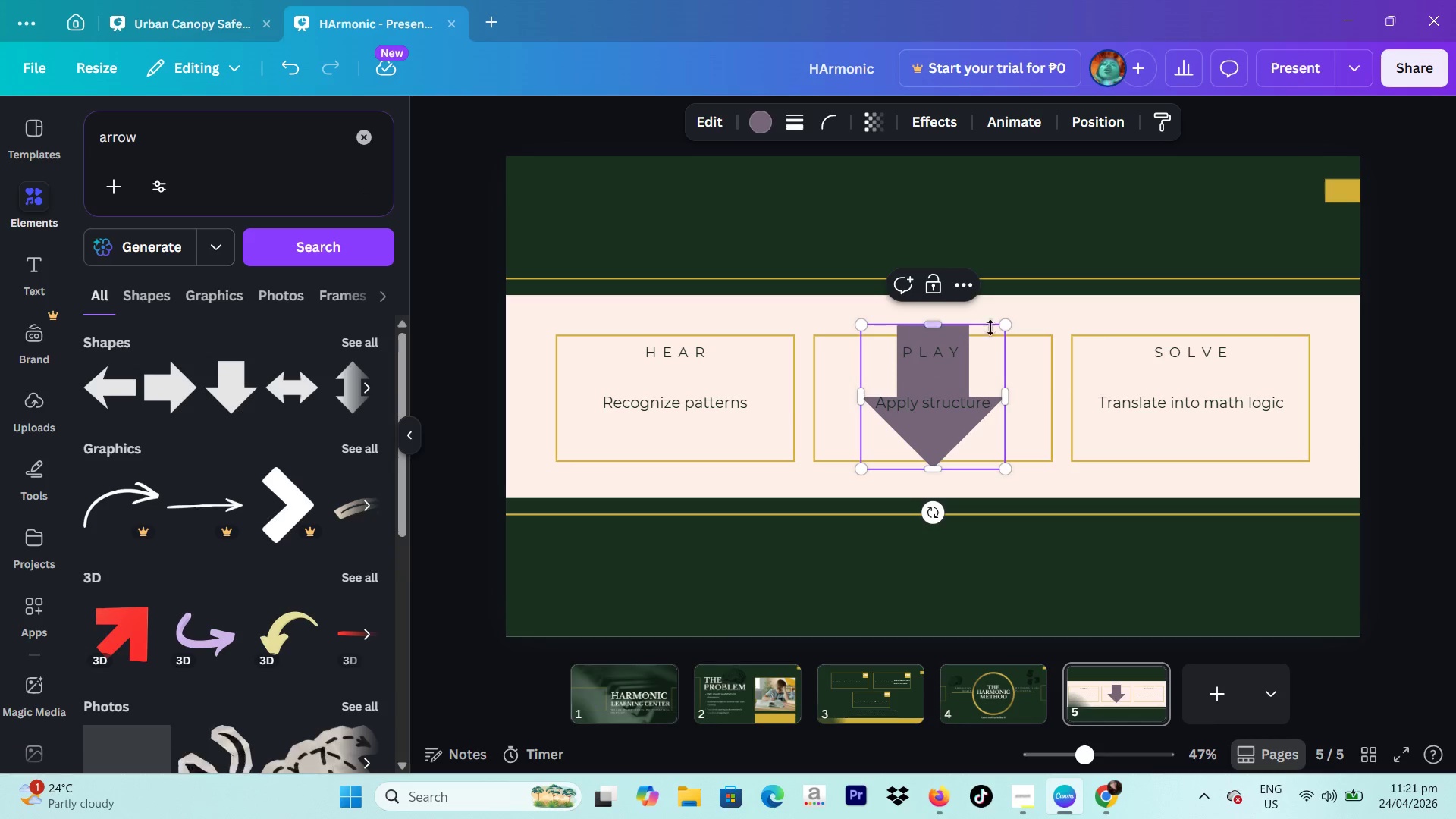 
left_click([774, 122])
 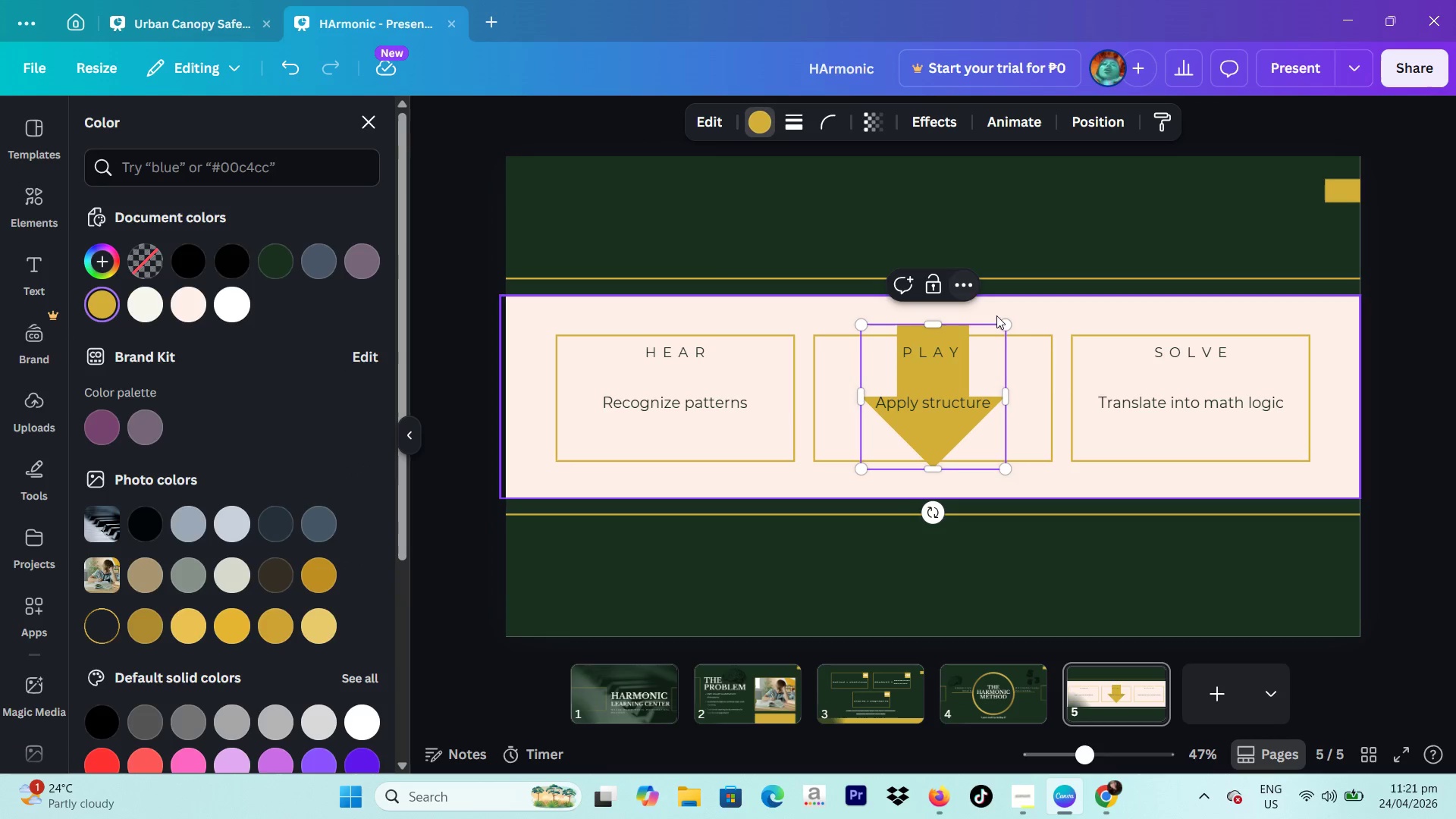 
left_click_drag(start_coordinate=[1004, 326], to_coordinate=[920, 440])
 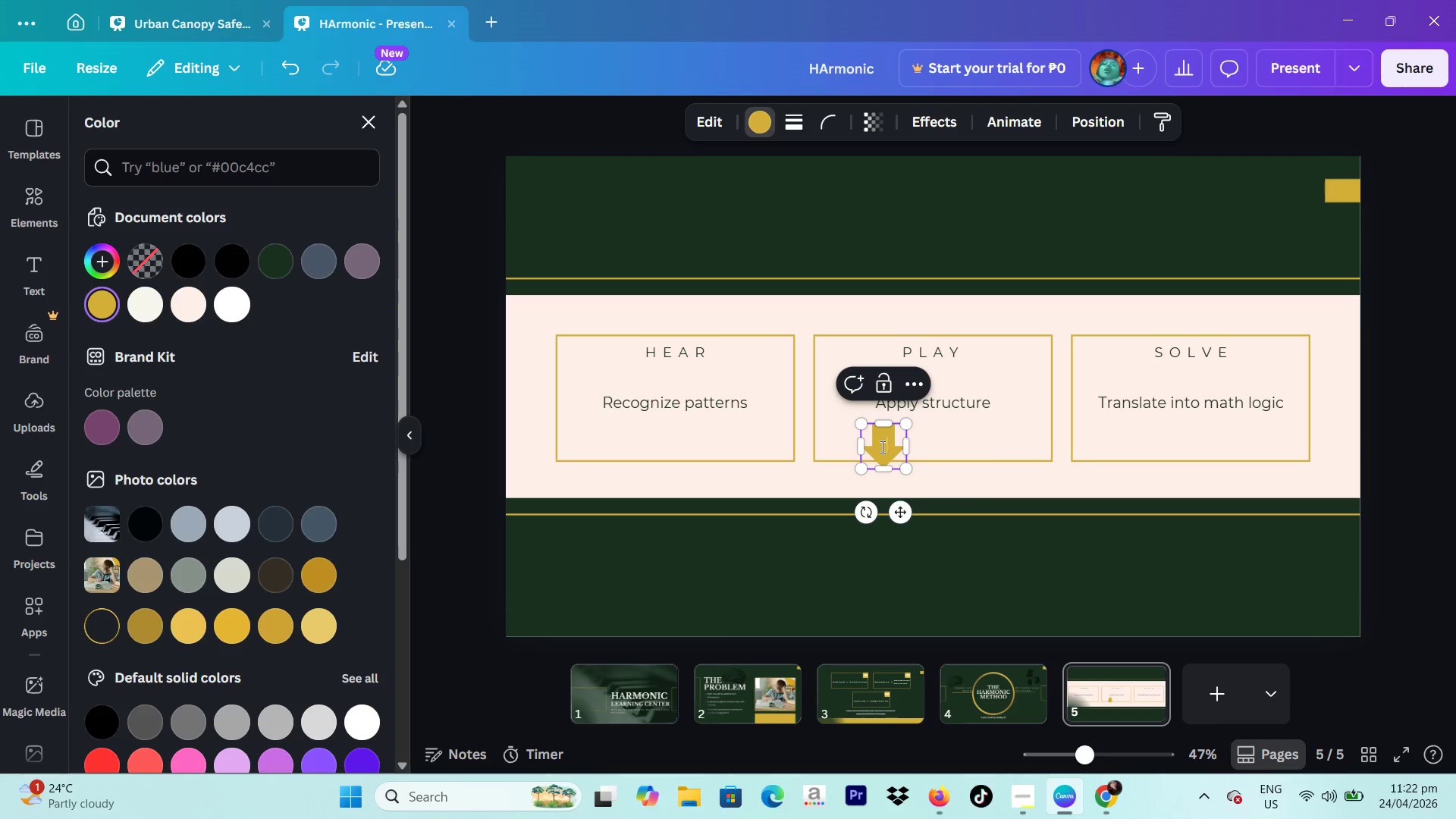 
left_click_drag(start_coordinate=[881, 447], to_coordinate=[723, 392])
 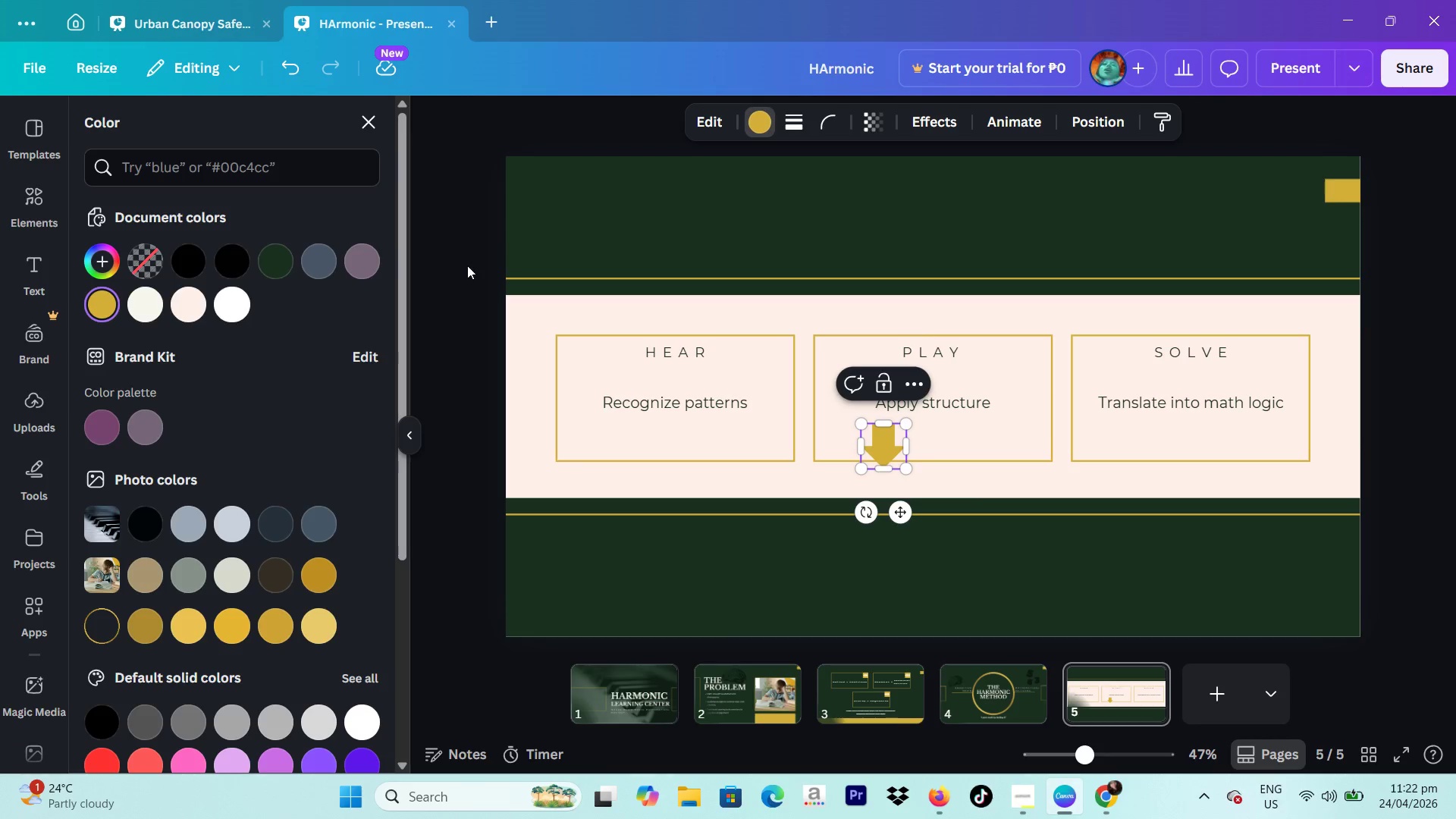 
left_click([460, 268])
 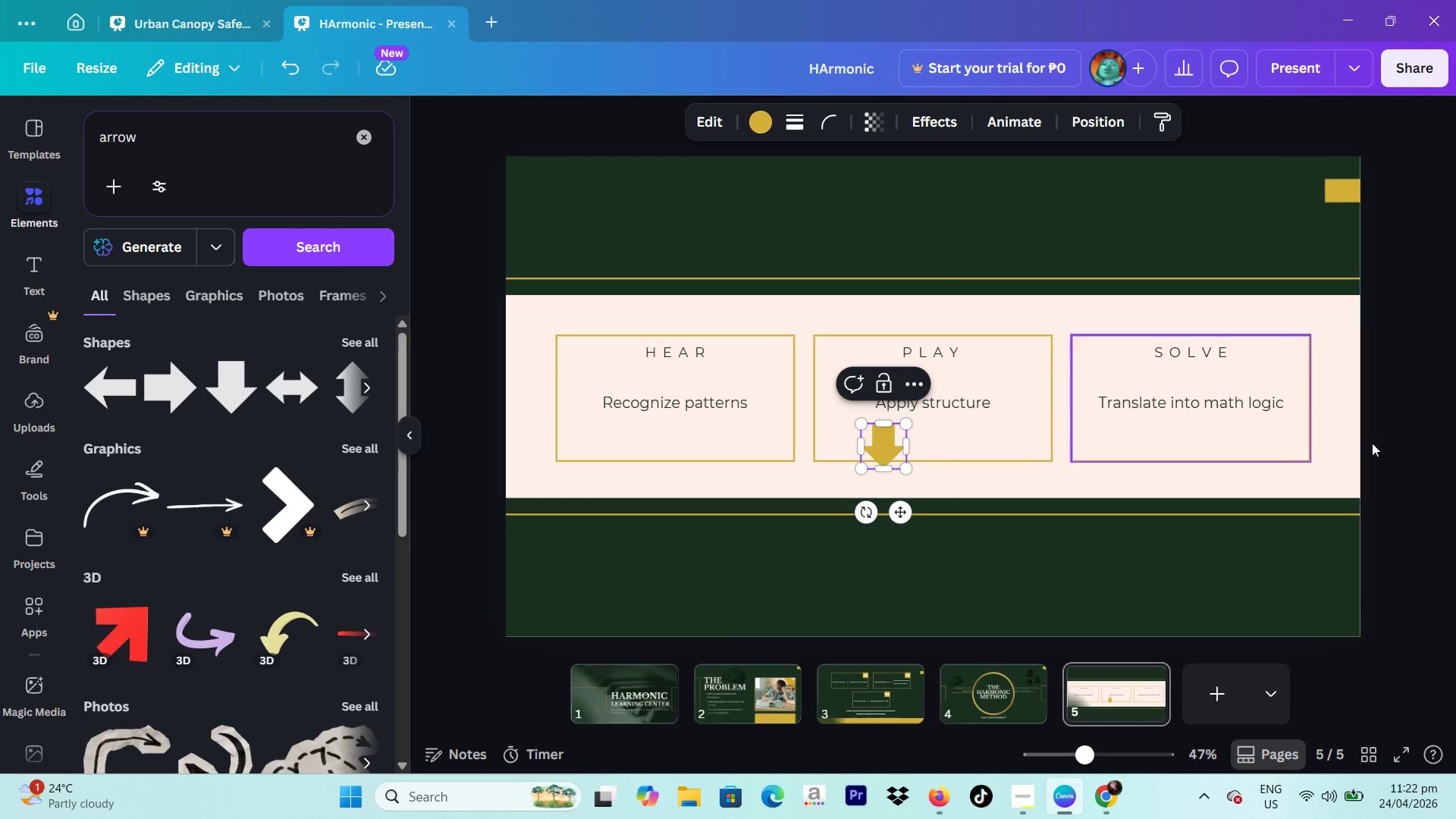 
left_click([1410, 432])
 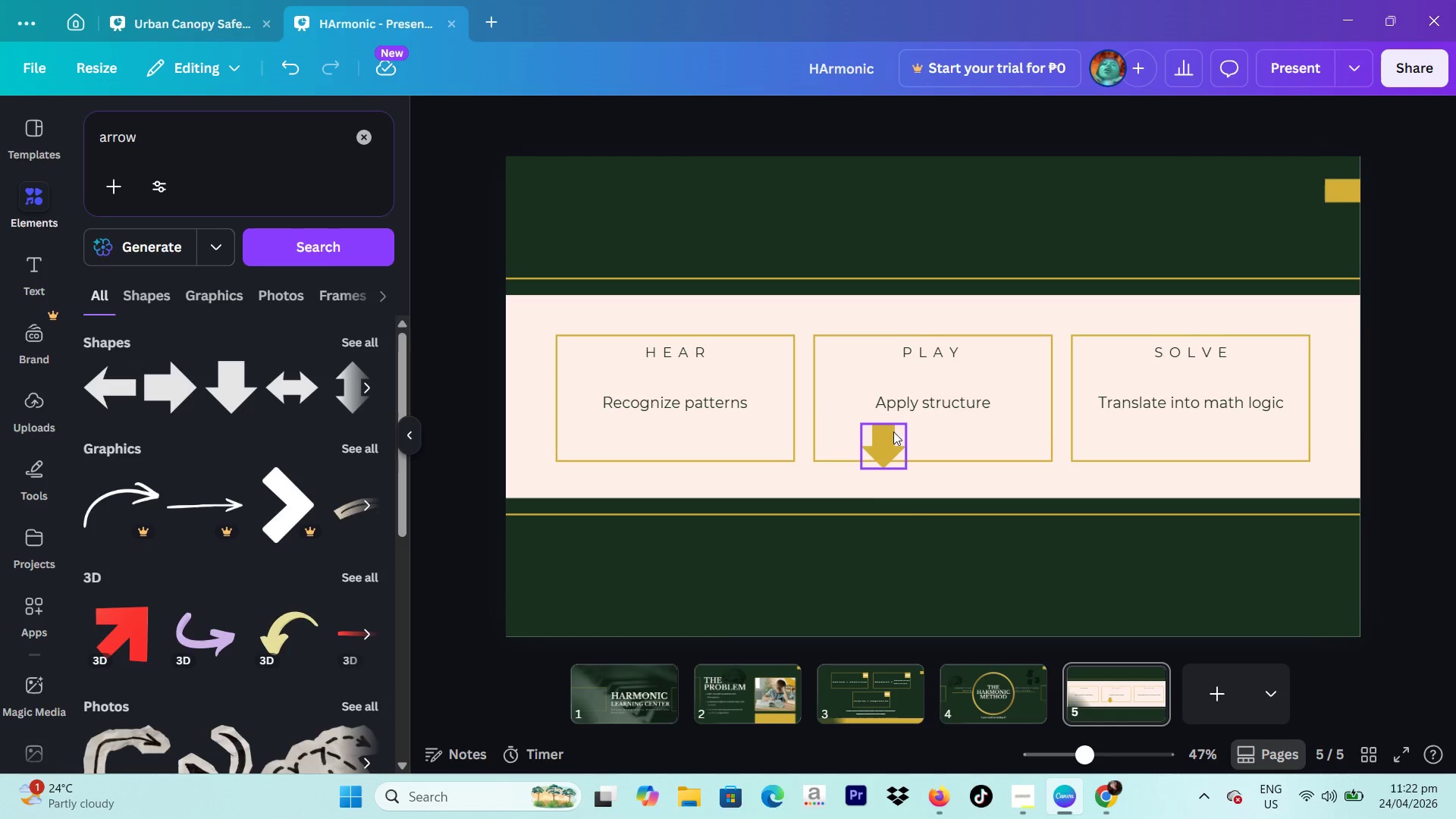 
left_click_drag(start_coordinate=[893, 433], to_coordinate=[685, 374])
 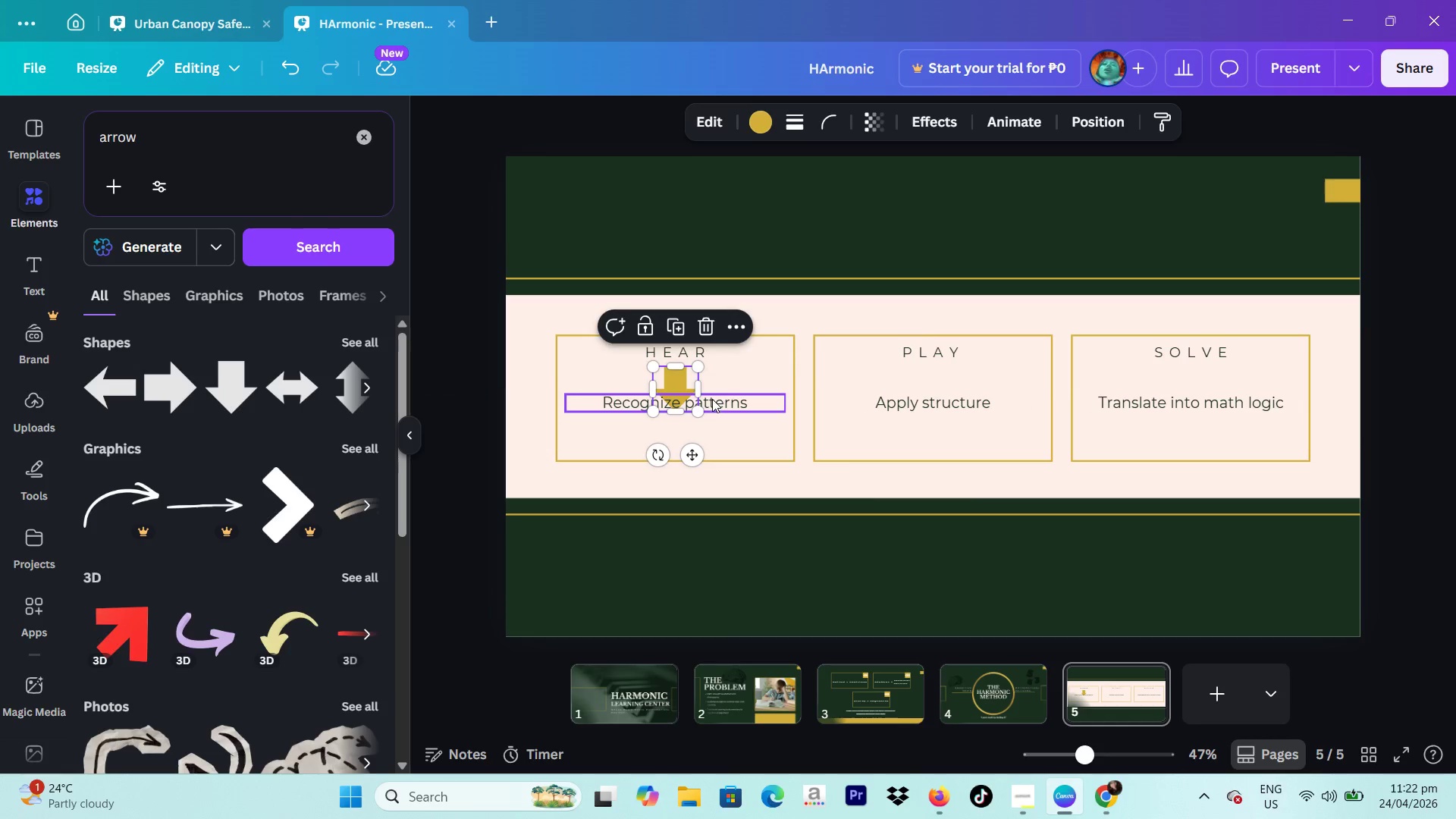 
left_click_drag(start_coordinate=[712, 399], to_coordinate=[713, 416])
 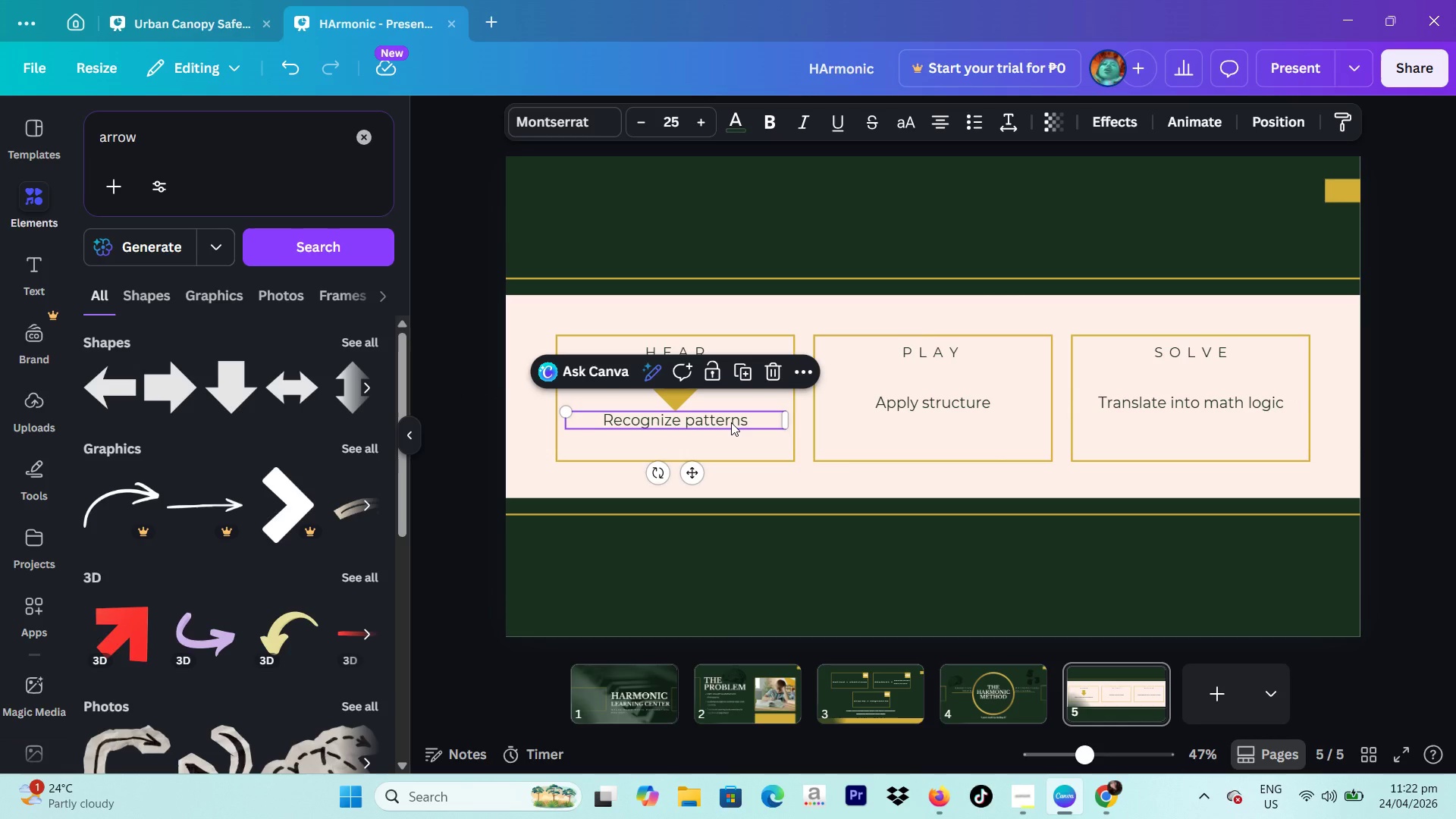 
left_click_drag(start_coordinate=[731, 422], to_coordinate=[731, 427])
 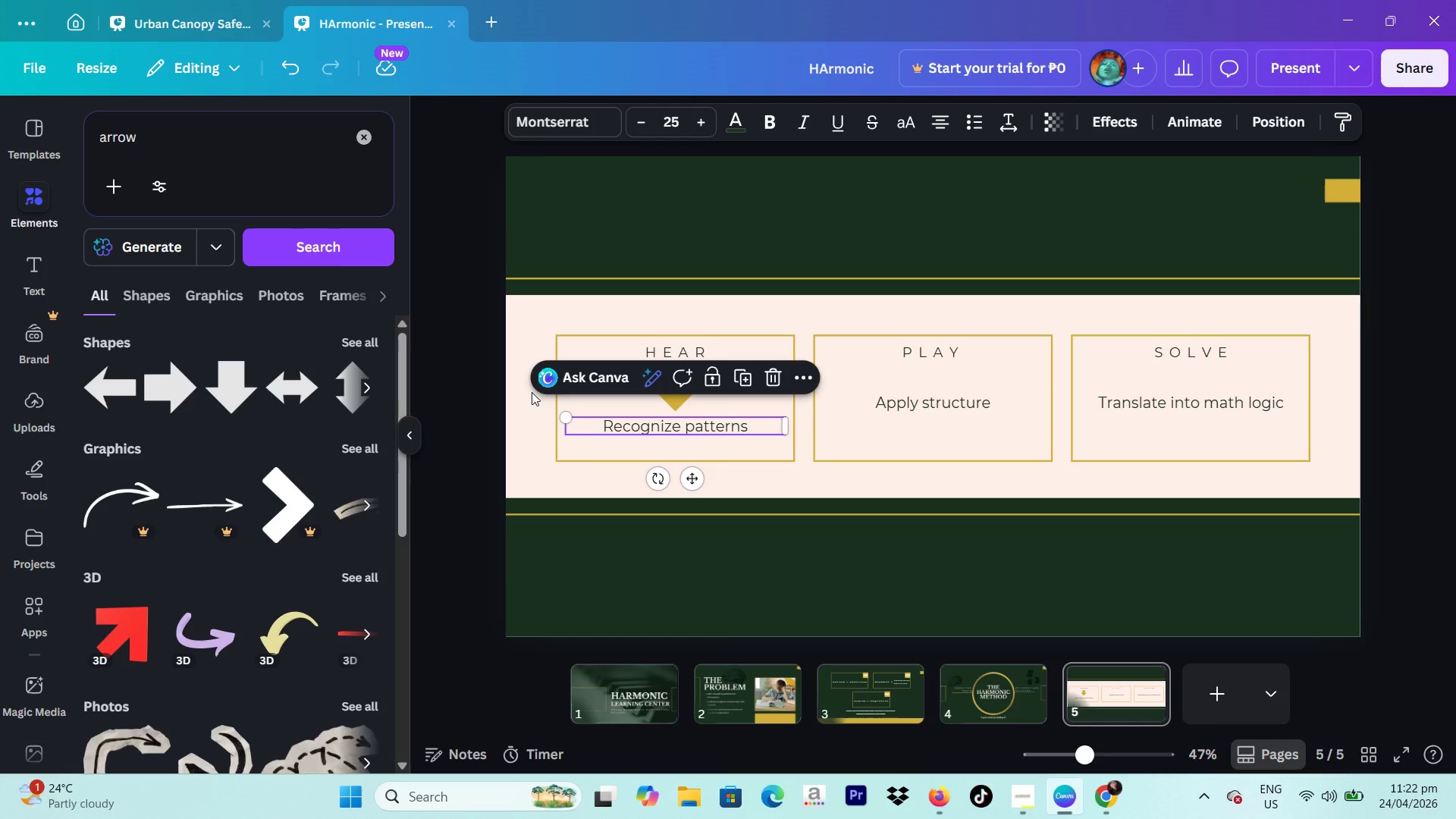 
left_click([489, 361])
 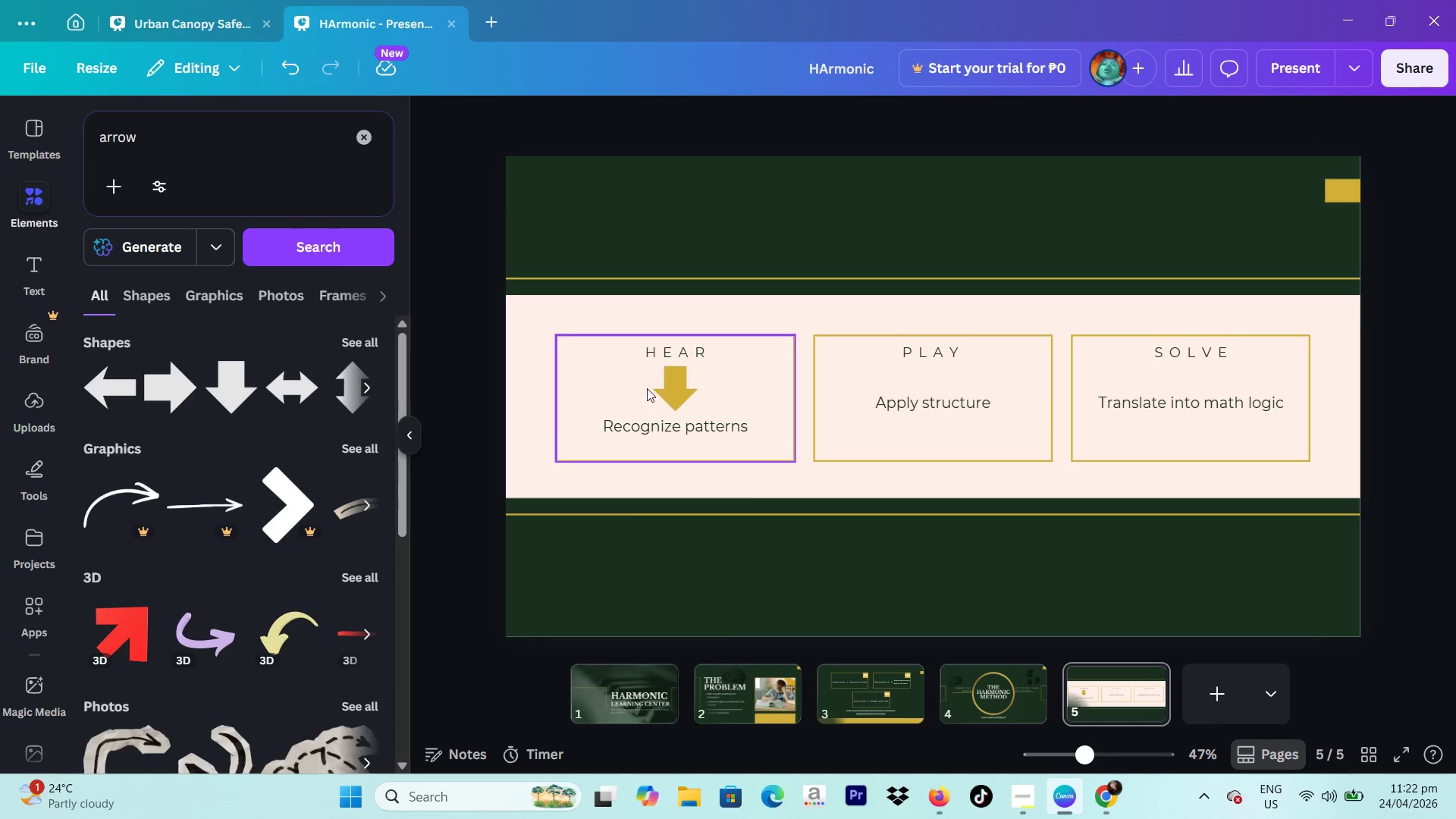 
left_click([681, 388])
 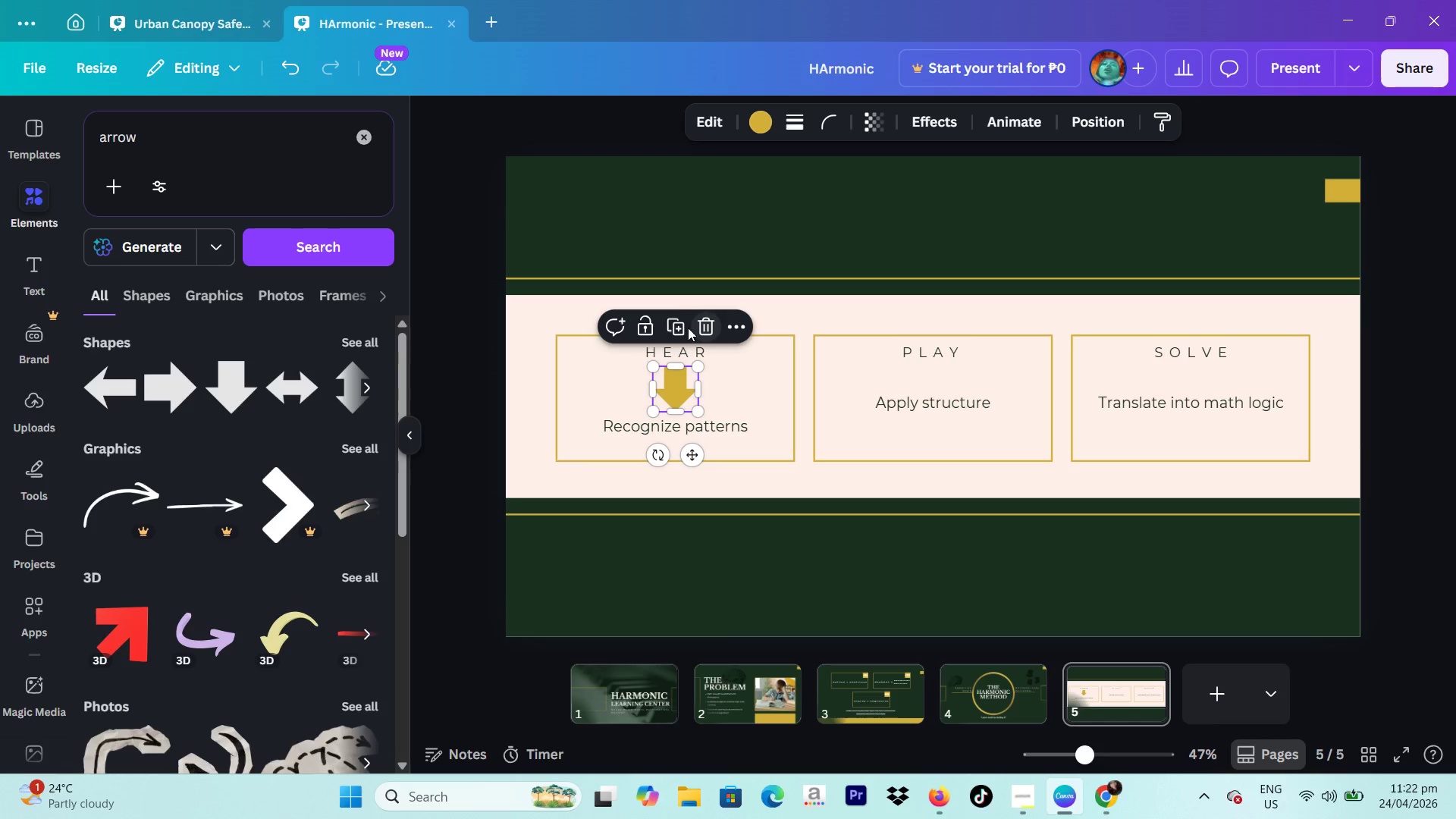 
left_click([683, 328])
 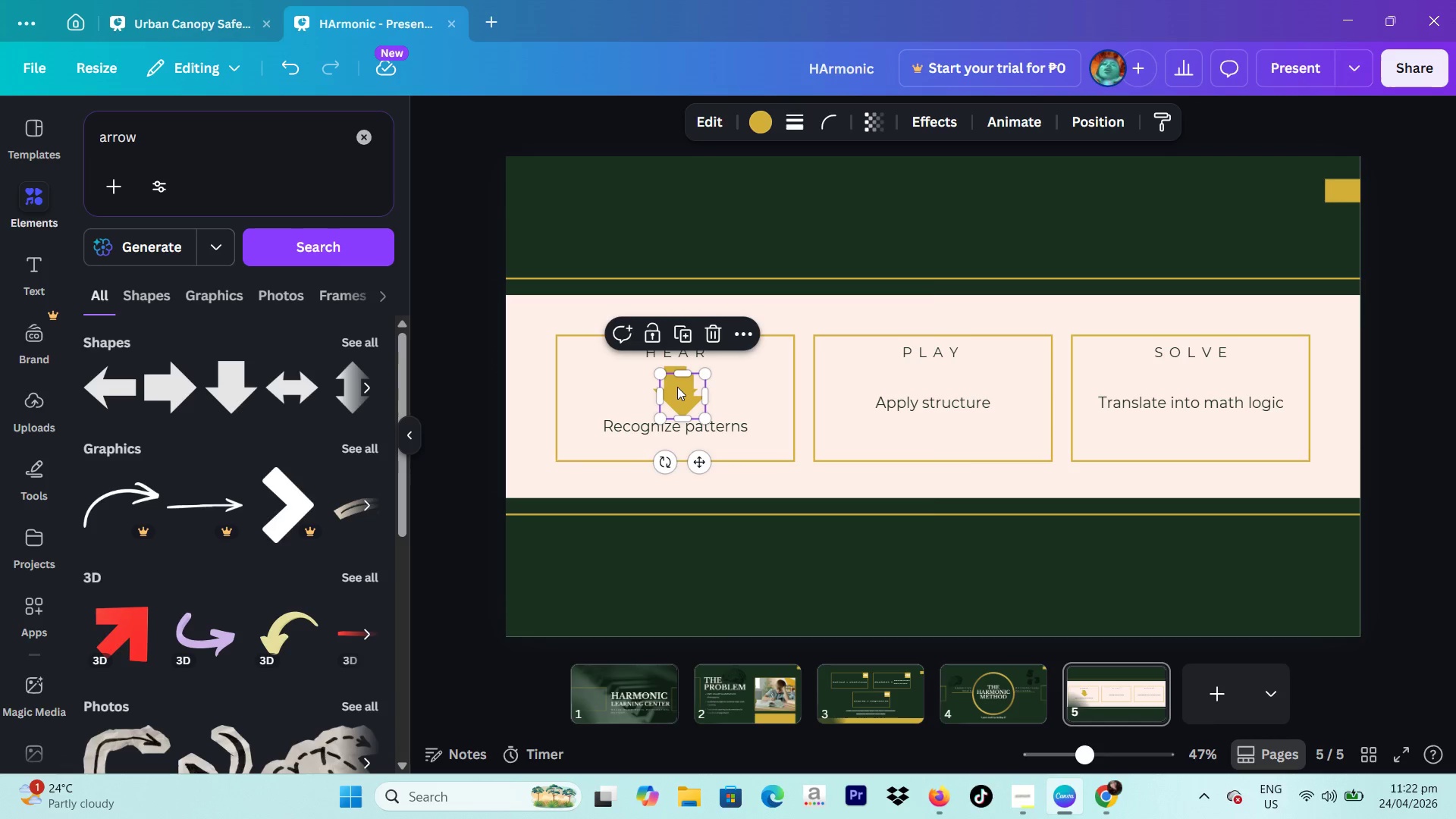 
left_click_drag(start_coordinate=[677, 388], to_coordinate=[928, 380])
 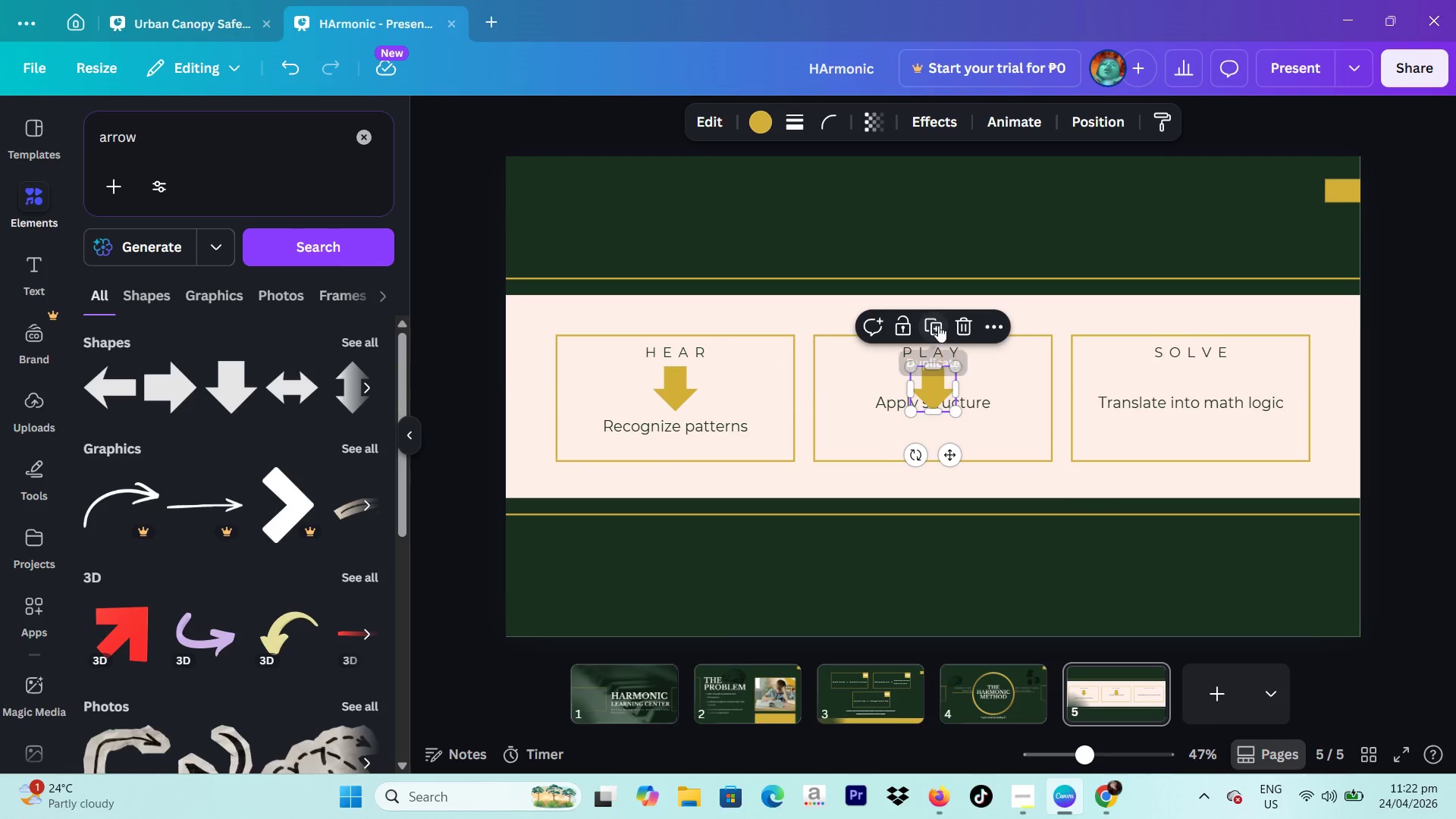 
left_click([937, 324])
 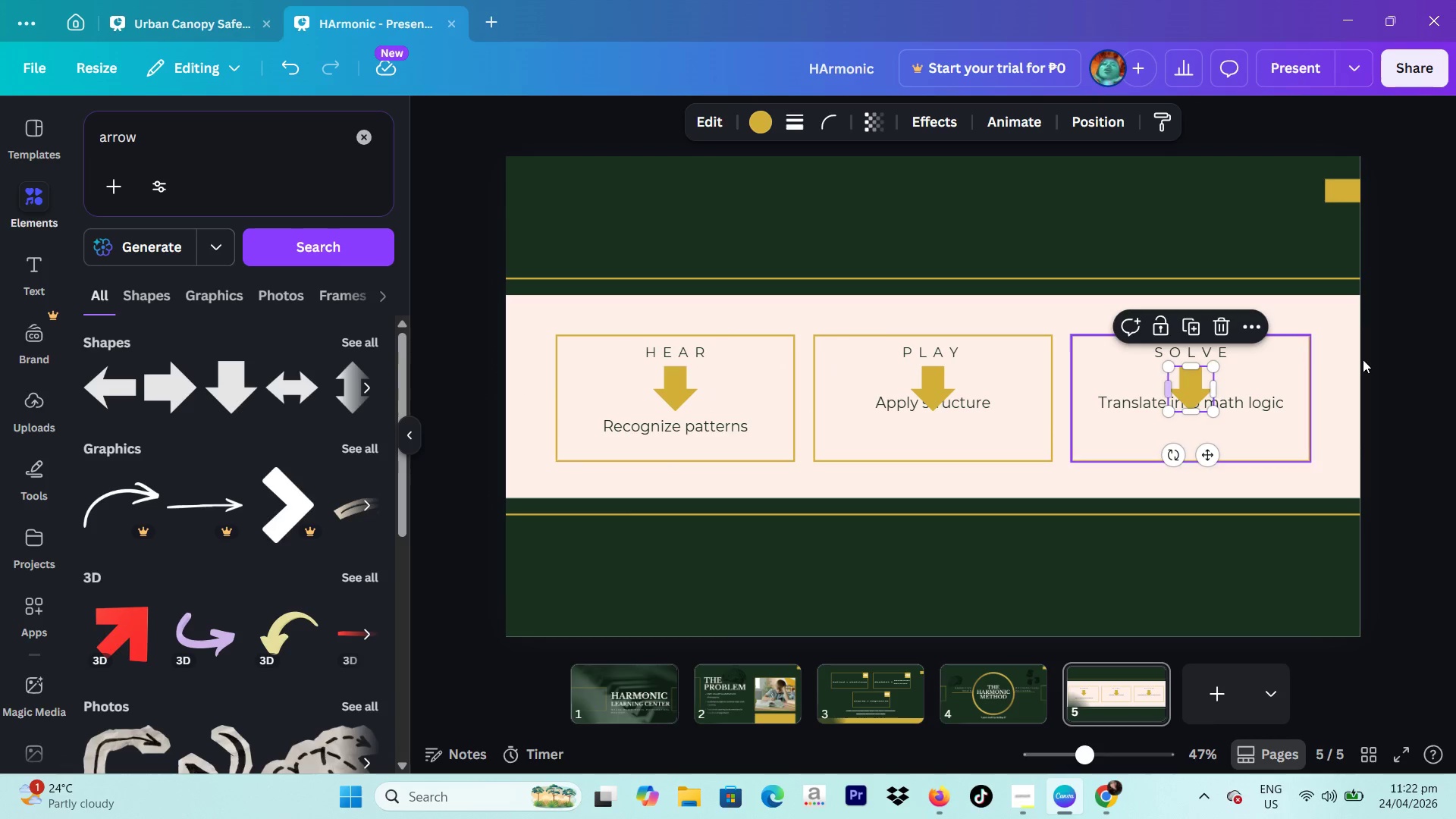 
left_click([1455, 350])
 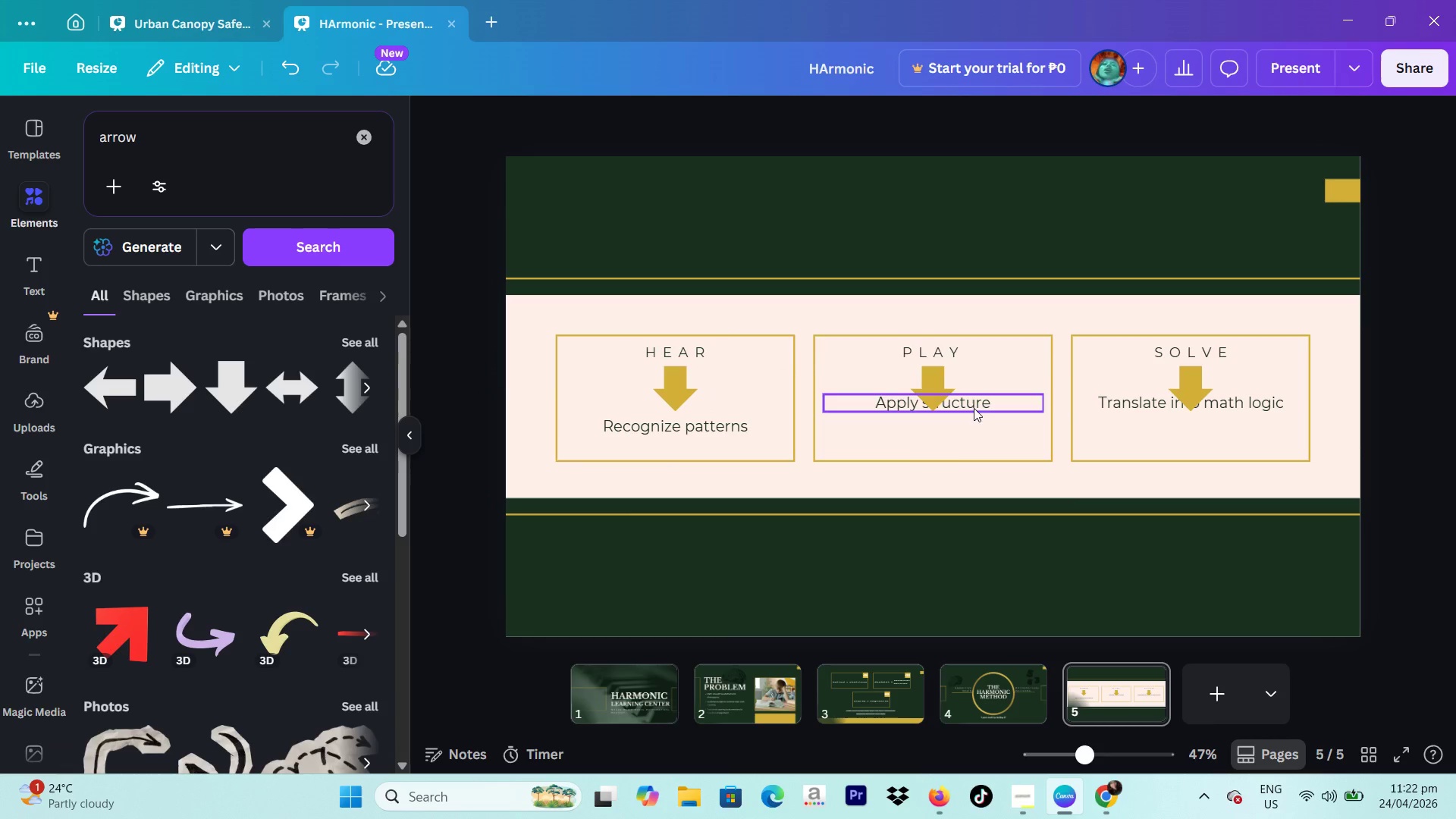 
left_click_drag(start_coordinate=[974, 408], to_coordinate=[978, 432])
 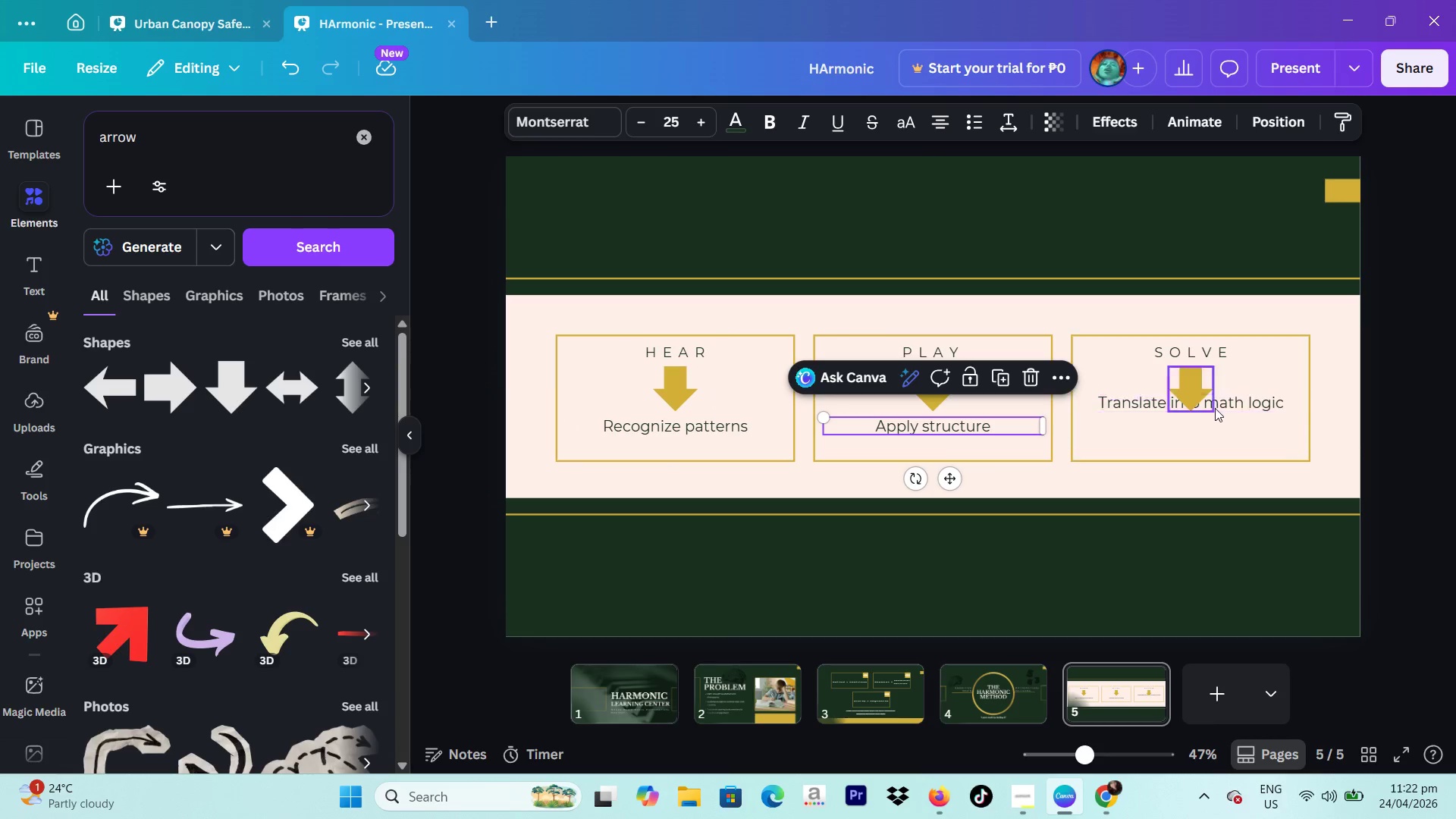 
left_click_drag(start_coordinate=[1215, 408], to_coordinate=[1220, 432])
 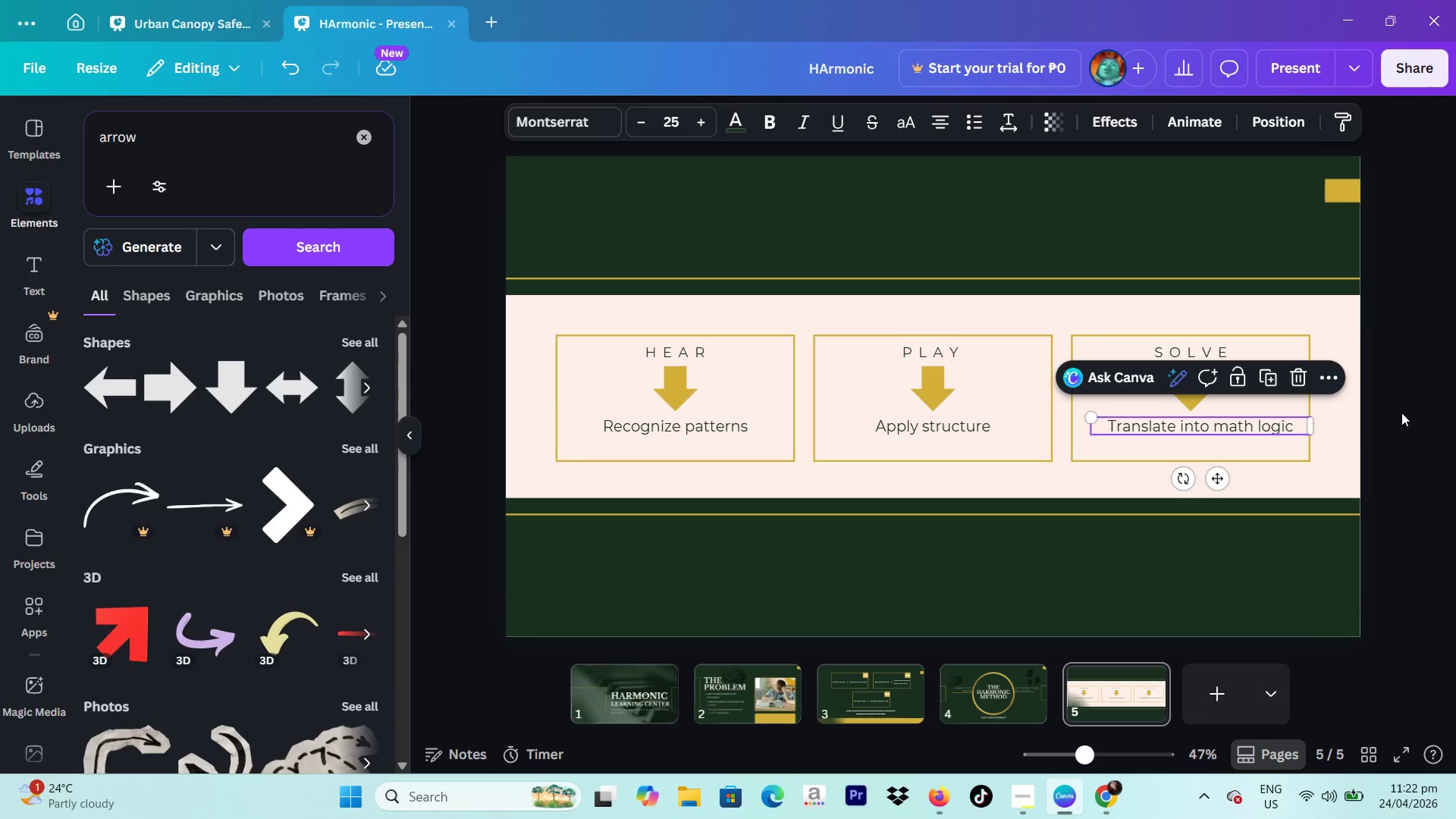 
left_click([1401, 413])
 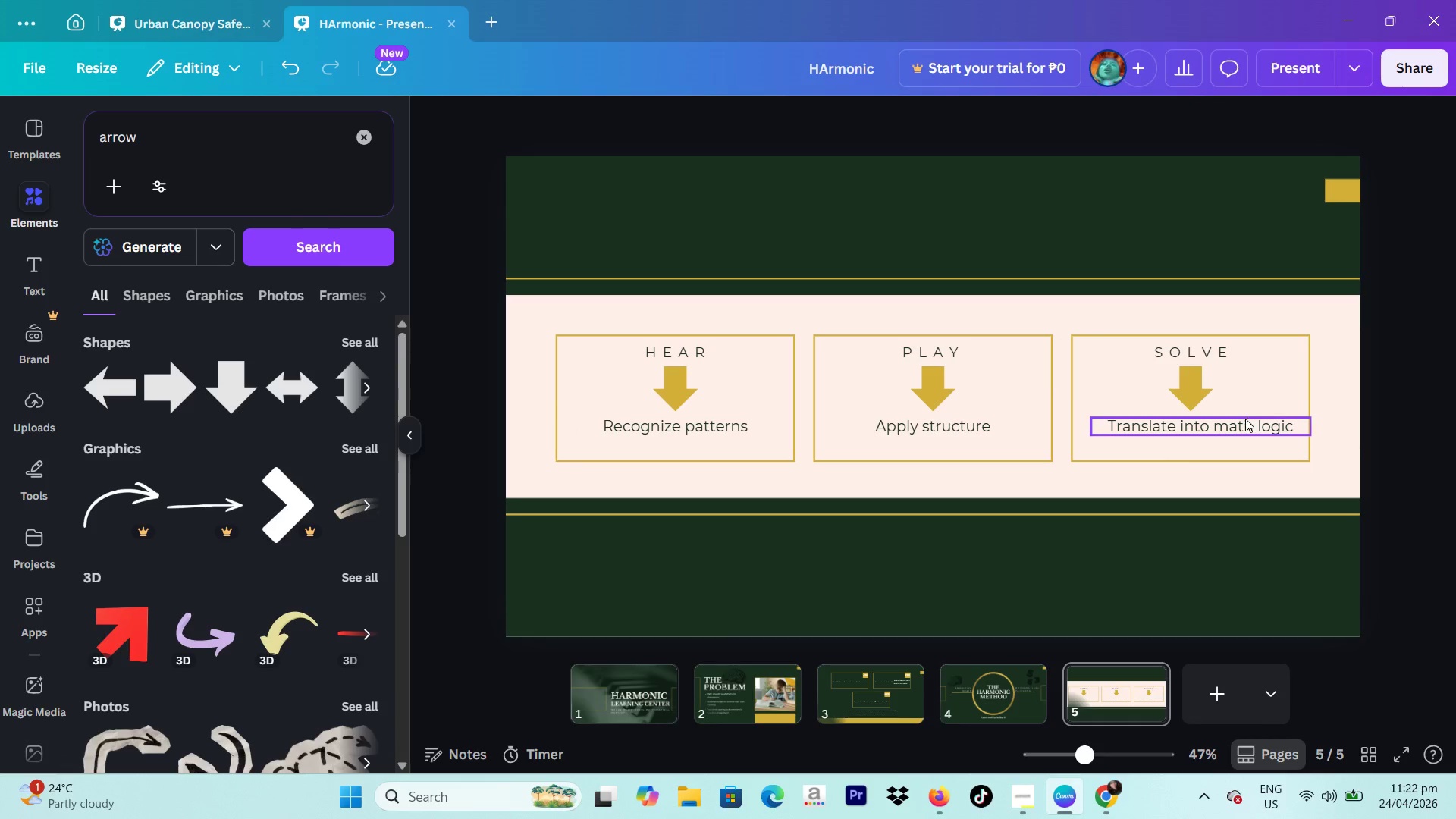 
left_click_drag(start_coordinate=[1242, 419], to_coordinate=[1237, 419])
 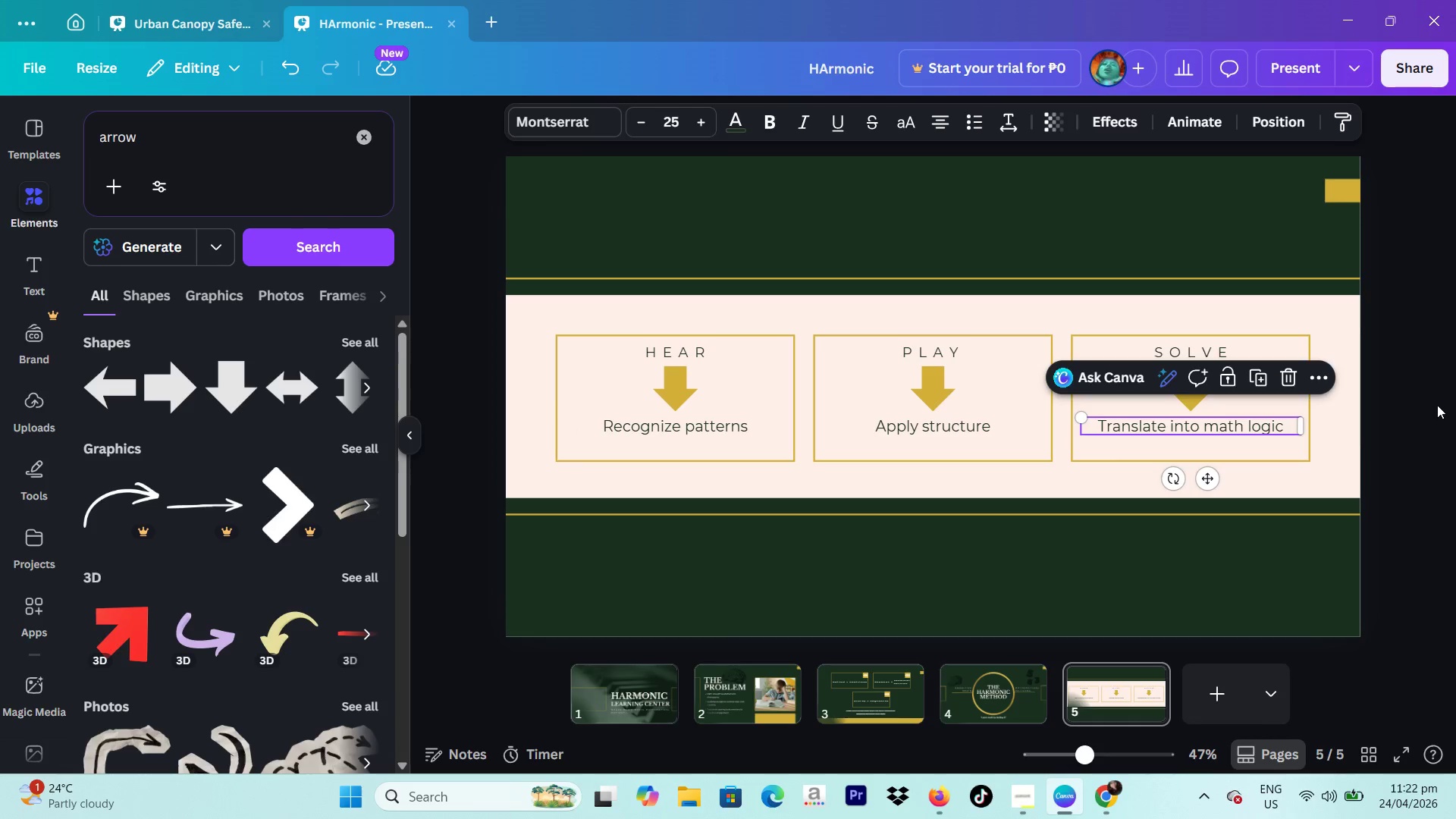 
left_click([1437, 405])
 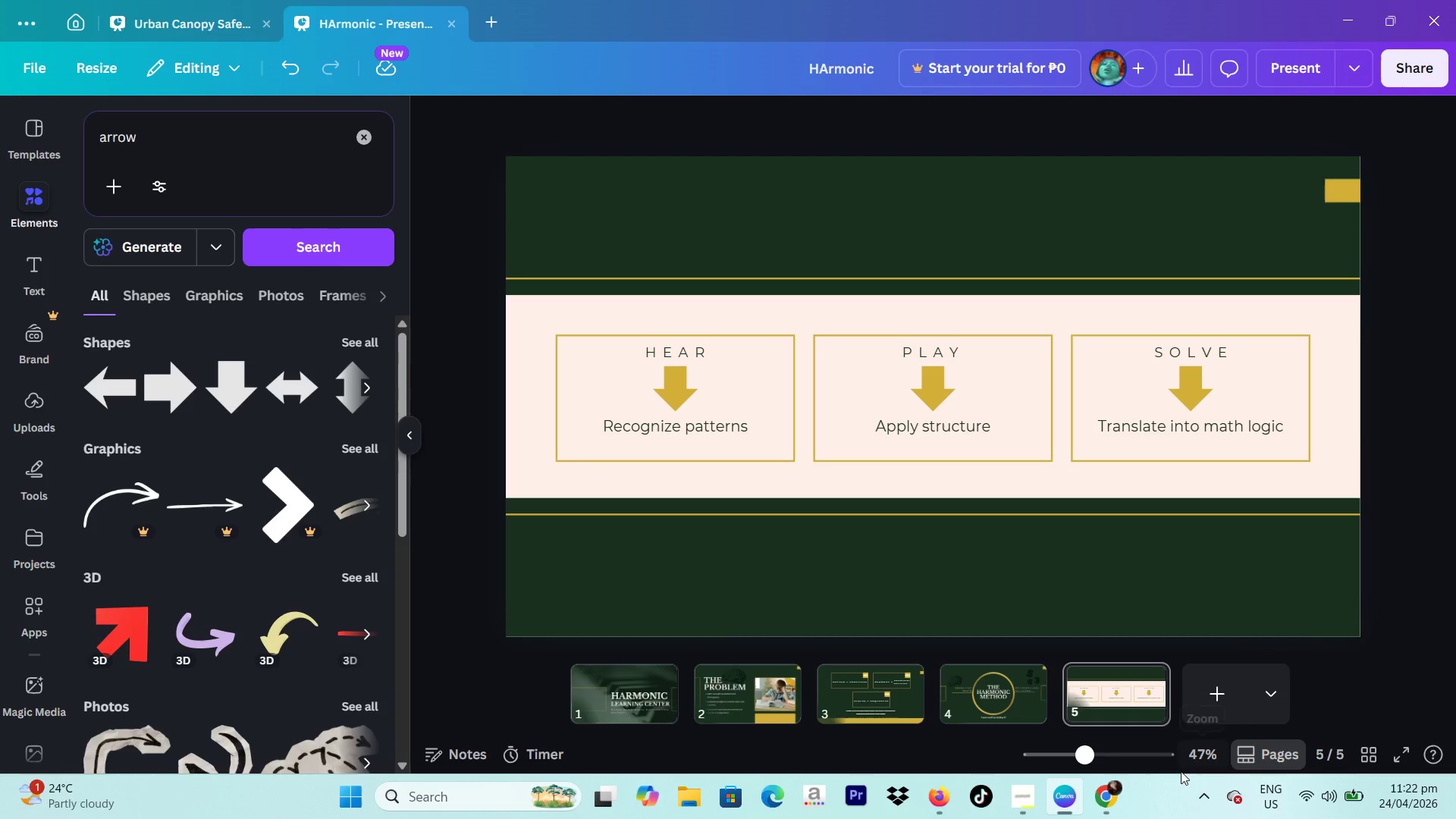 
wait(15.06)
 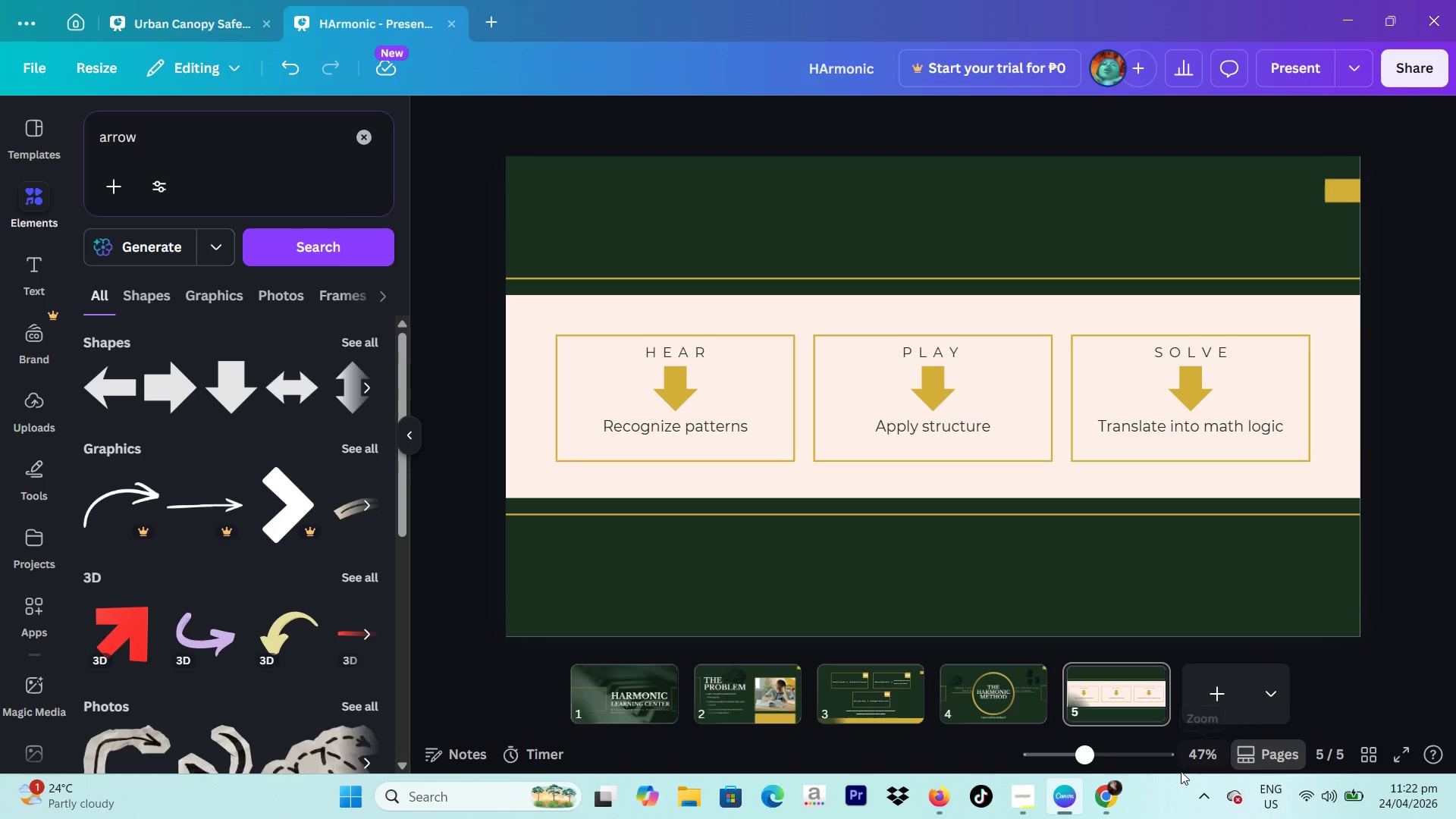 
mouse_move([1152, 773])
 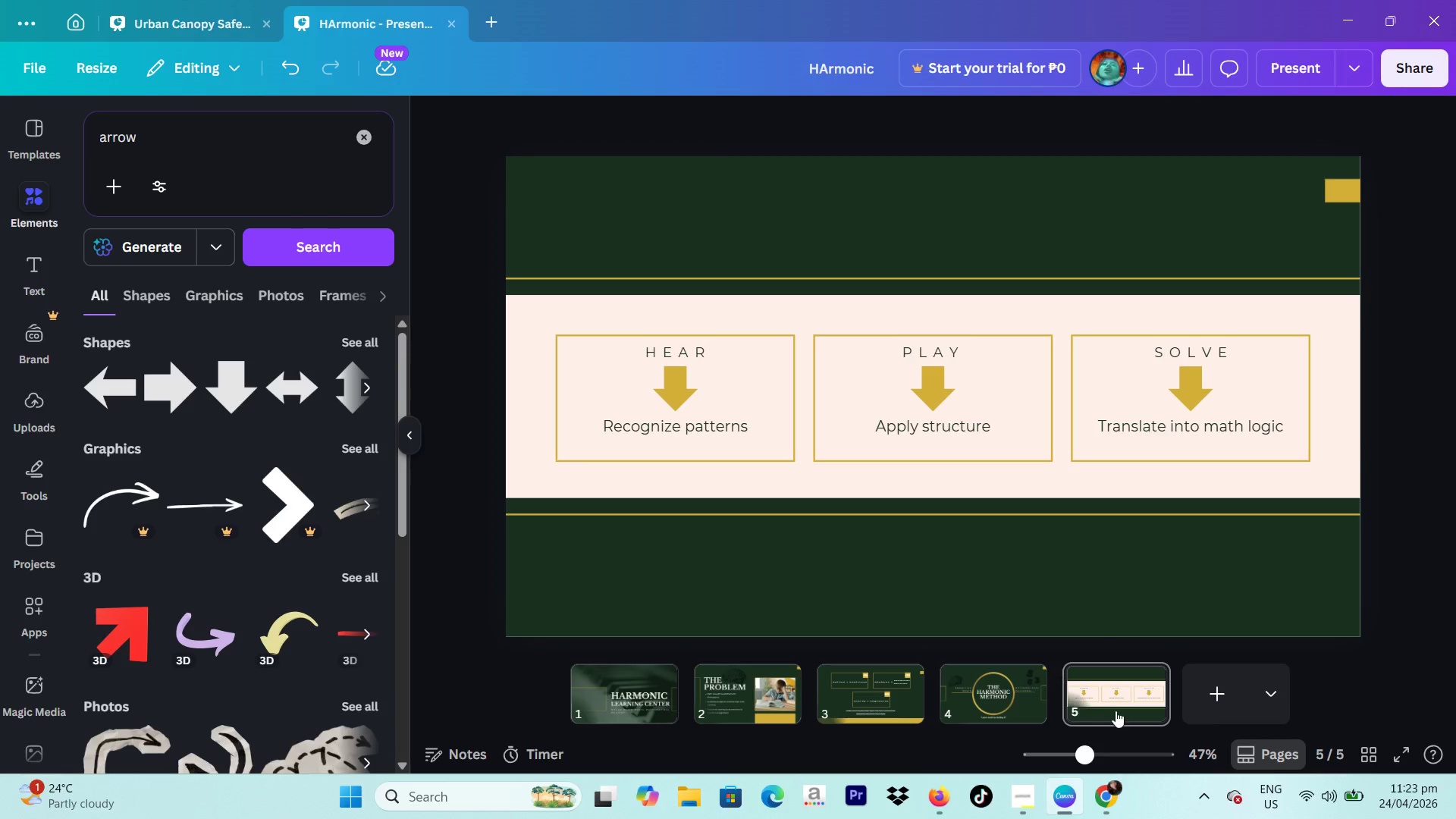 
wait(60.67)
 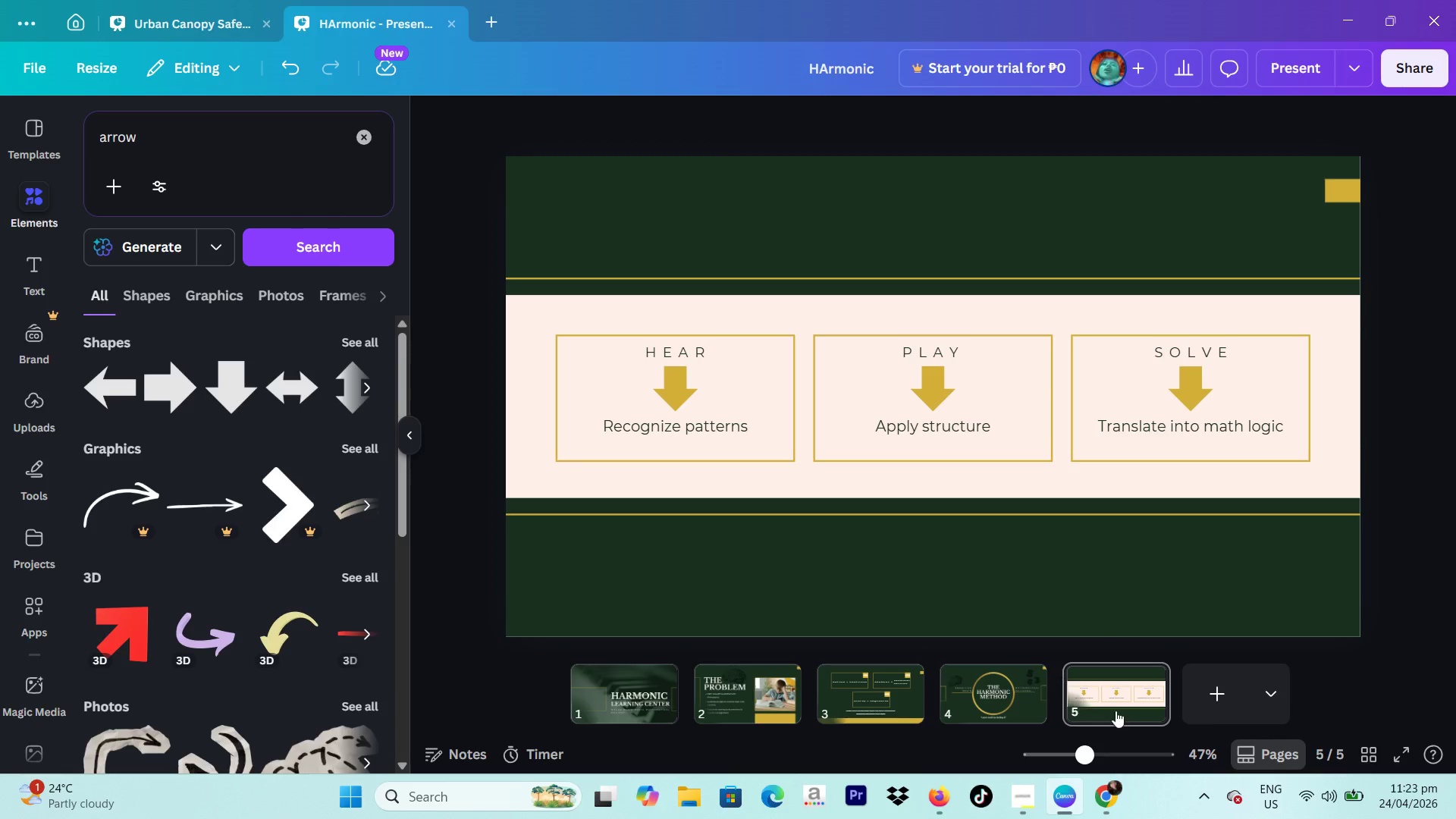 
left_click([938, 434])
 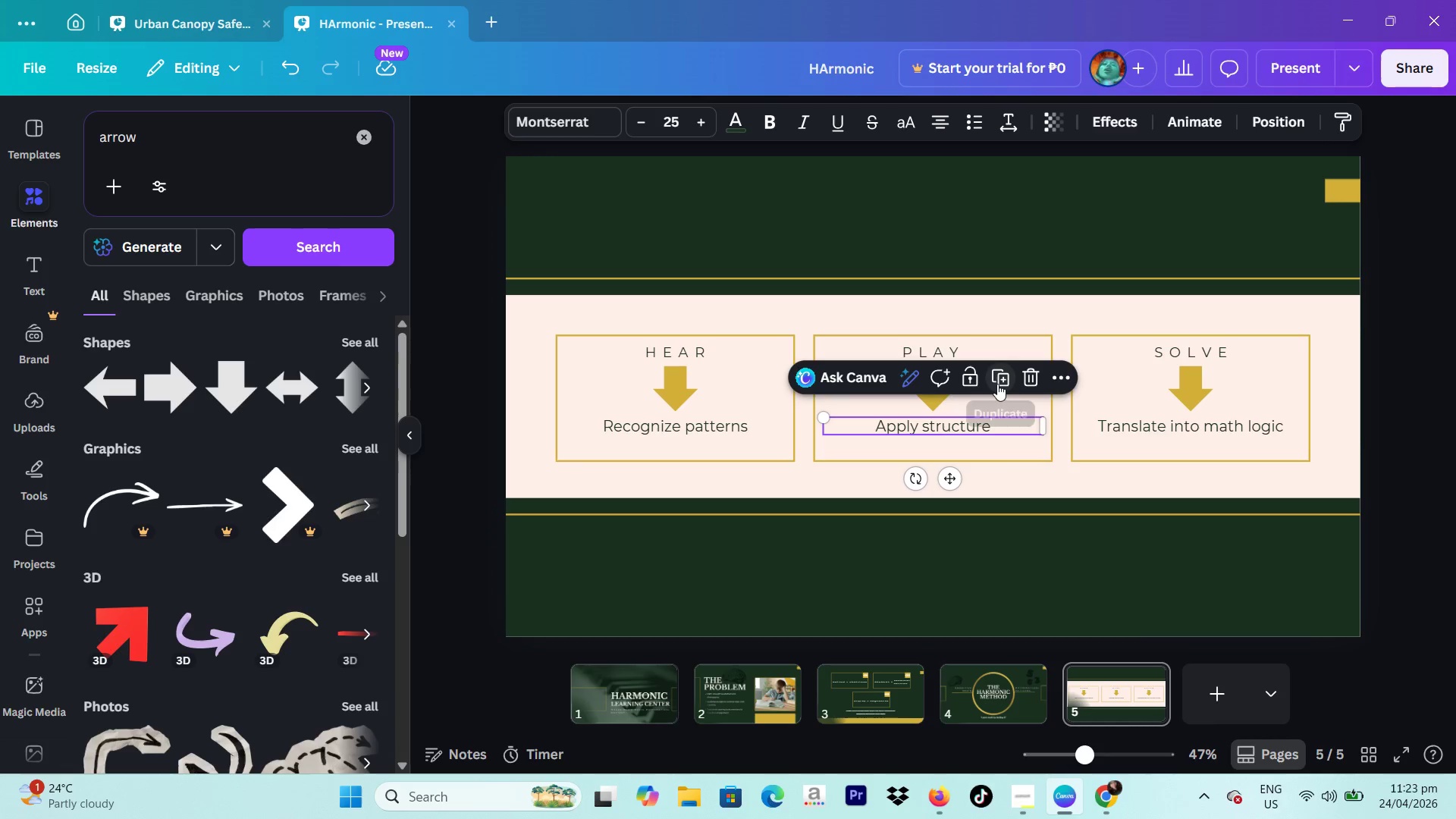 
left_click([997, 384])
 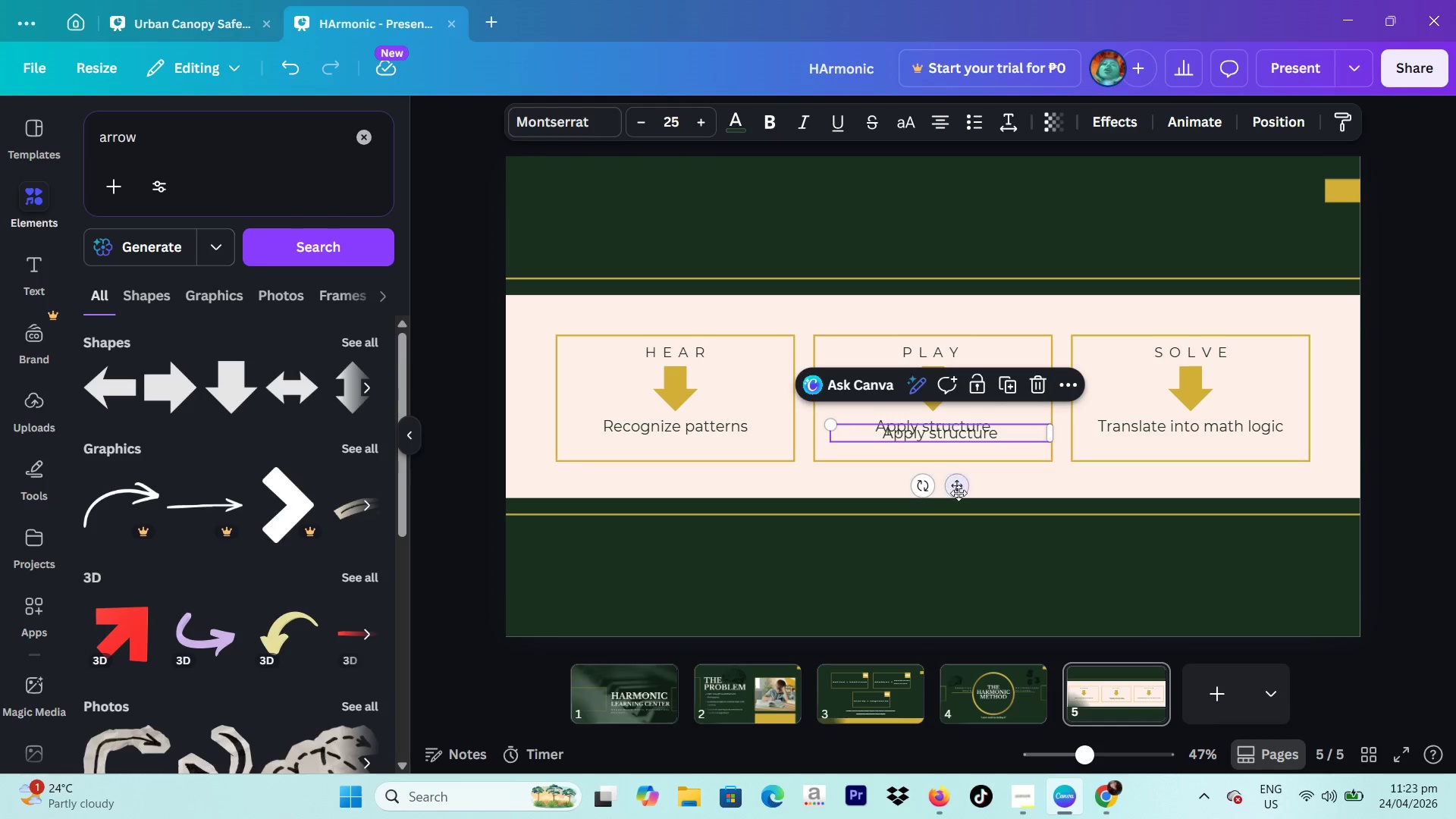 
left_click_drag(start_coordinate=[959, 486], to_coordinate=[949, 595])
 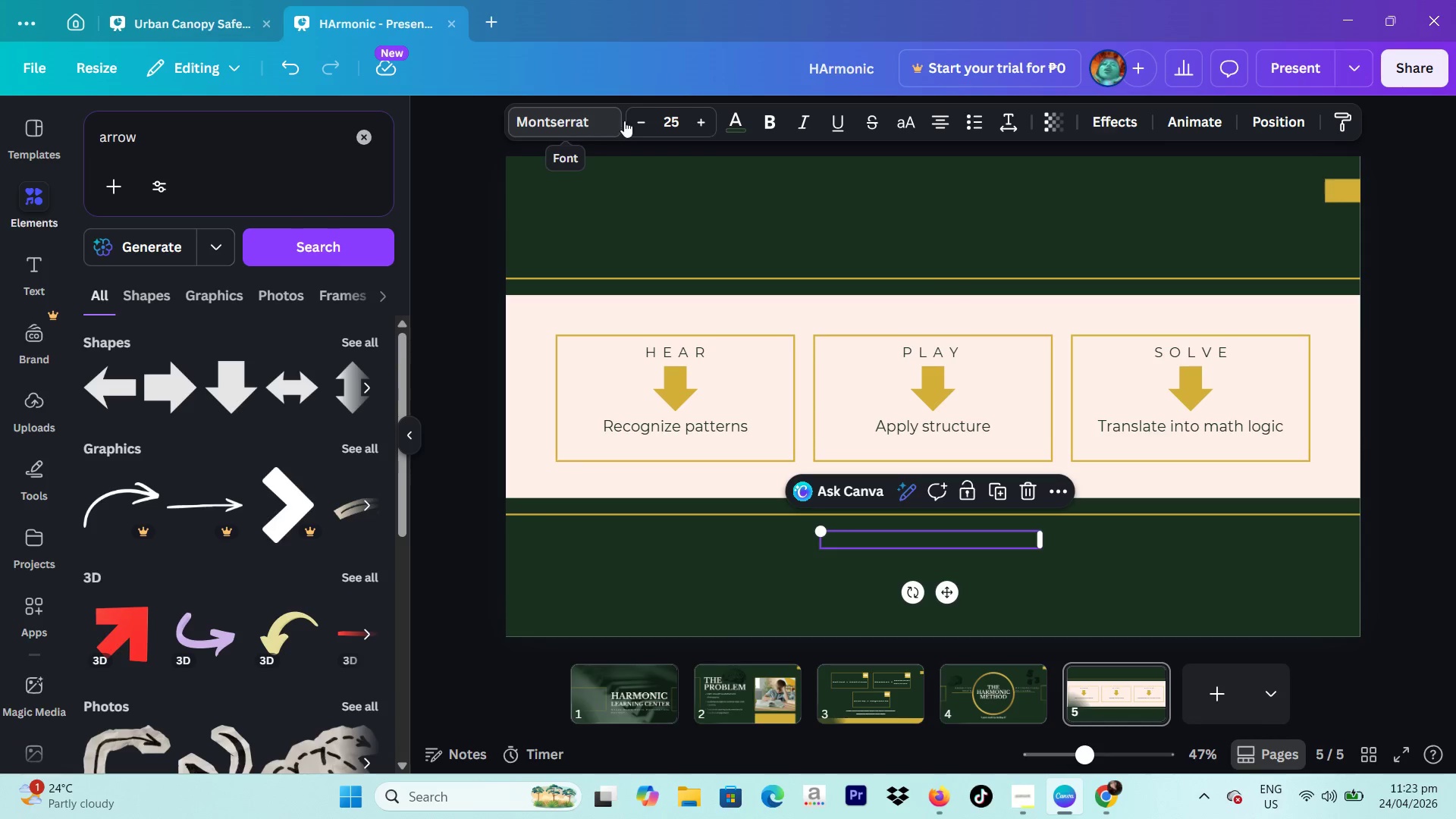 
left_click([752, 121])
 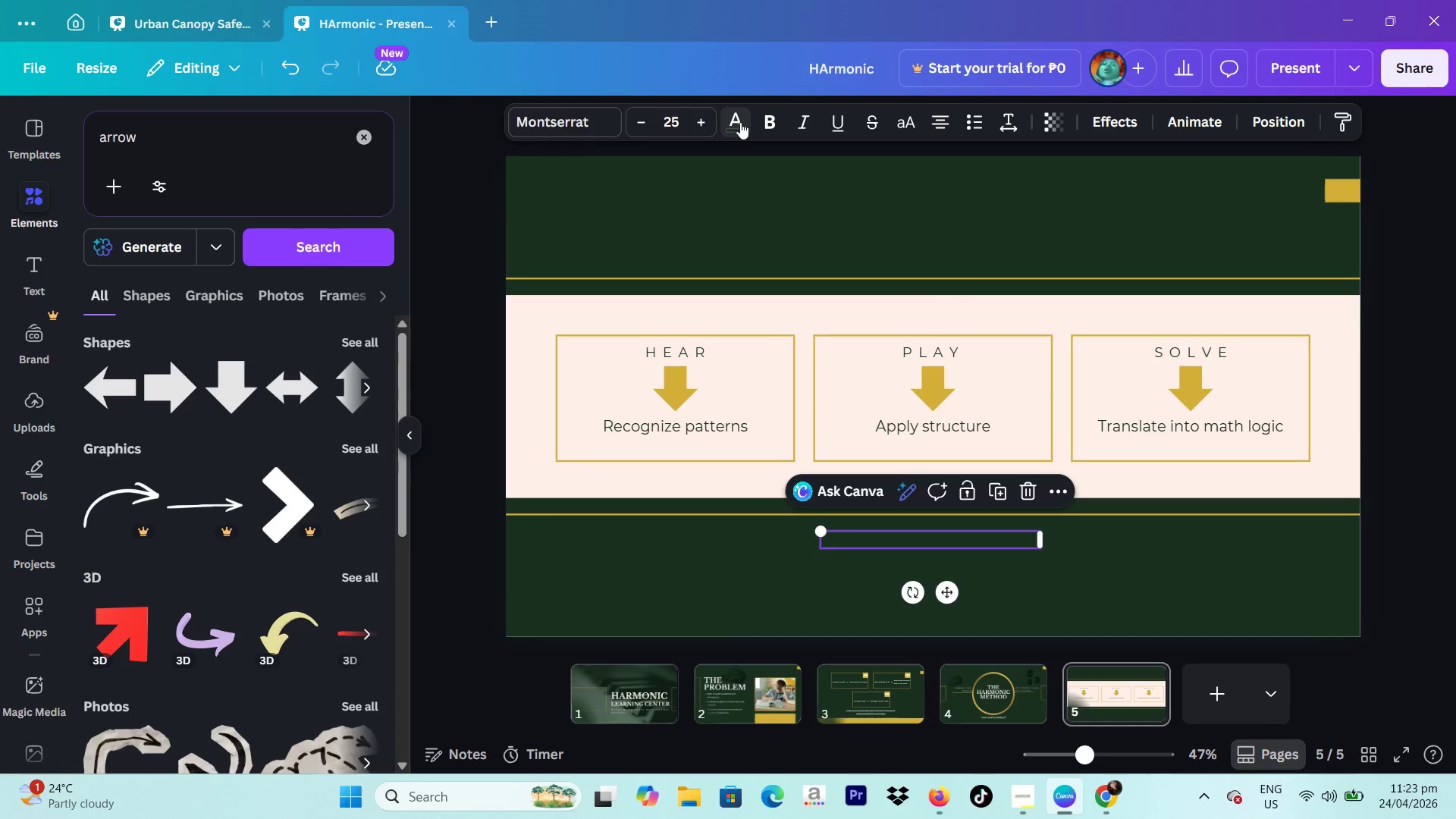 
left_click([736, 122])
 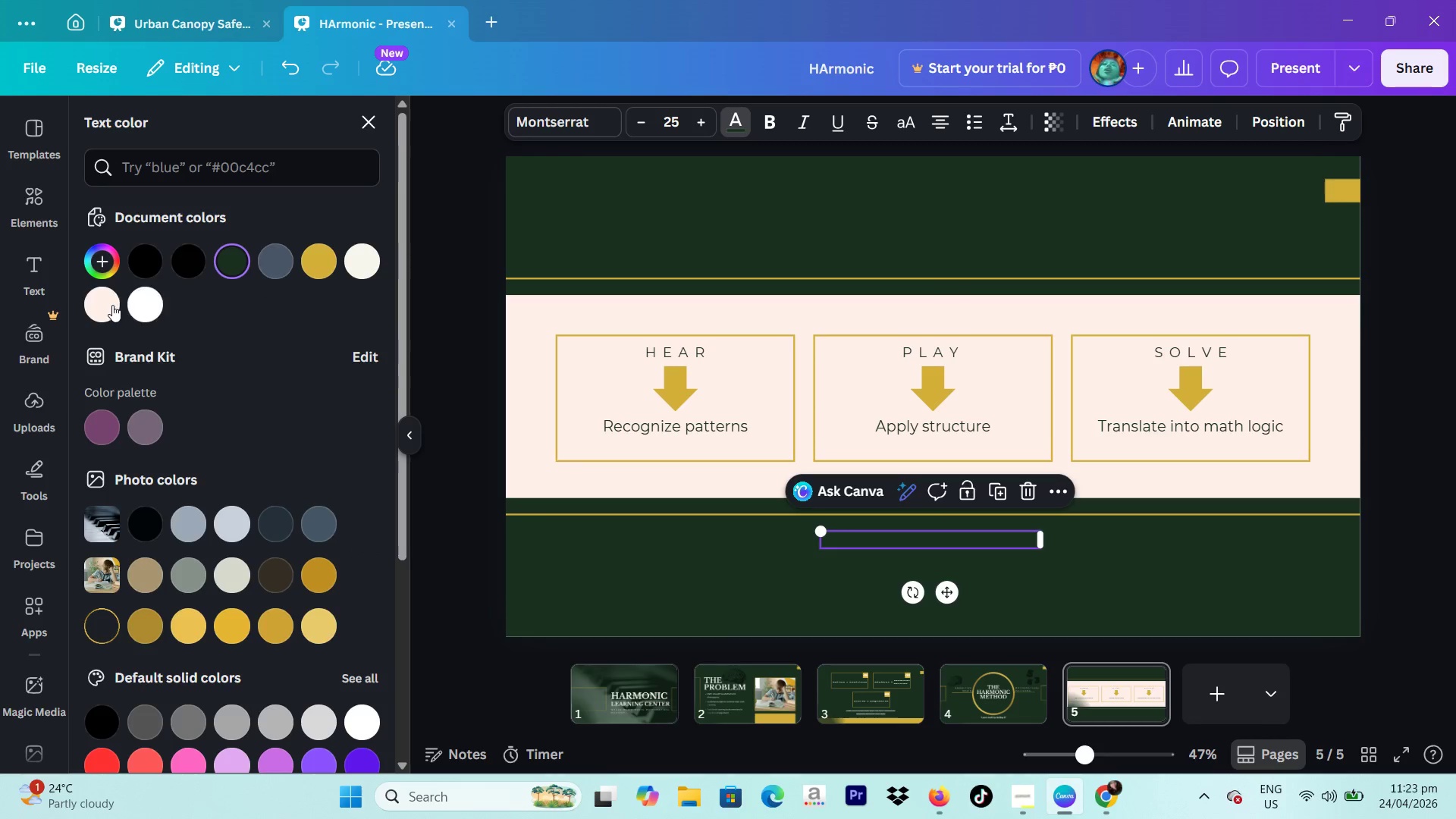 
left_click([146, 303])
 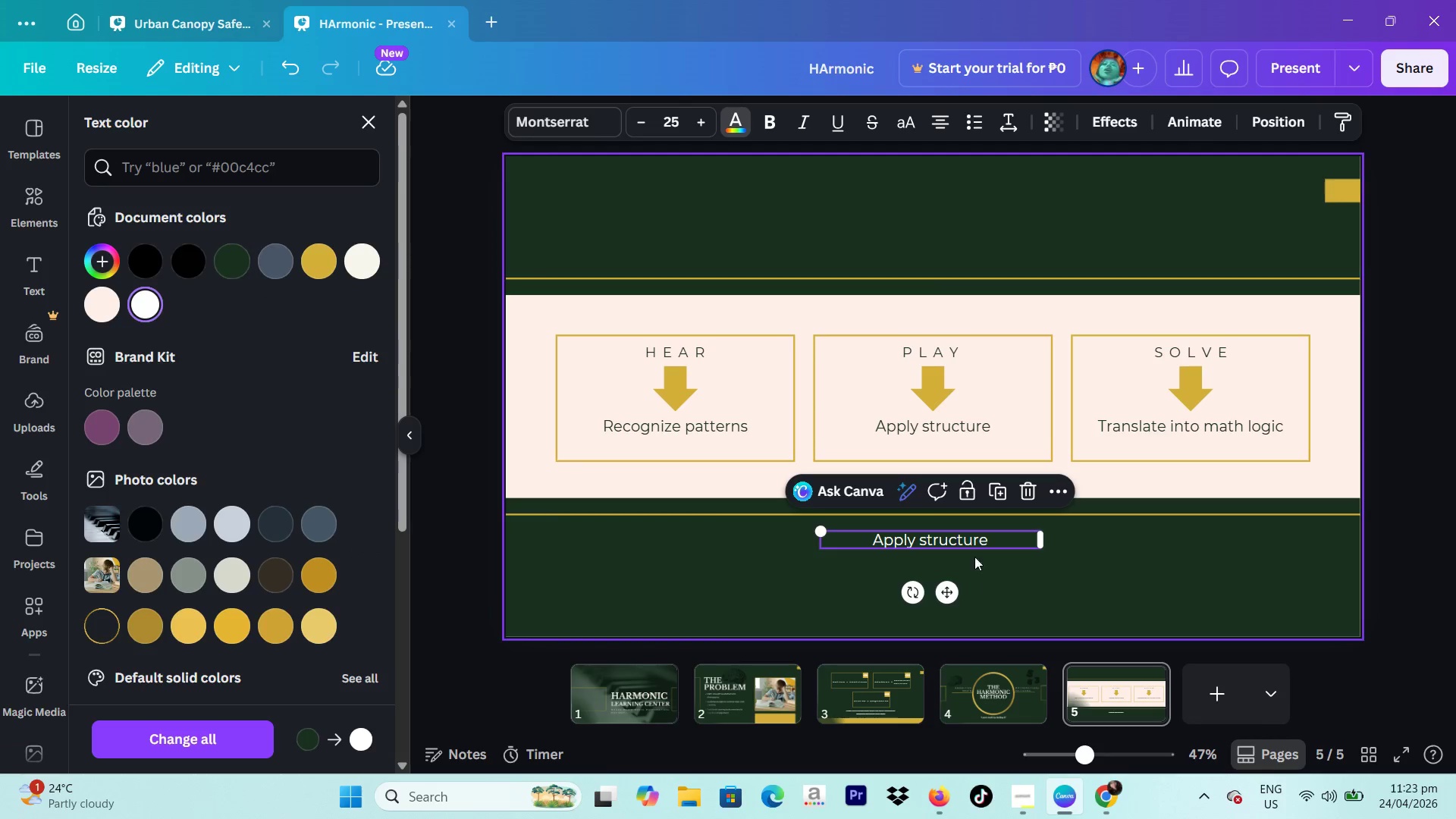 
left_click([964, 538])
 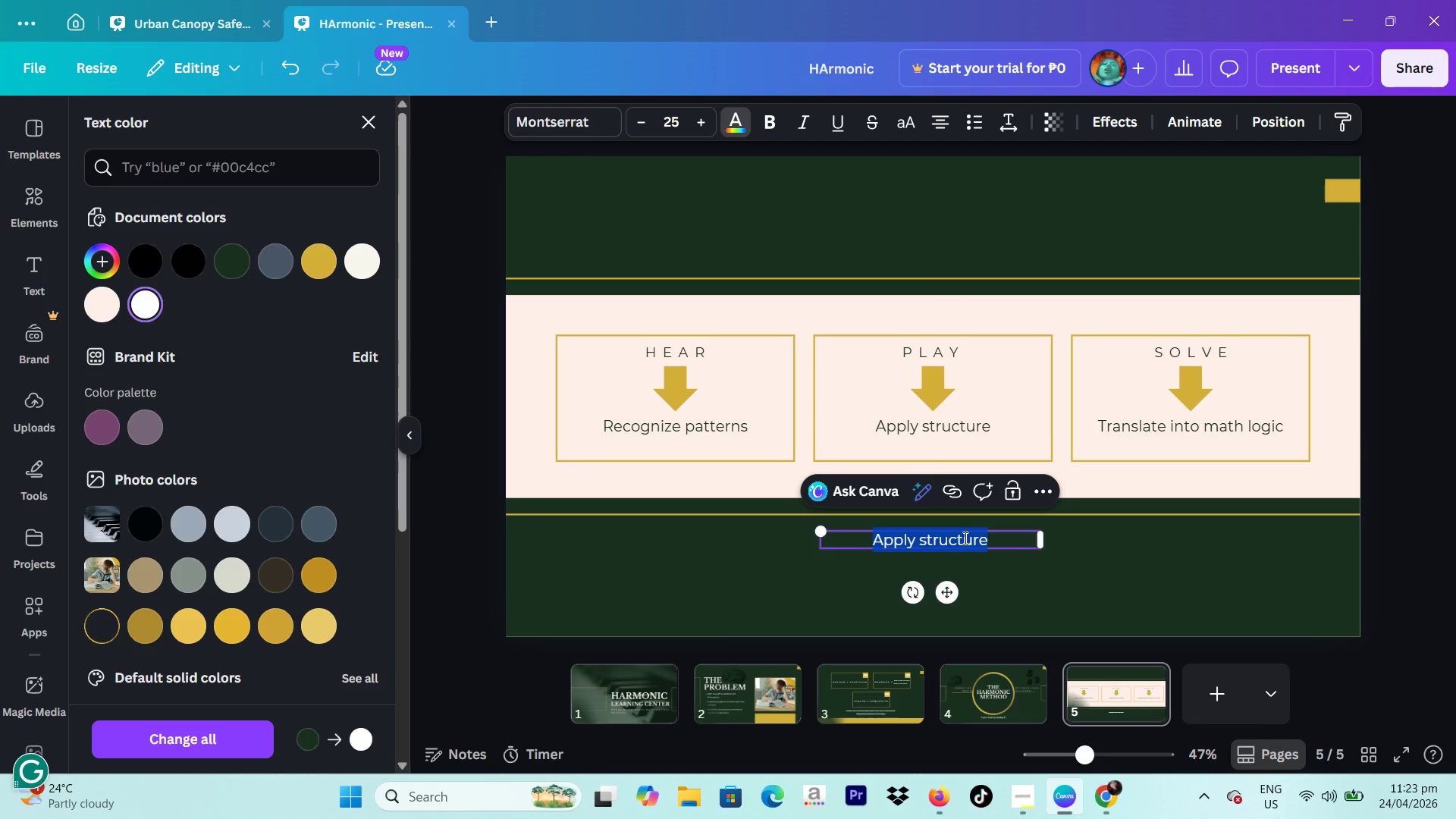 
type(s)
key(Backspace)
type(A natural progression from intuition to logic)
 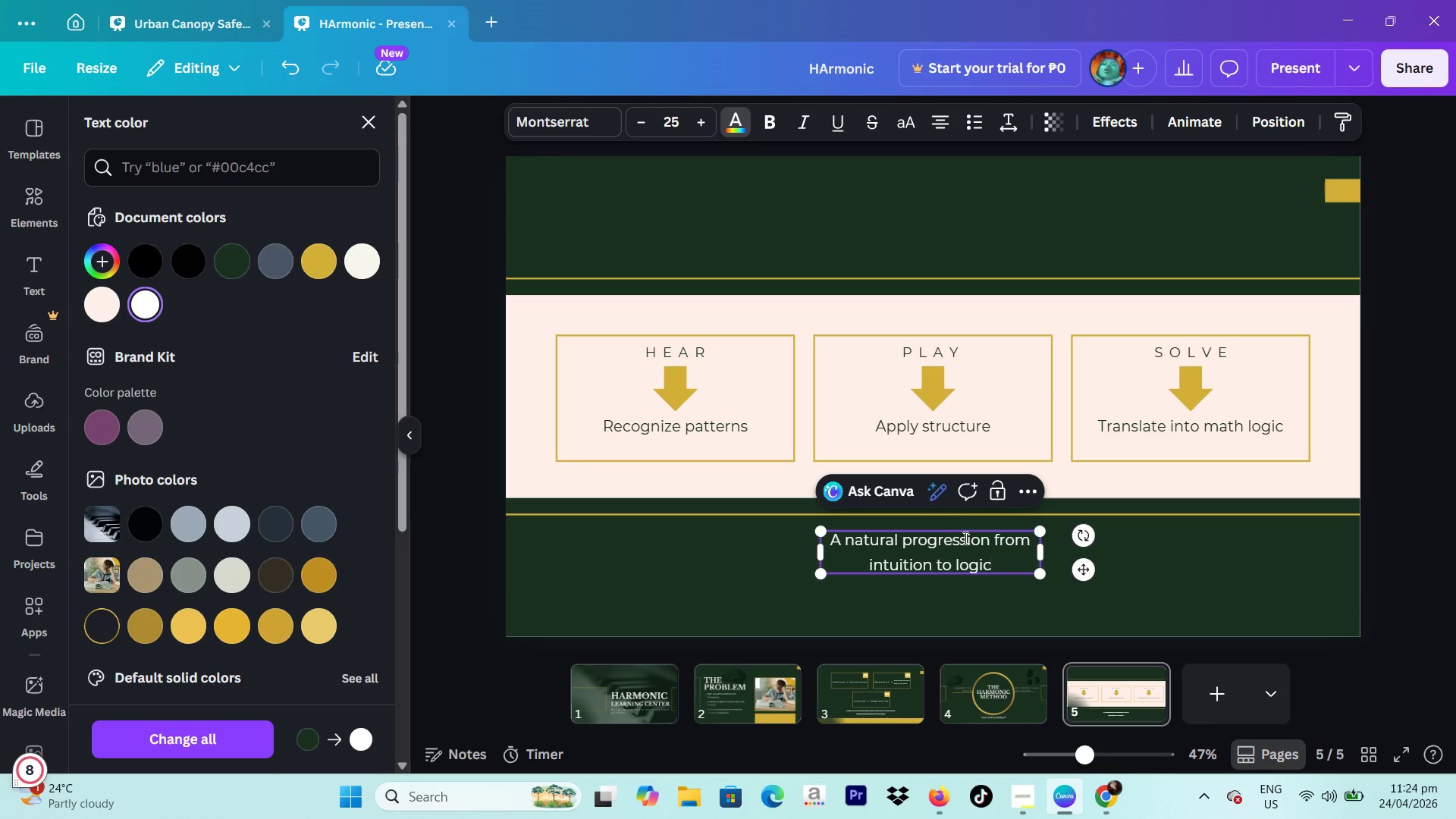 
left_click([1455, 419])
 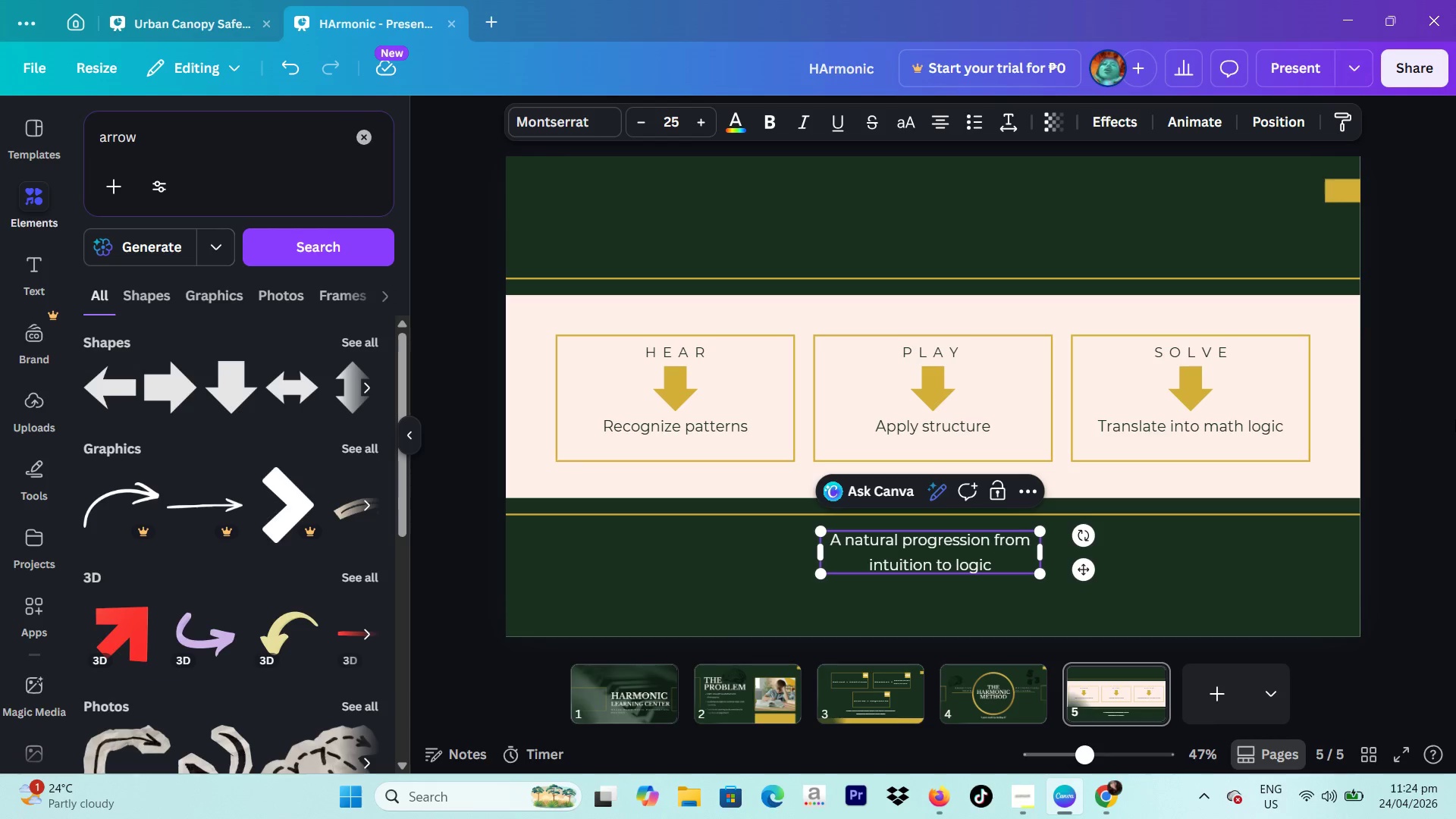 
left_click([1455, 419])
 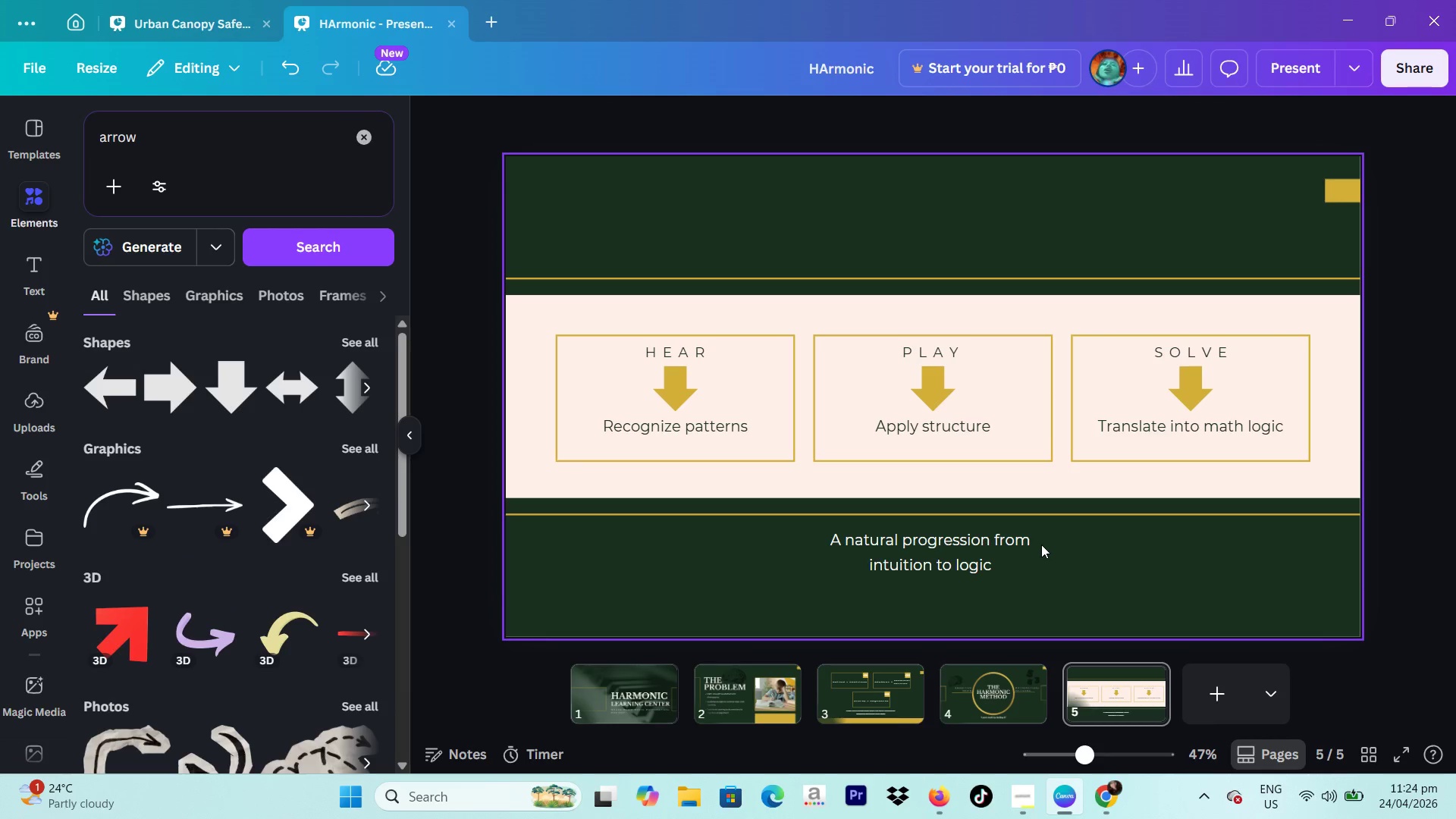 
left_click([997, 547])
 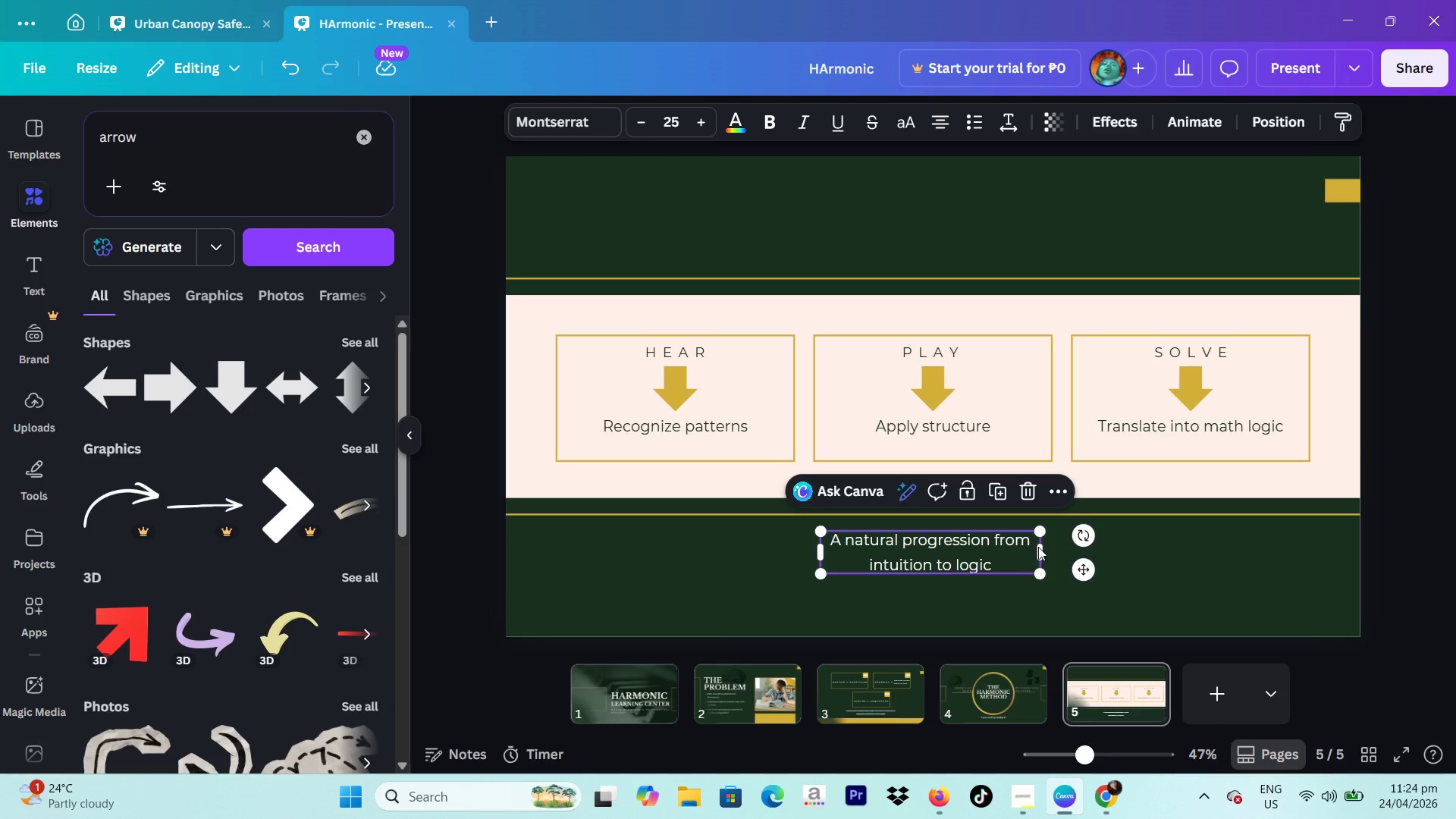 
left_click([1038, 547])
 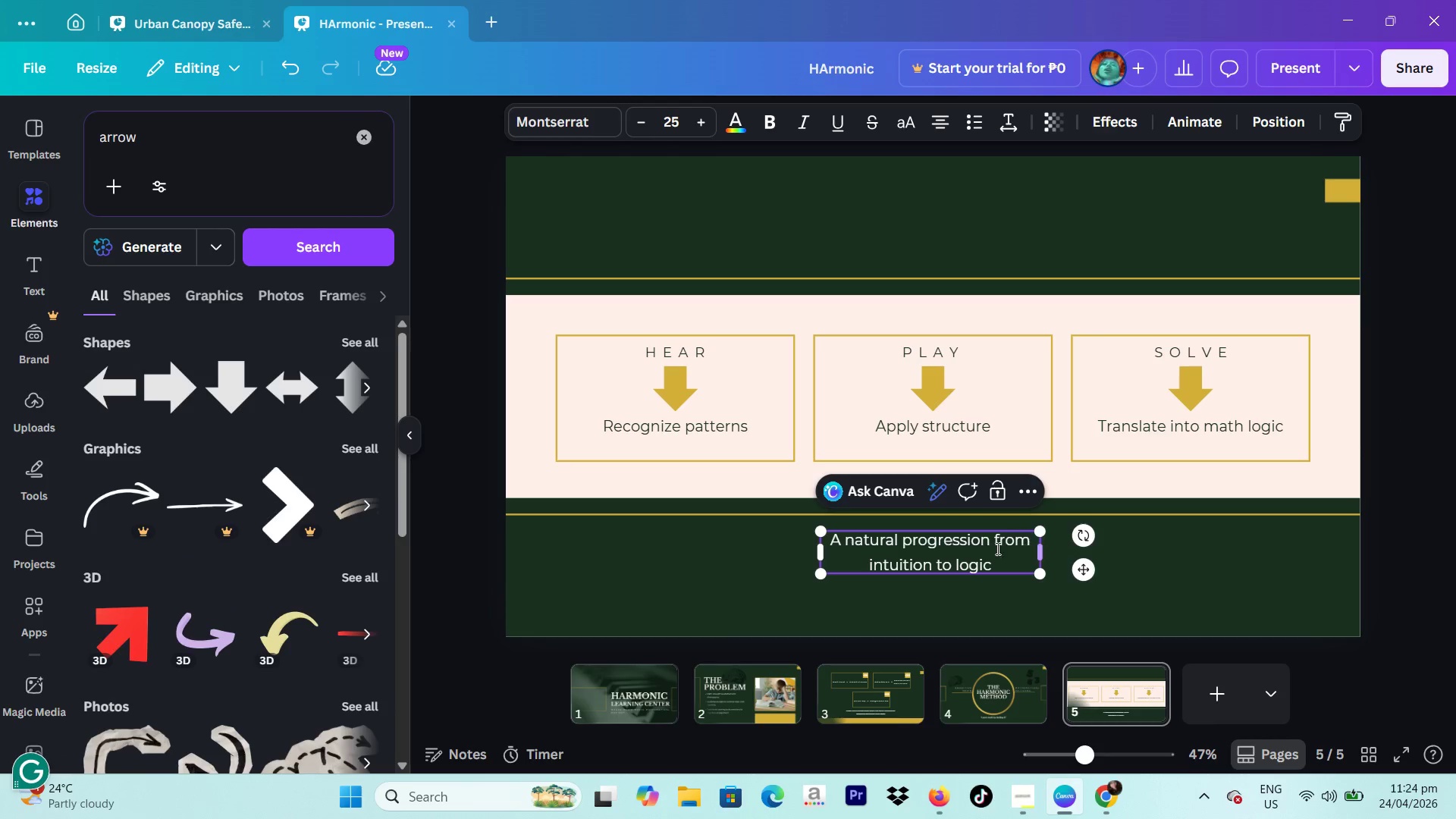 
left_click([995, 548])
 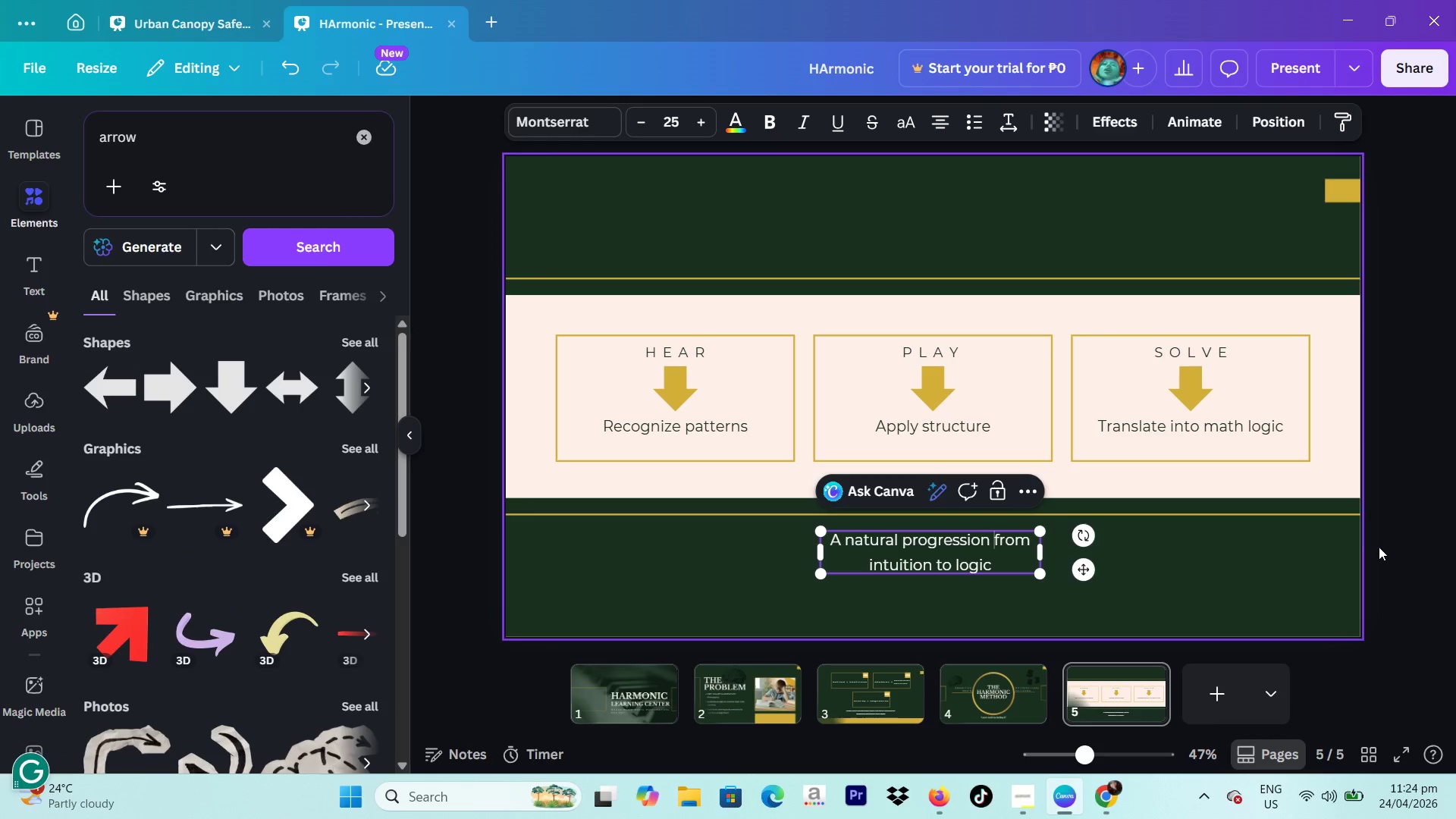 
left_click([1382, 545])
 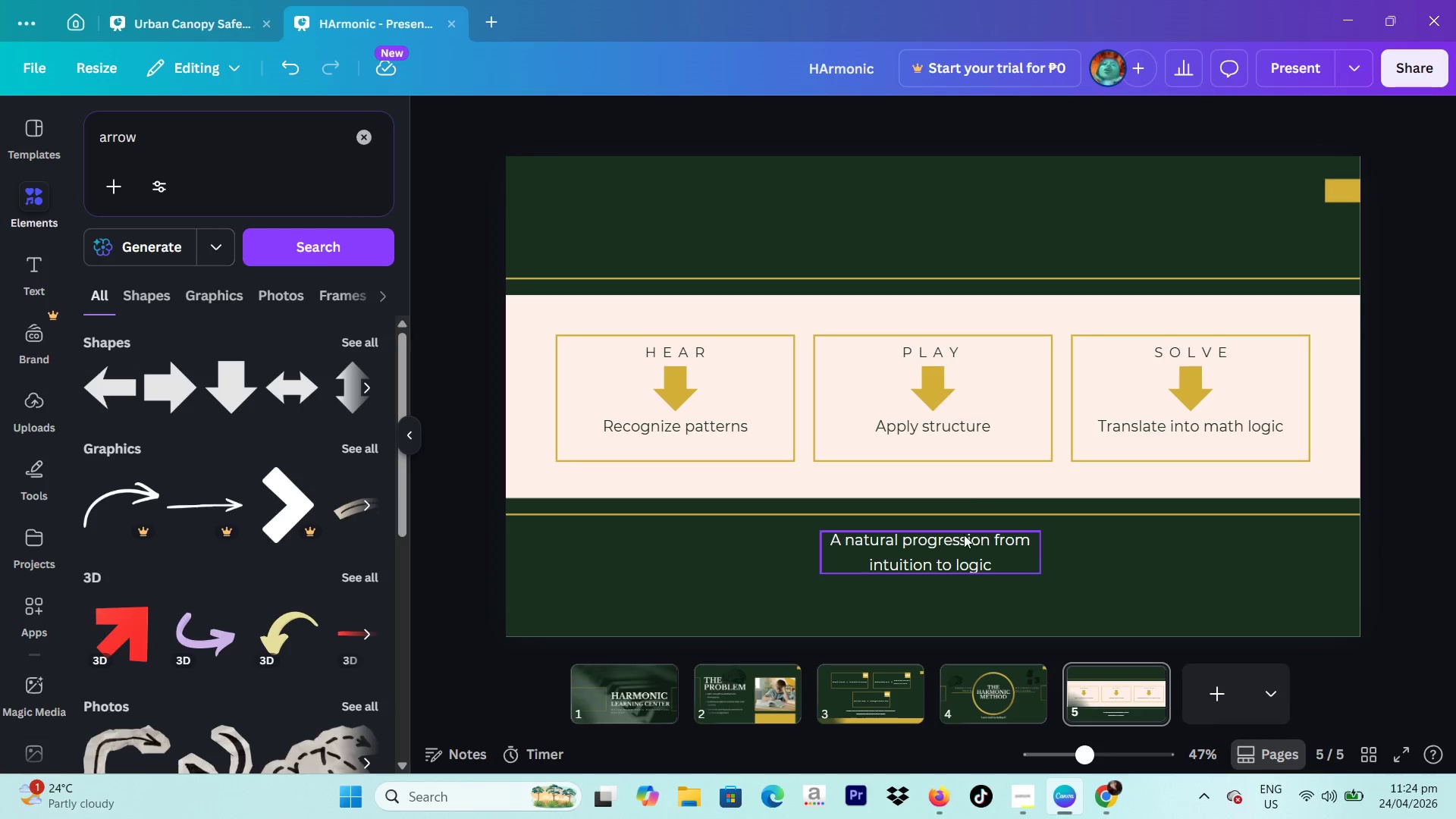 
left_click([952, 535])
 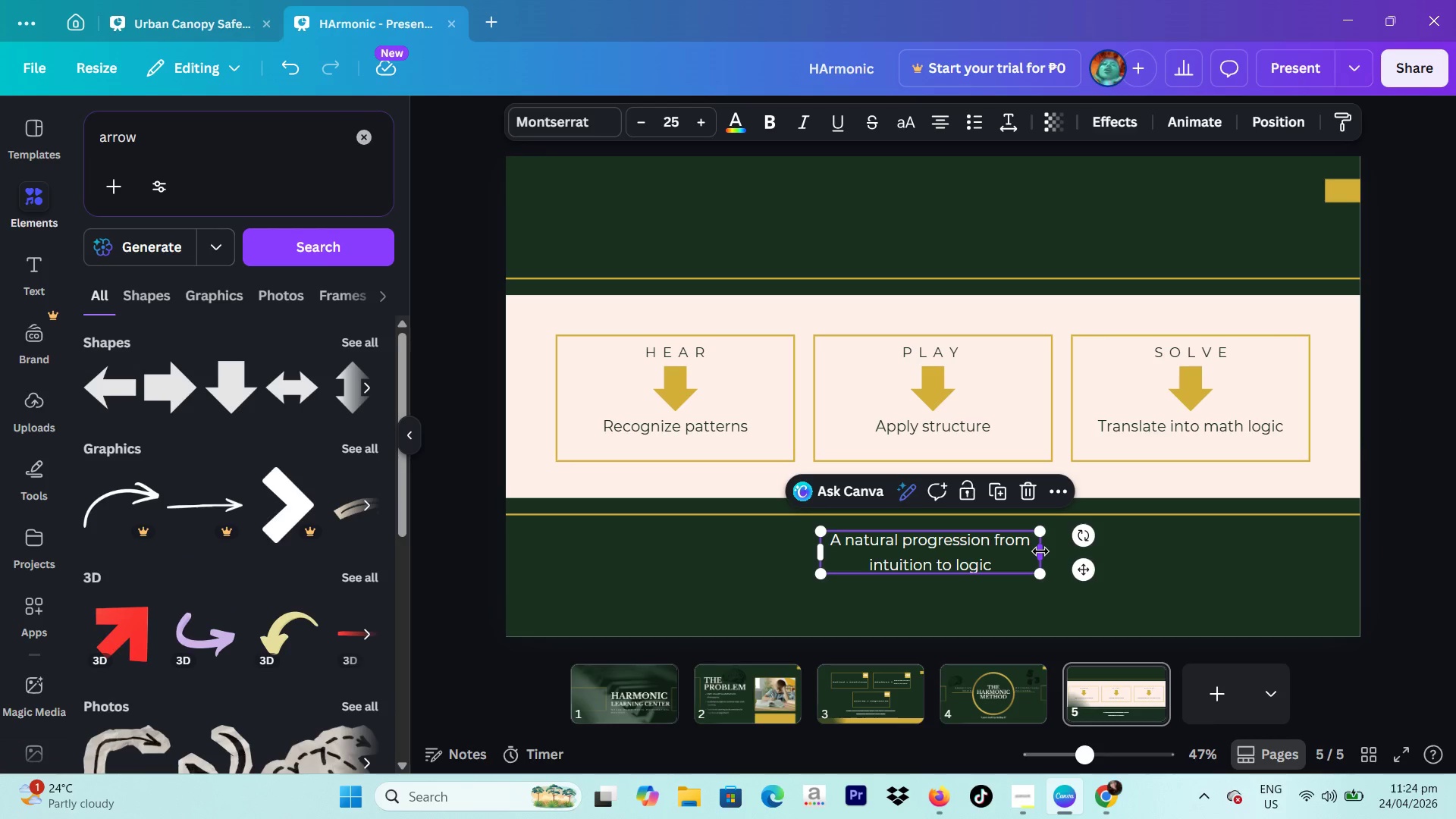 
left_click_drag(start_coordinate=[1040, 551], to_coordinate=[1180, 551])
 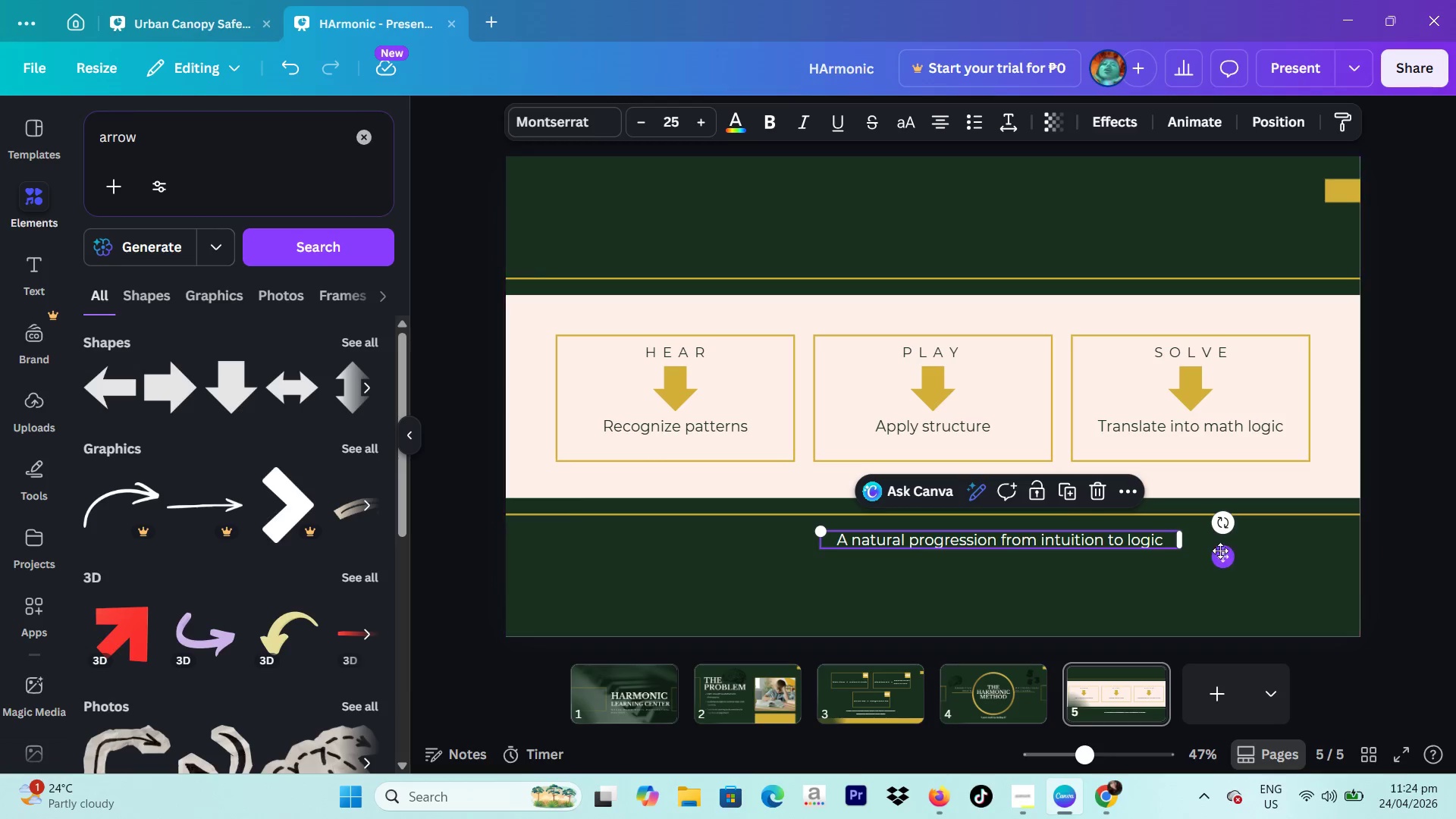 
left_click_drag(start_coordinate=[1225, 553], to_coordinate=[1163, 549])
 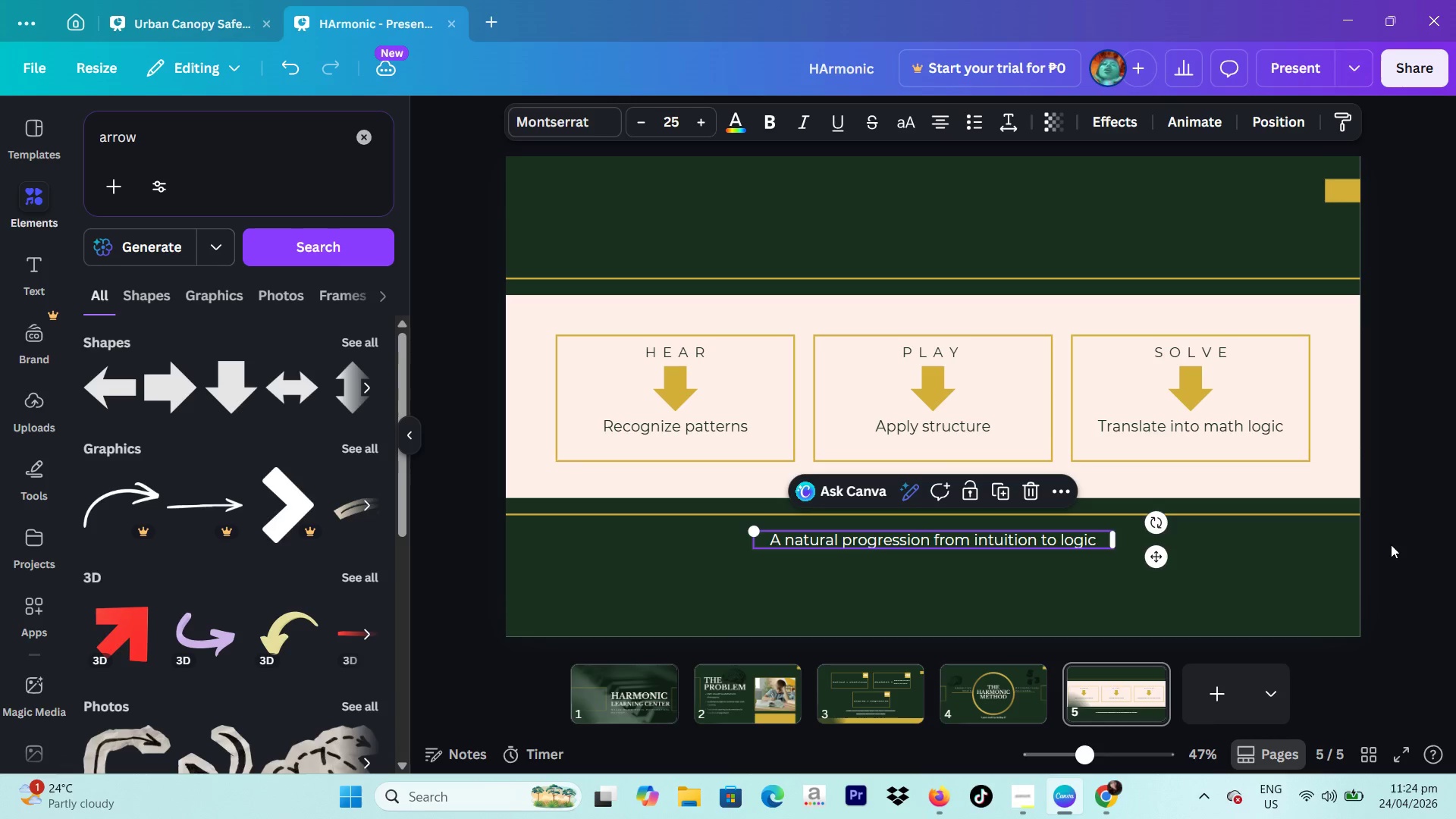 
left_click([1391, 544])
 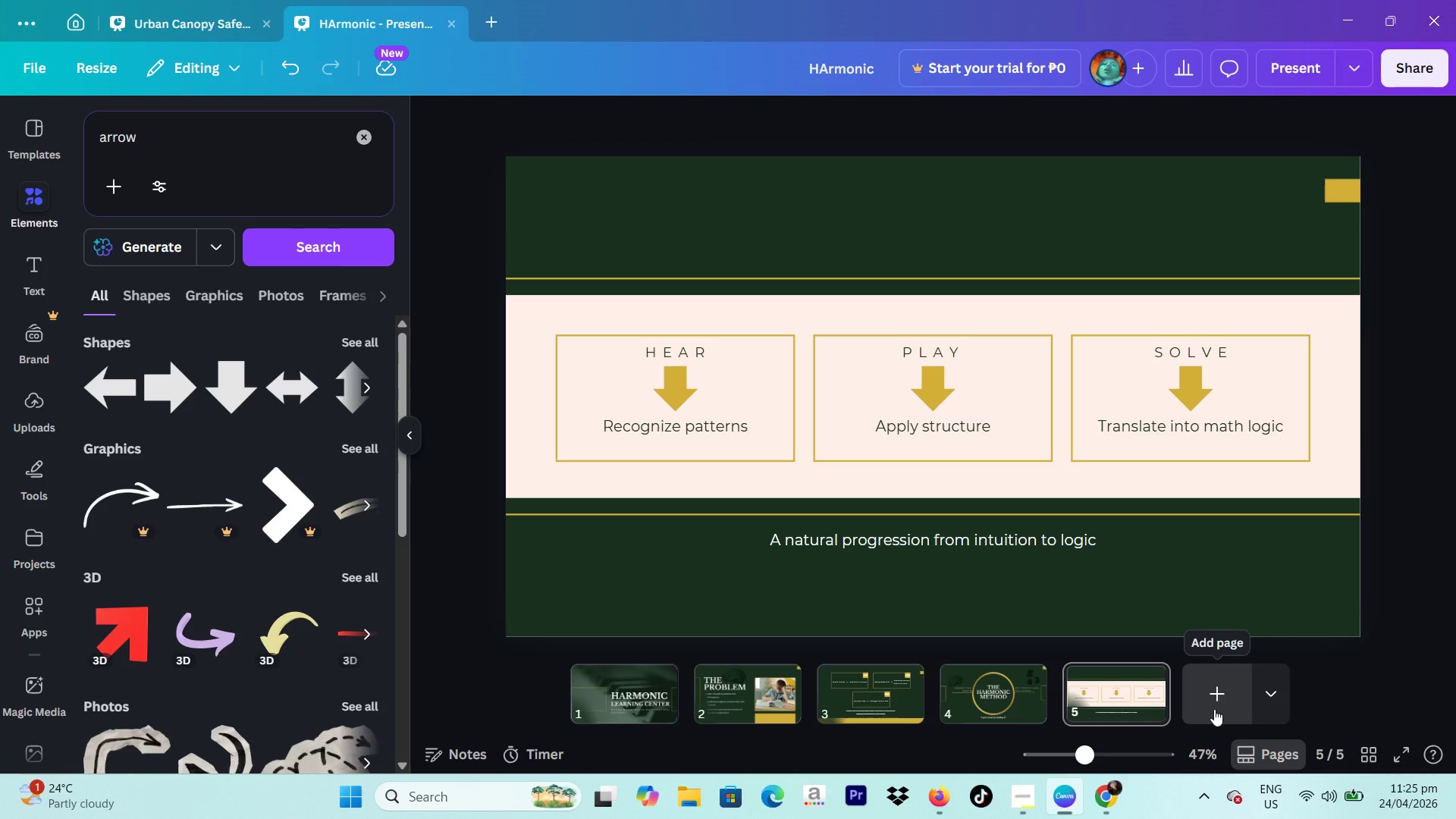 
wait(52.91)
 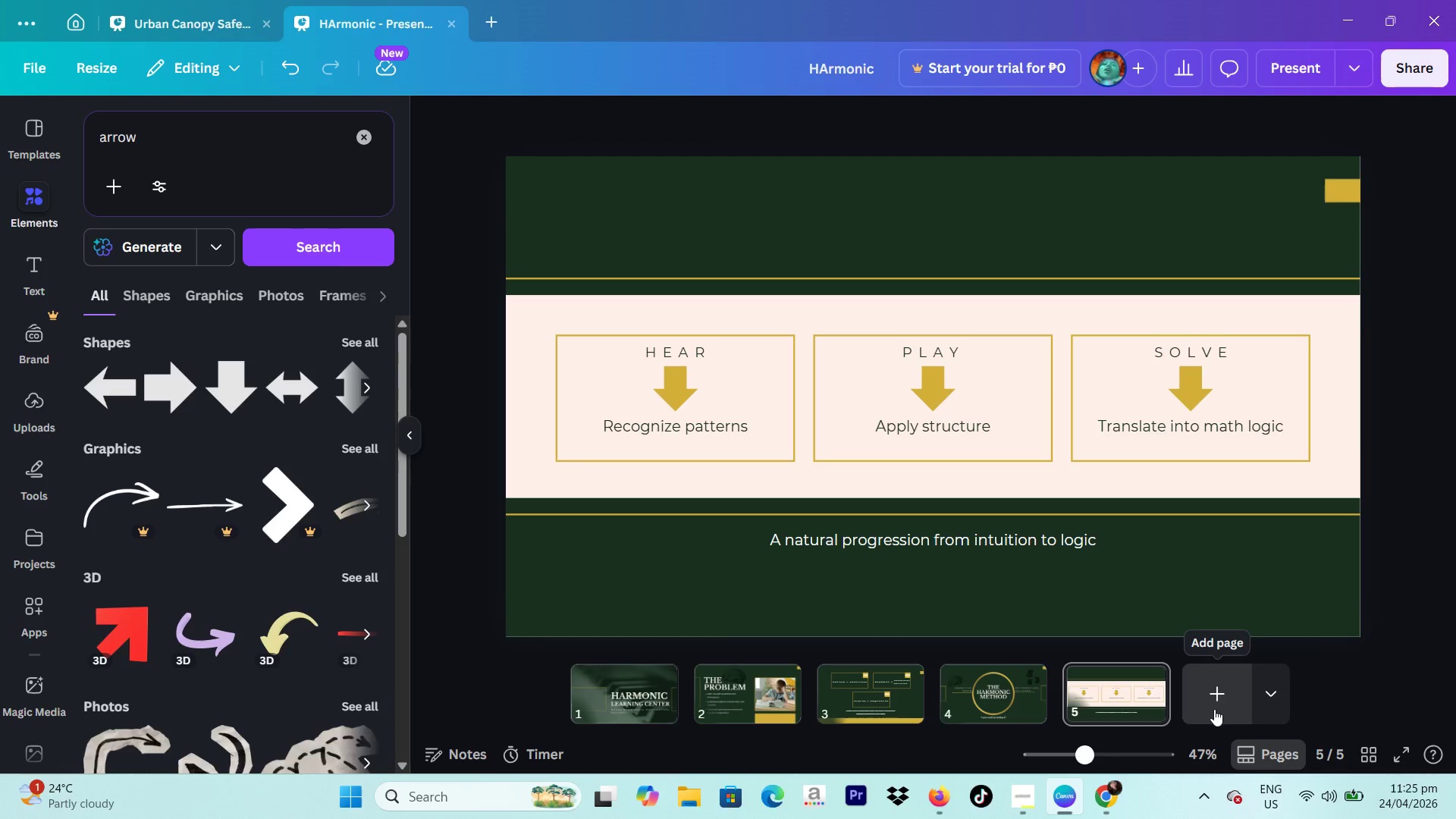 
left_click([158, 28])
 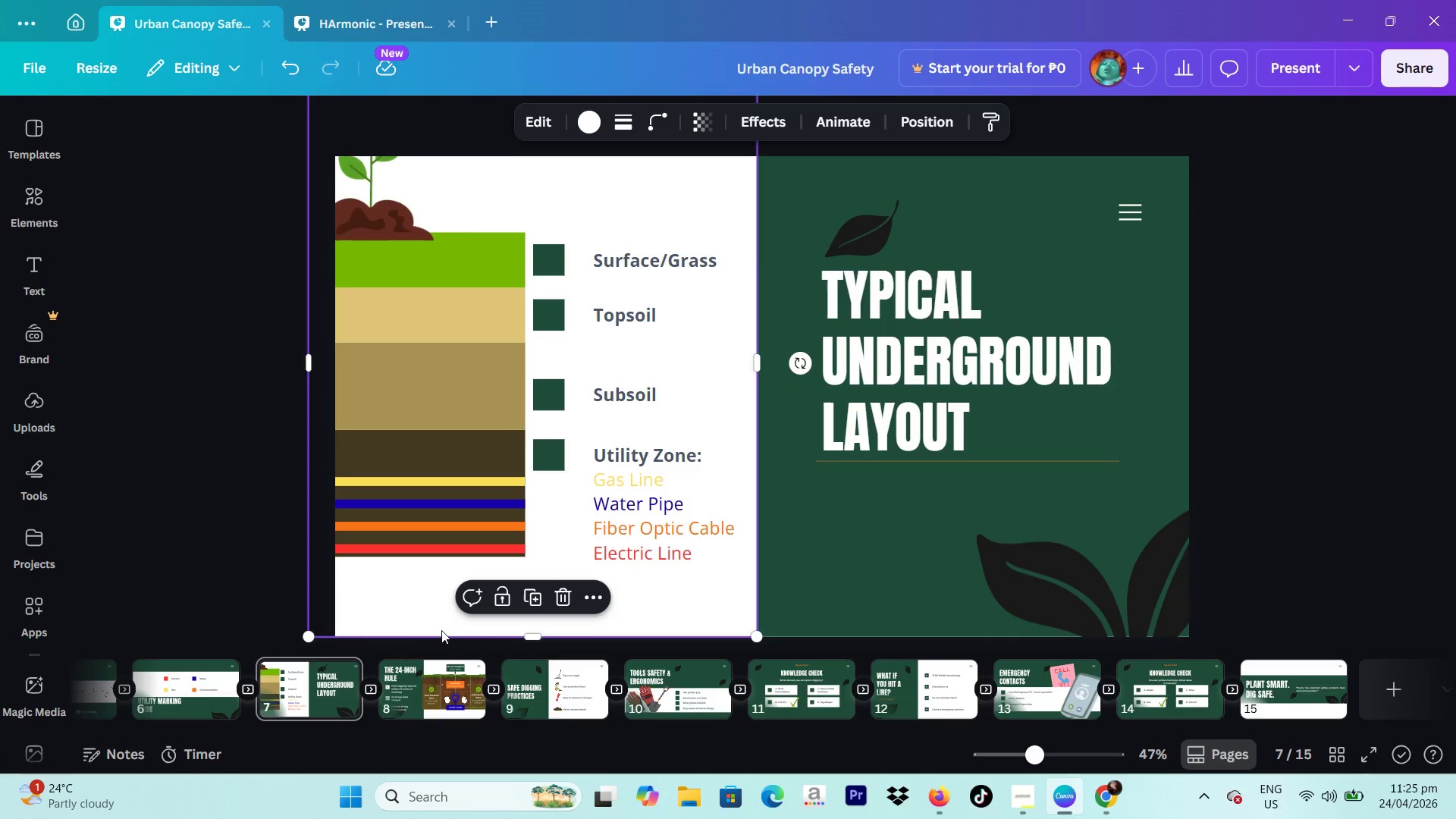 
scroll: coordinate [455, 676], scroll_direction: up, amount: 4.0
 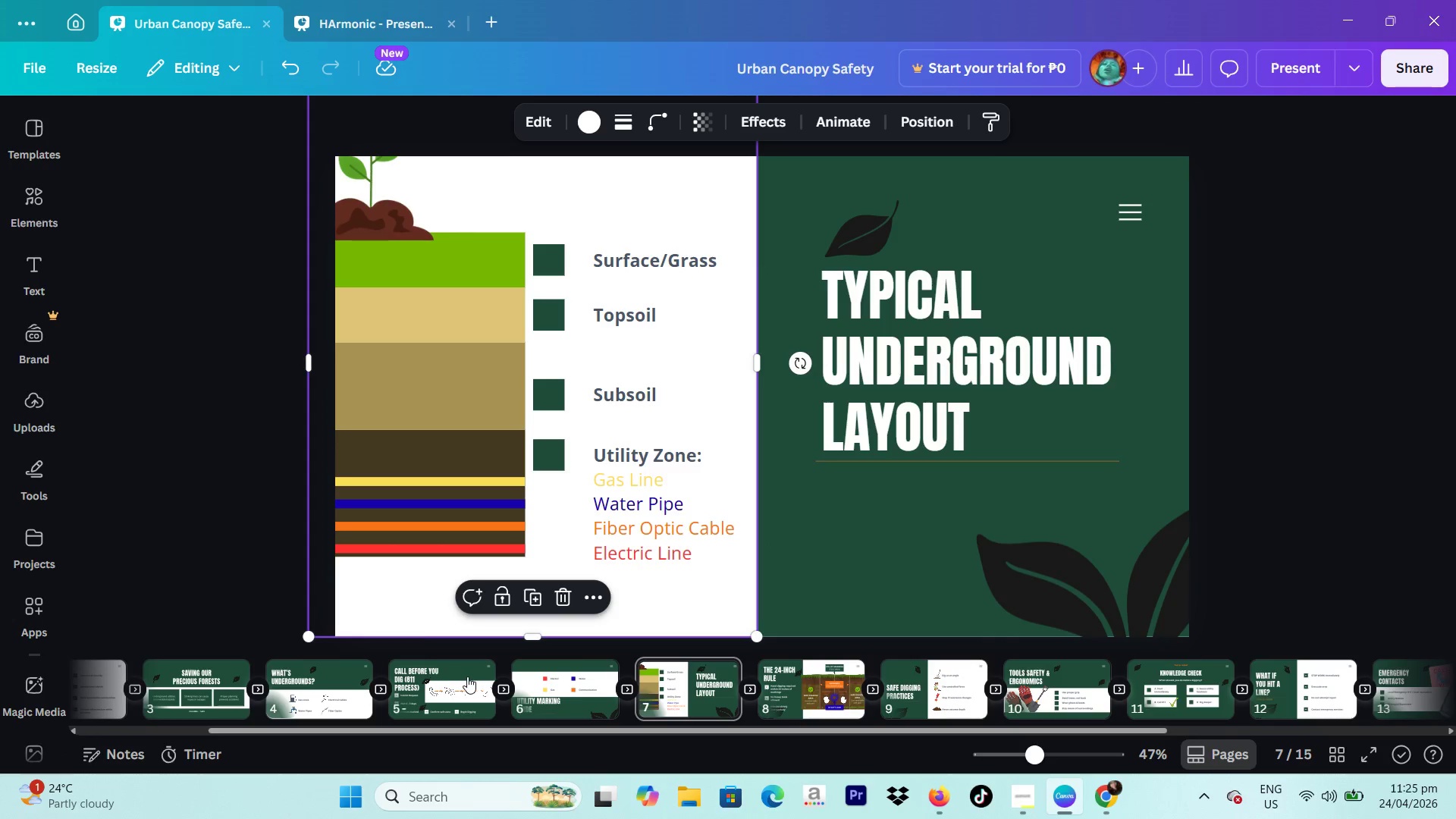 
mouse_move([483, 681])
 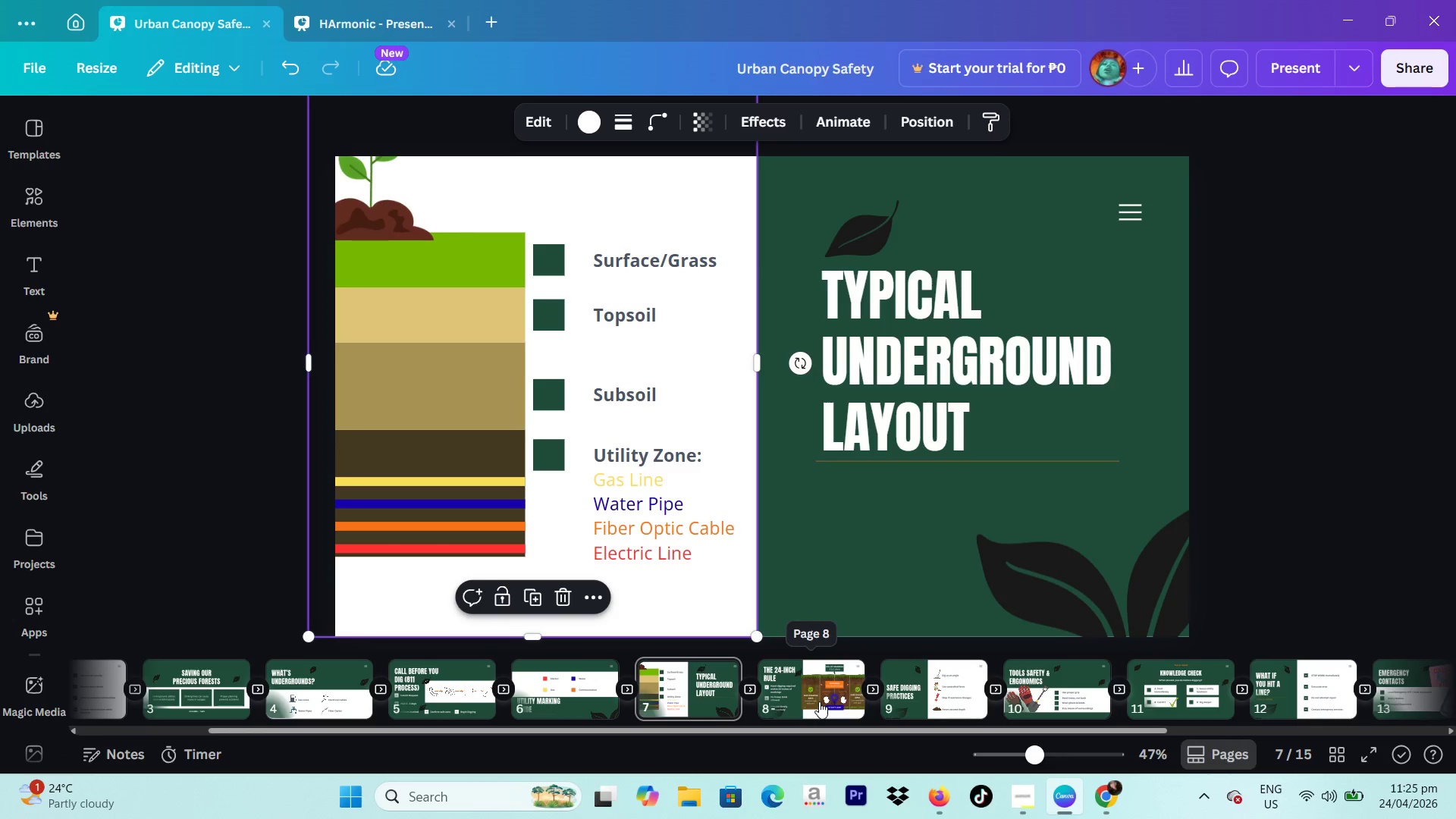 
scroll: coordinate [726, 686], scroll_direction: up, amount: 2.0
 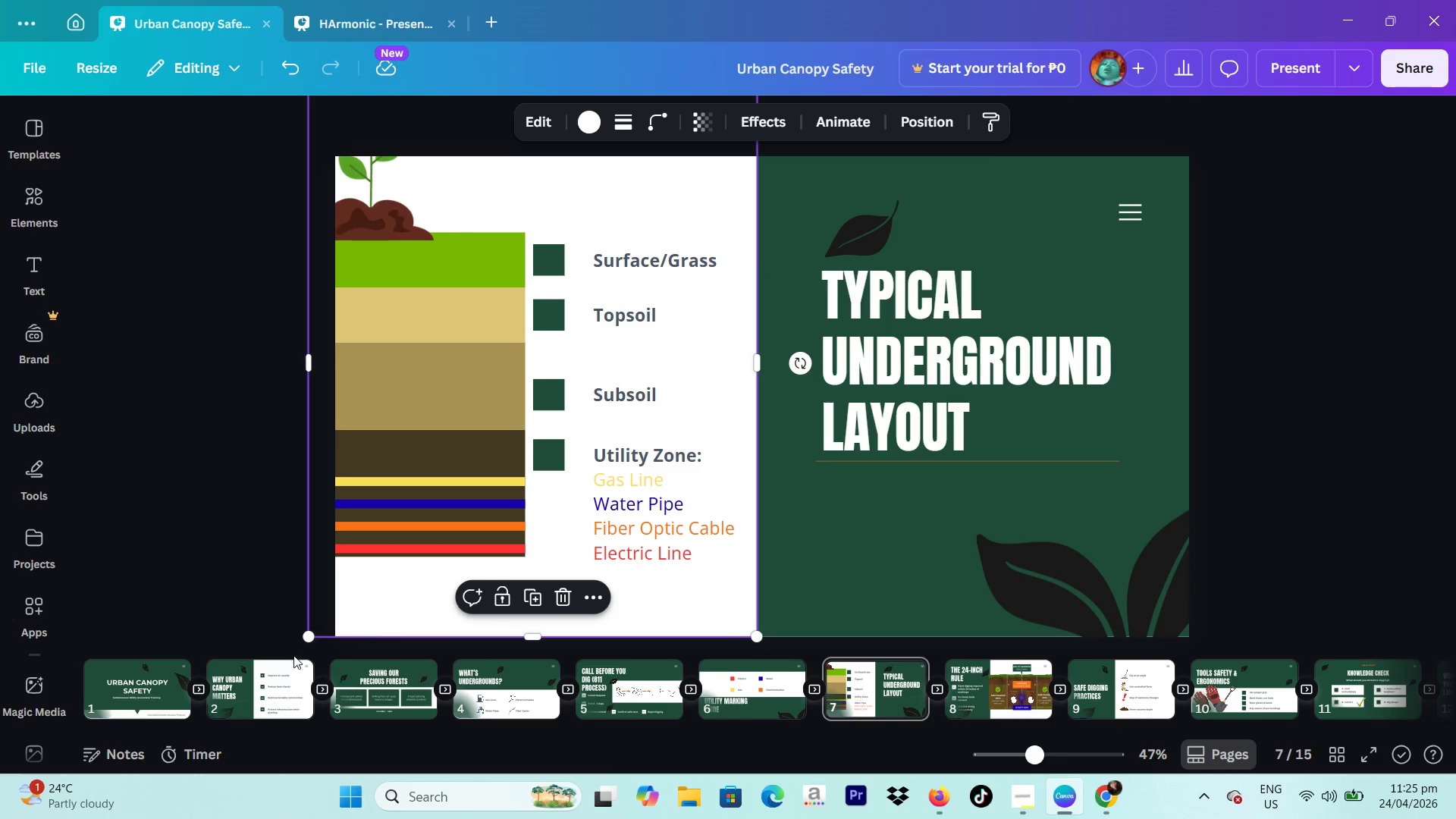 
left_click([254, 678])
 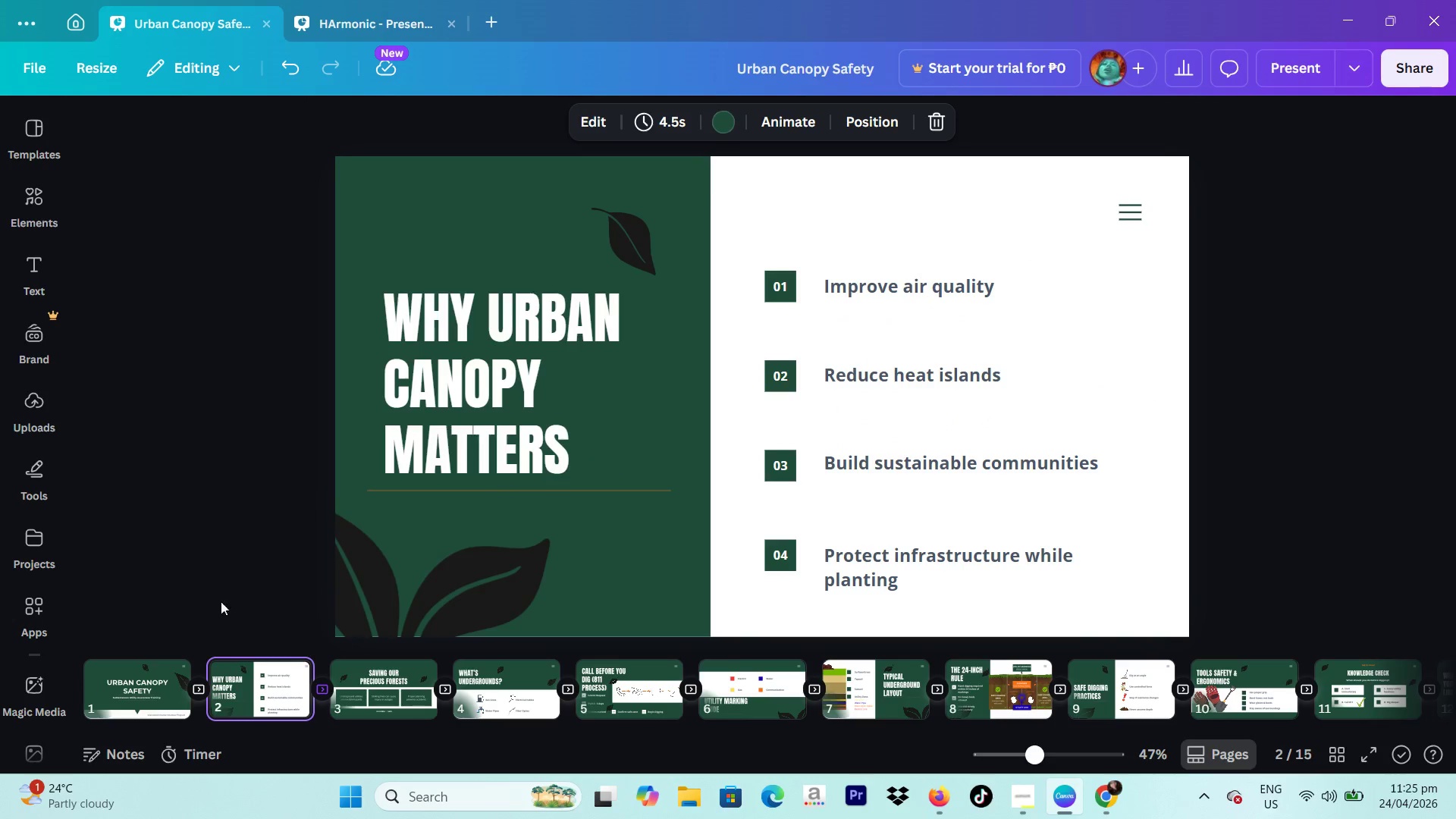 
left_click([225, 678])
 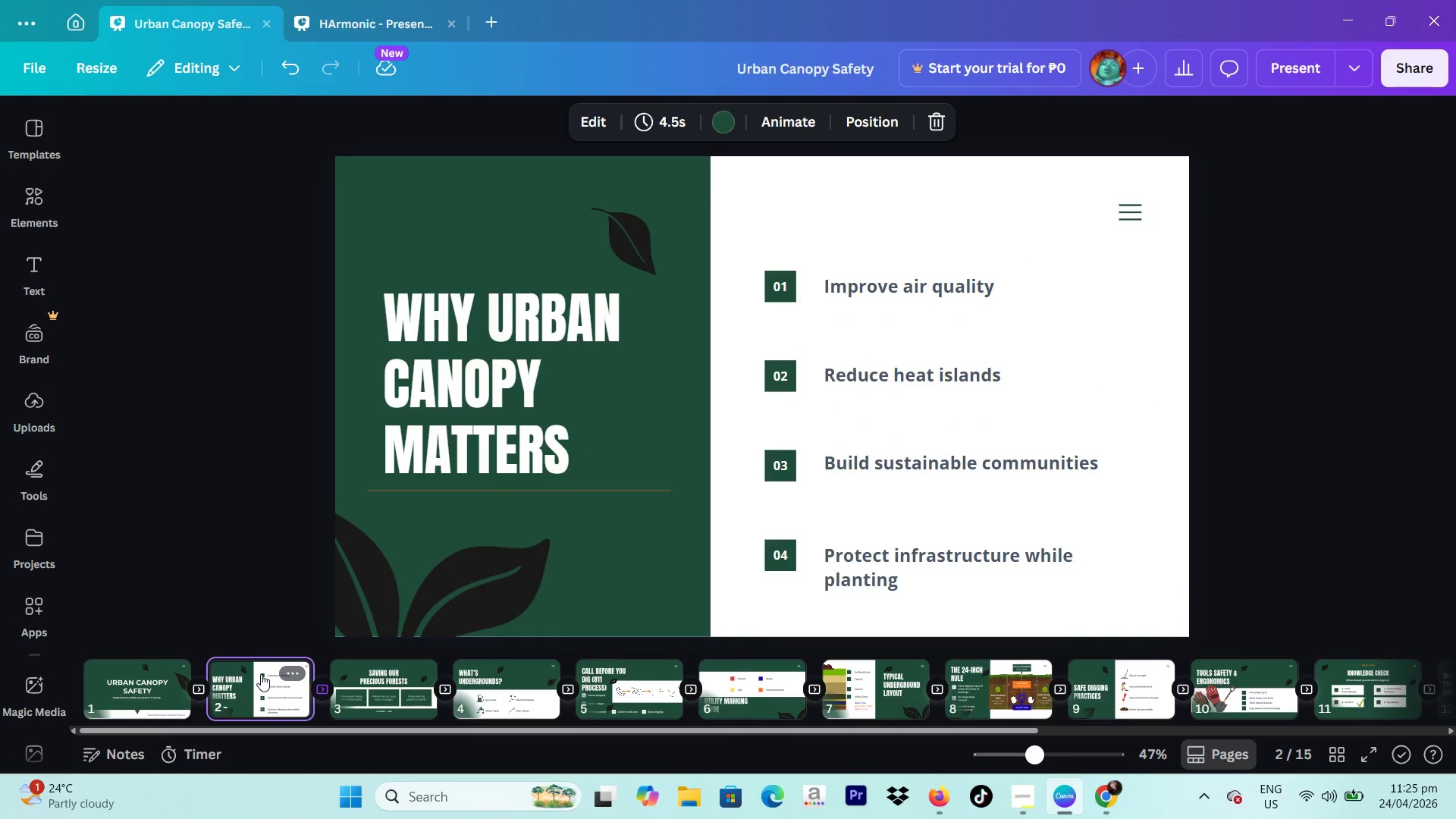 
right_click([261, 674])
 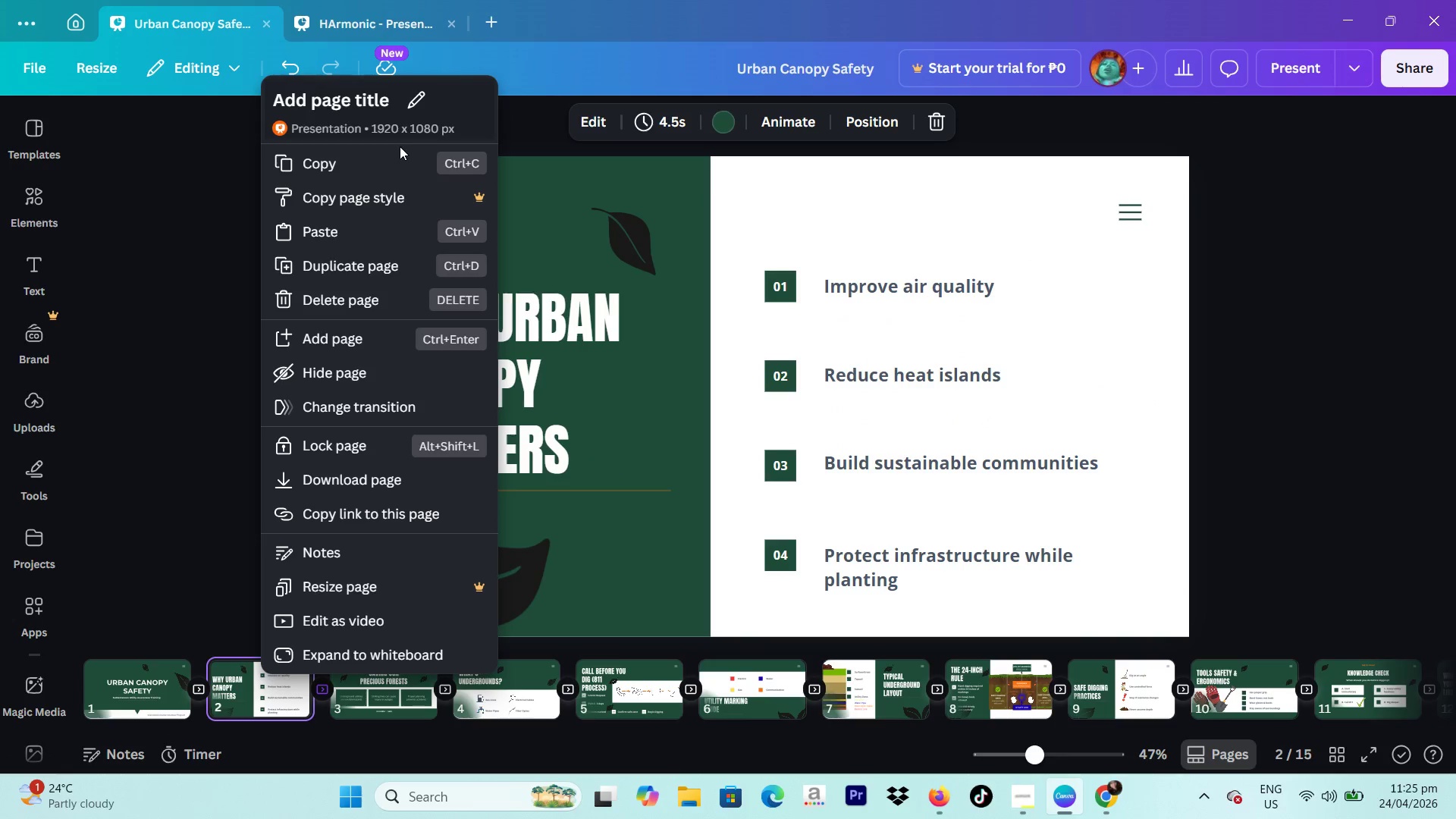 
left_click([371, 164])
 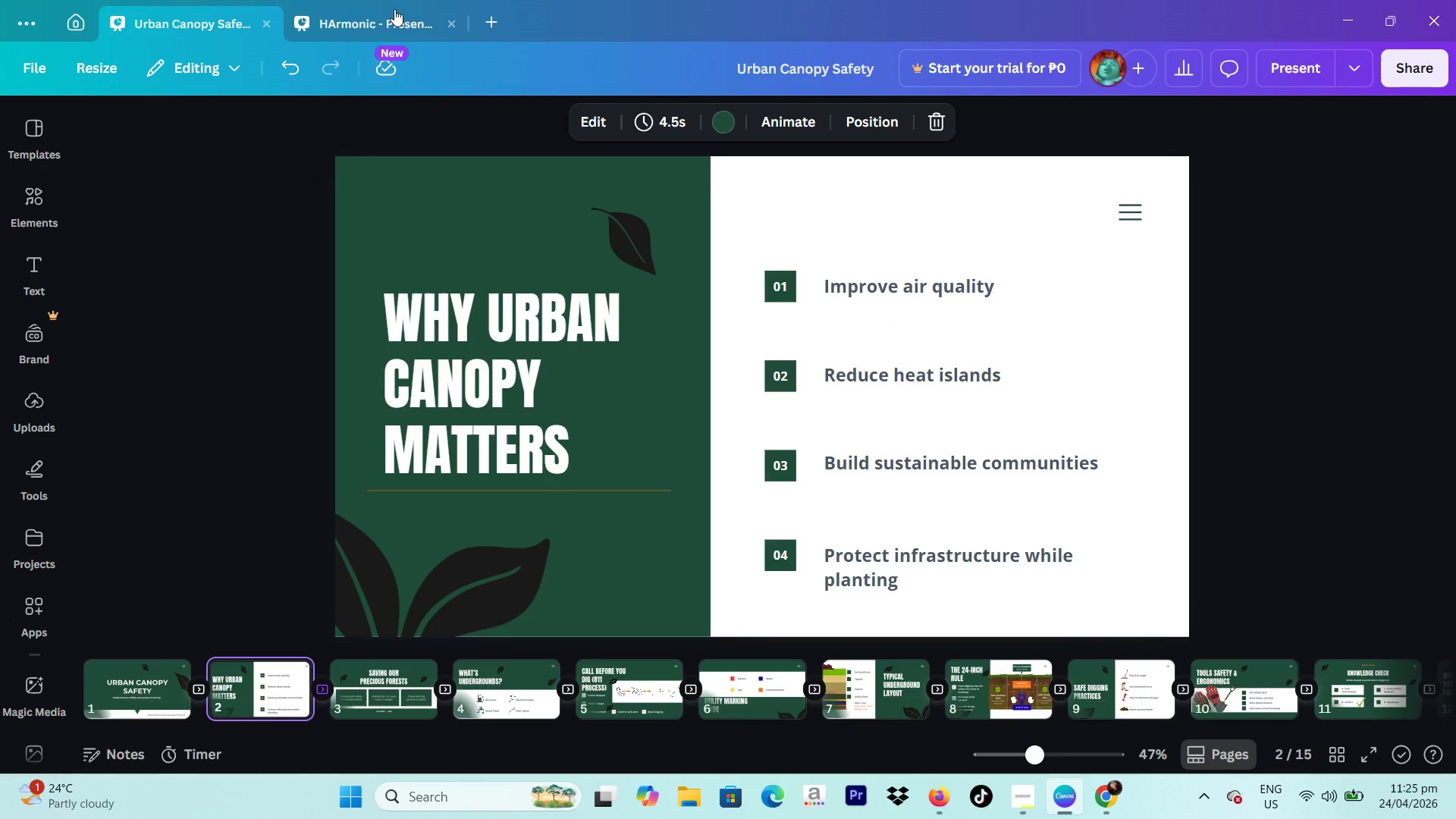 
left_click([390, 0])
 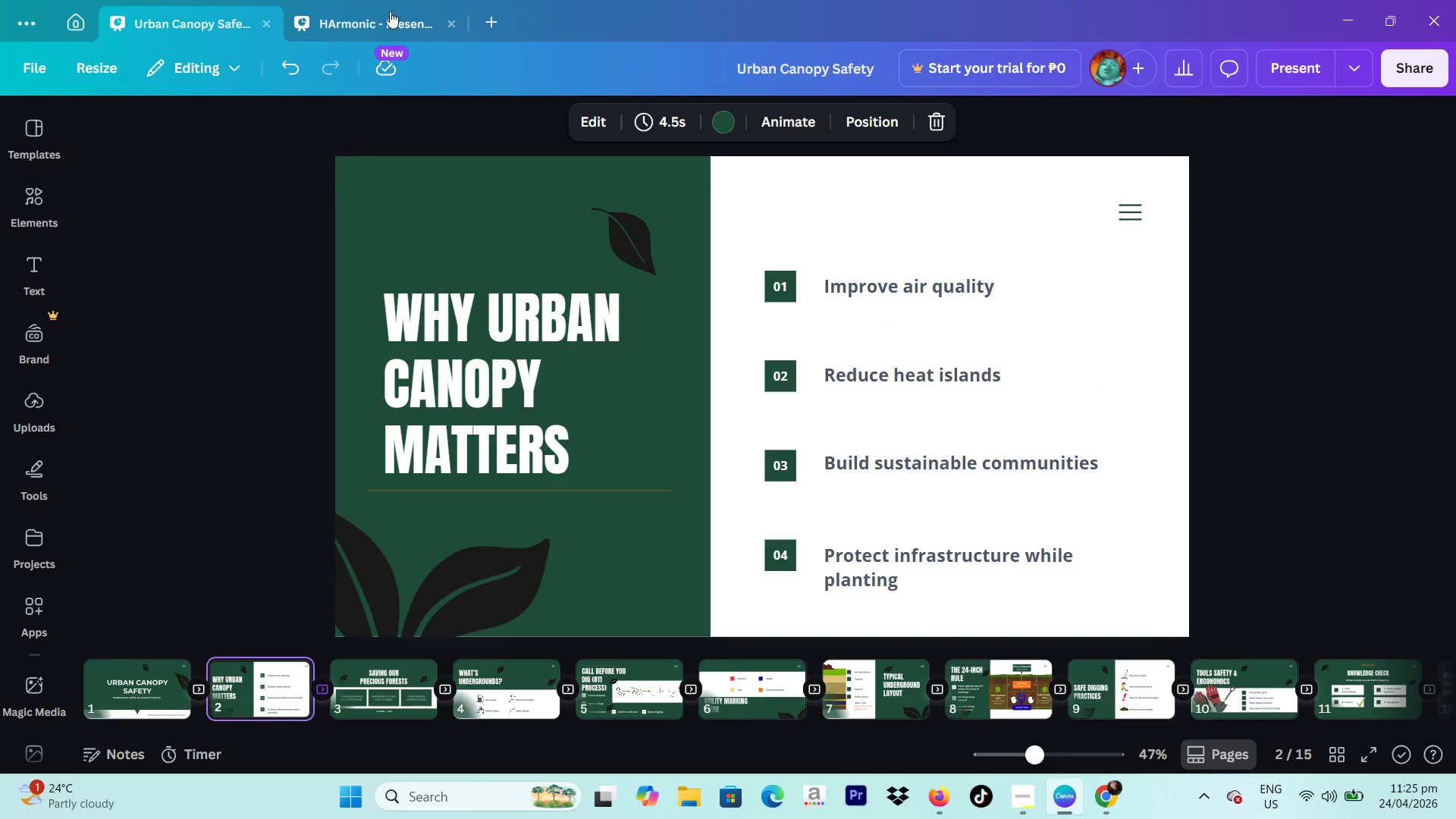 
double_click([390, 14])
 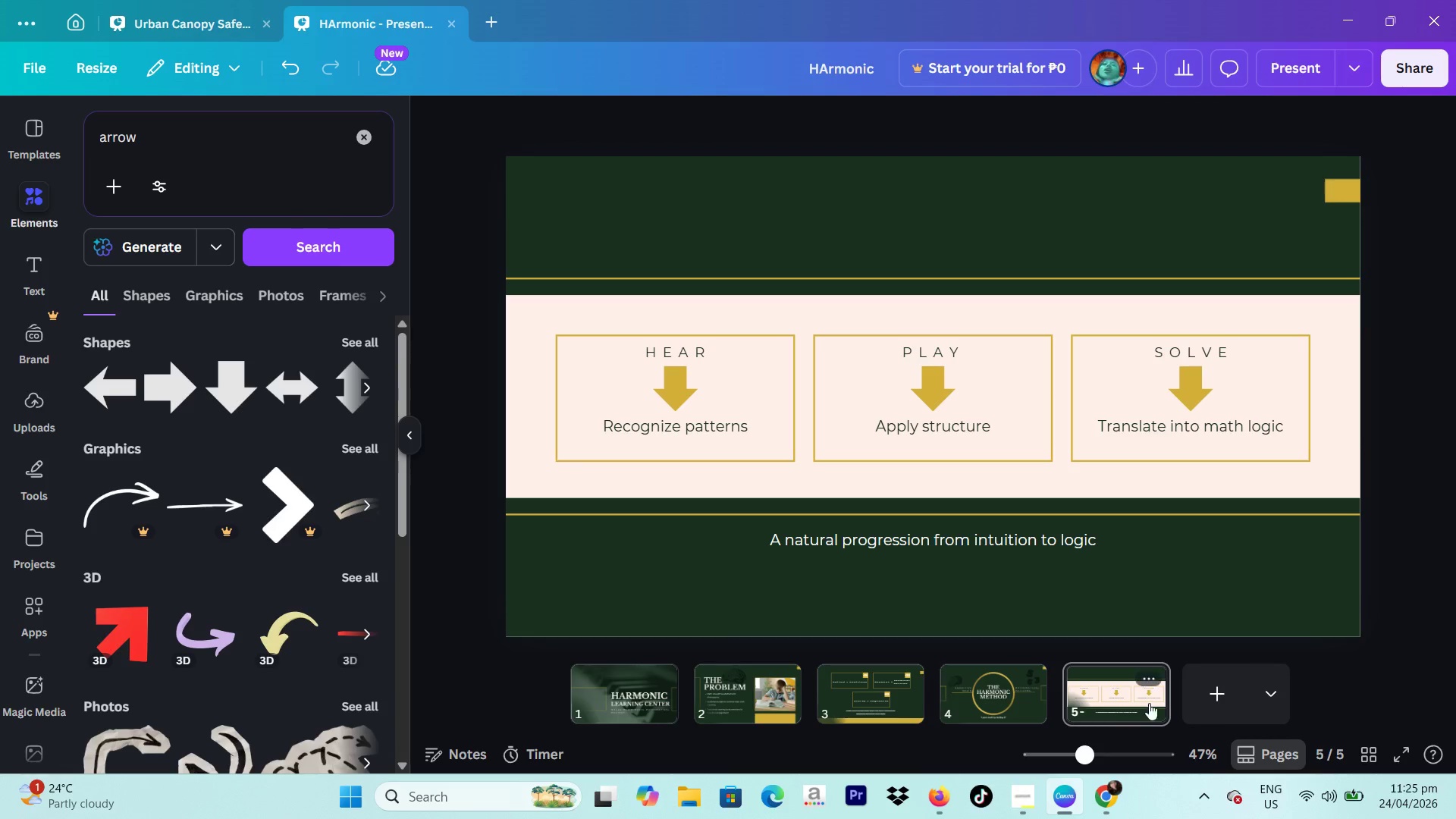 
left_click([1226, 696])
 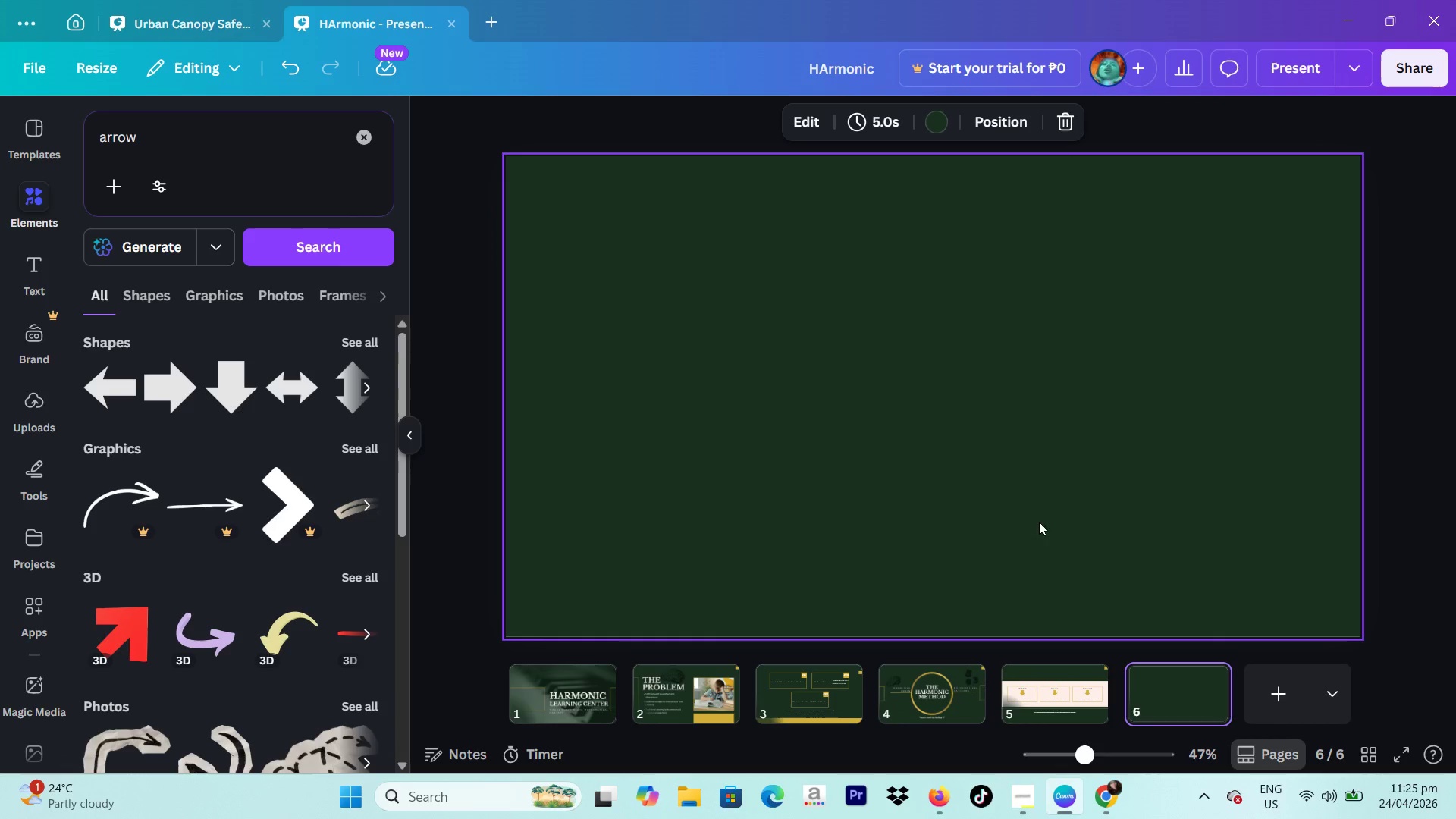 
right_click([981, 469])
 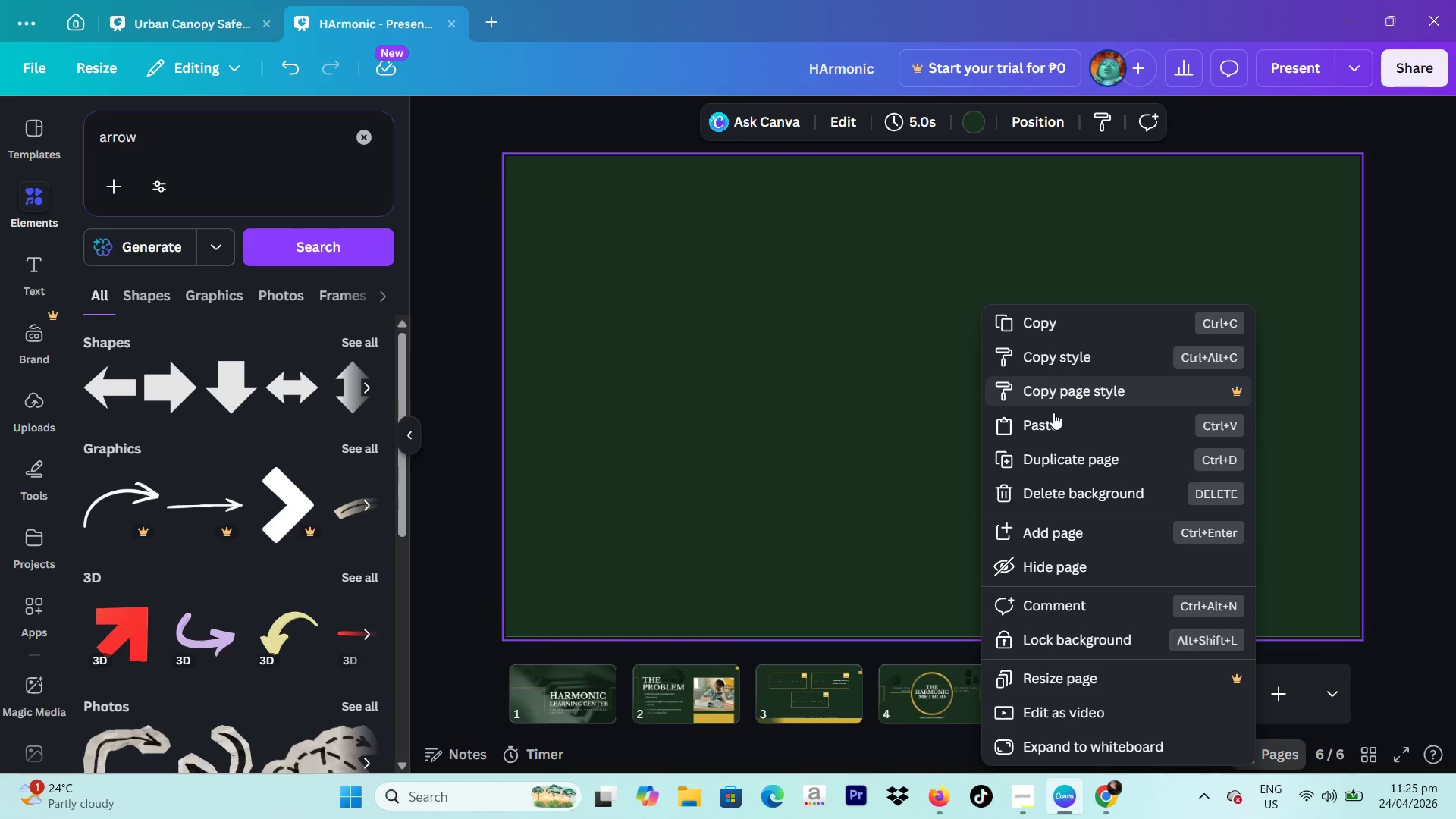 
left_click([1053, 419])
 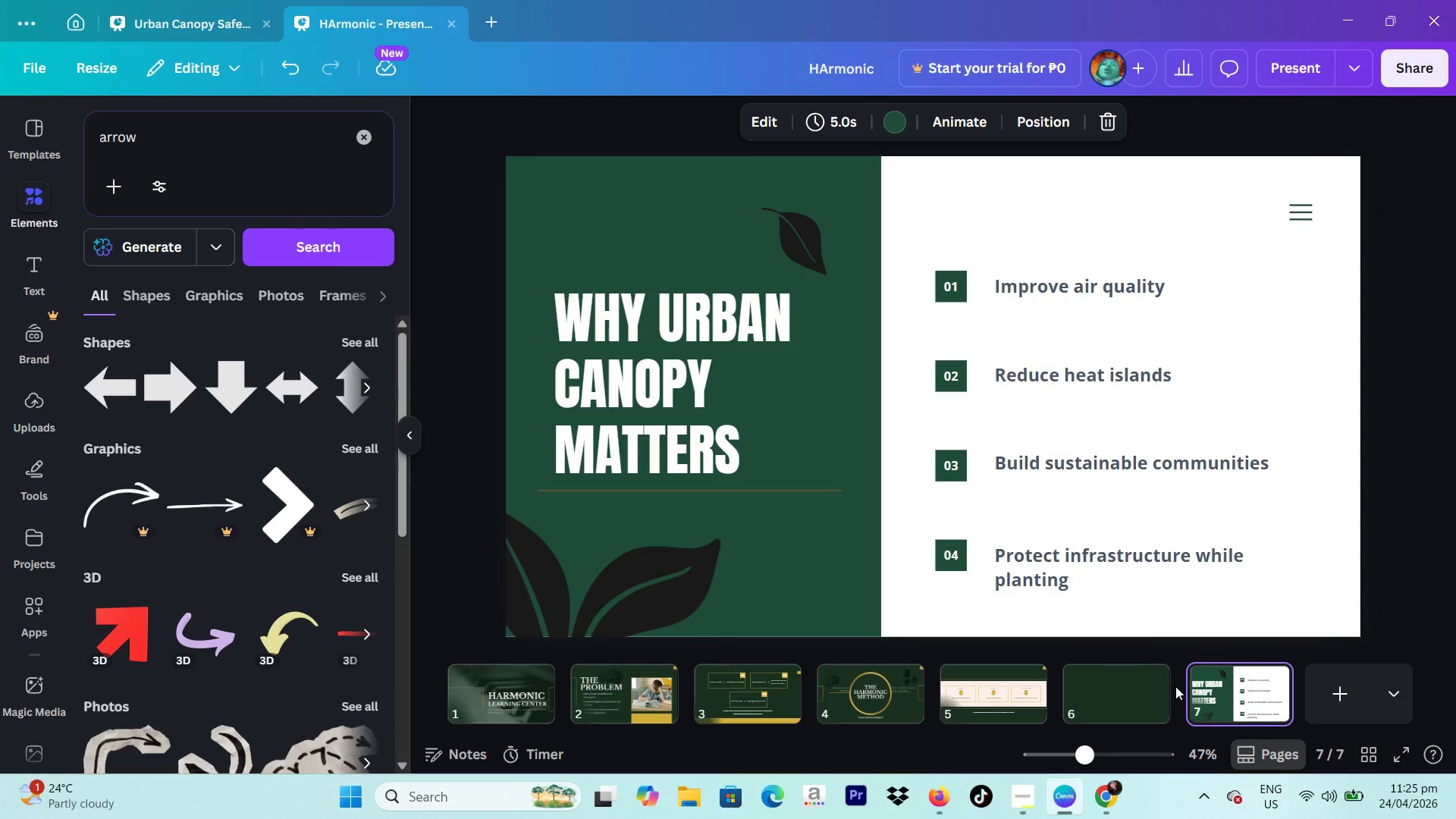 
wait(5.06)
 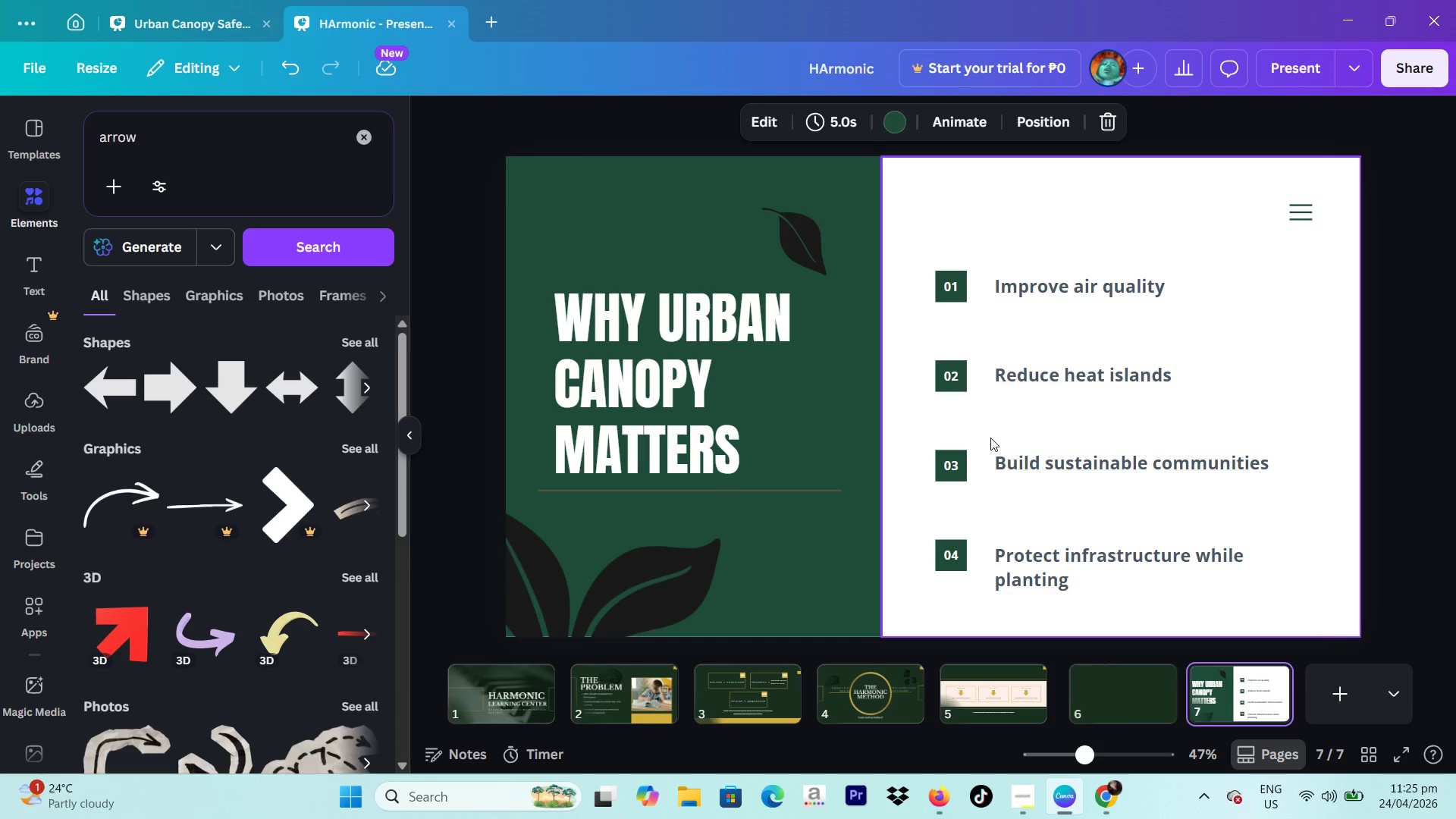 
left_click([1303, 499])
 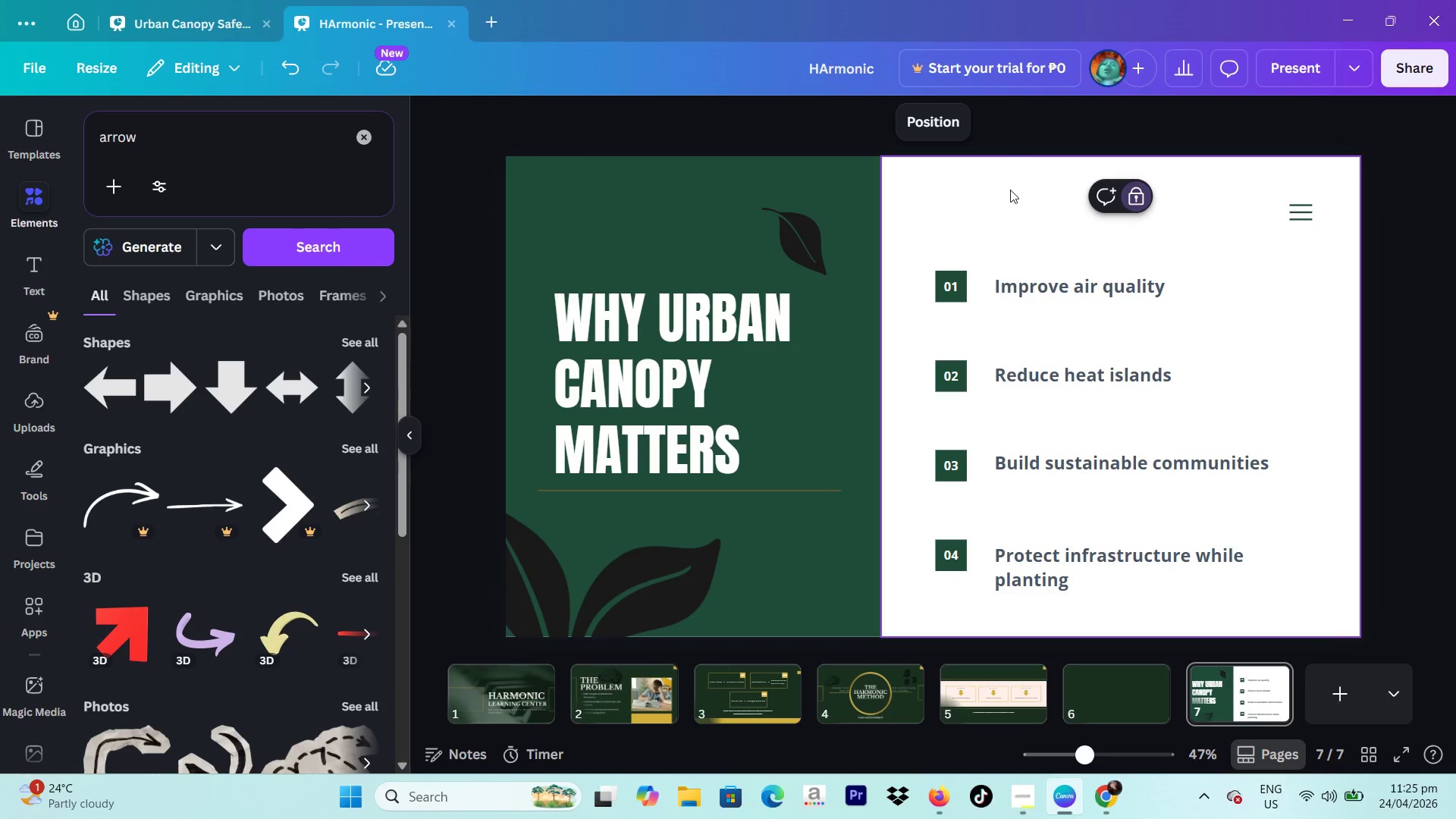 
left_click([1049, 202])
 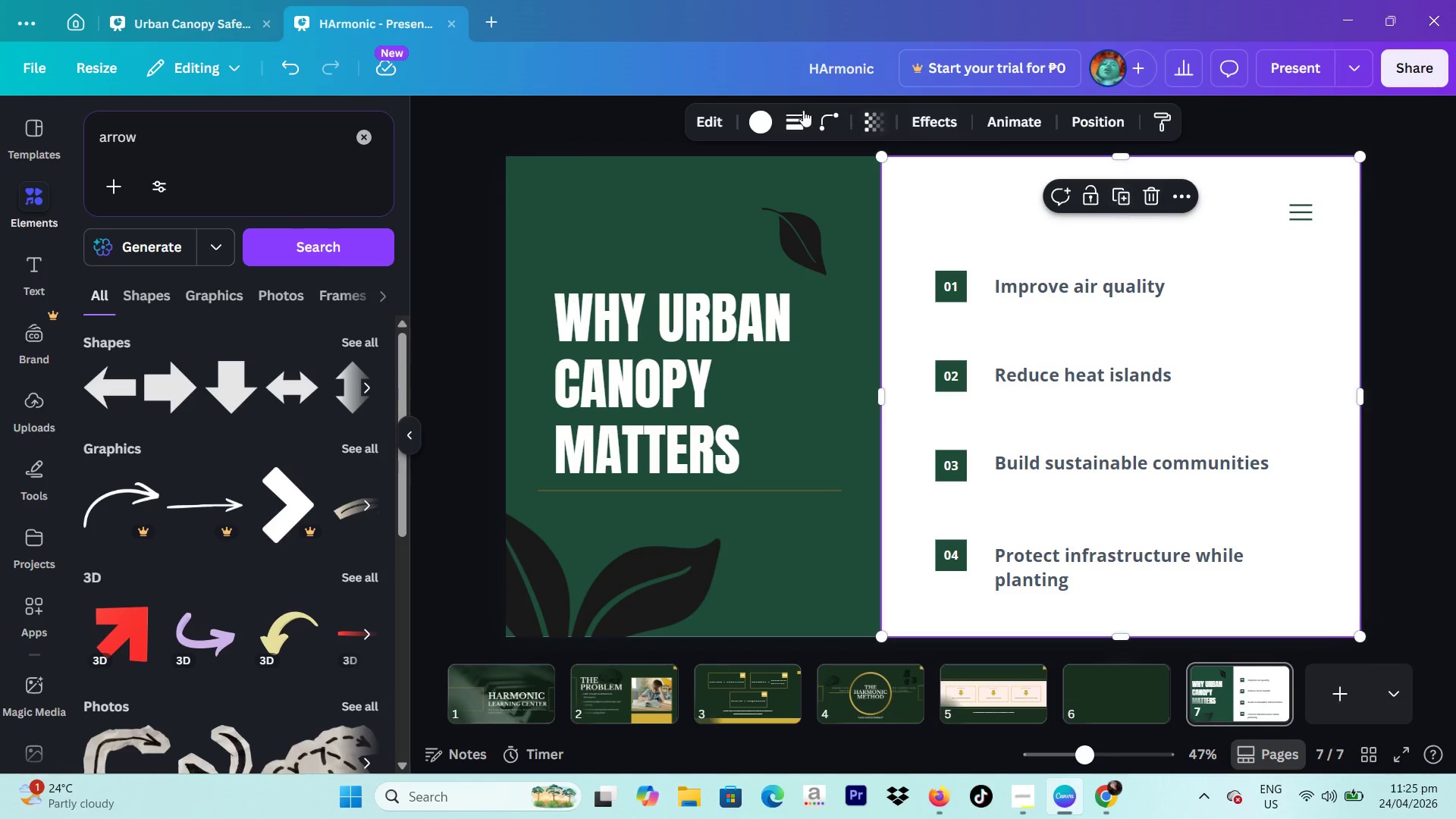 
left_click([774, 119])
 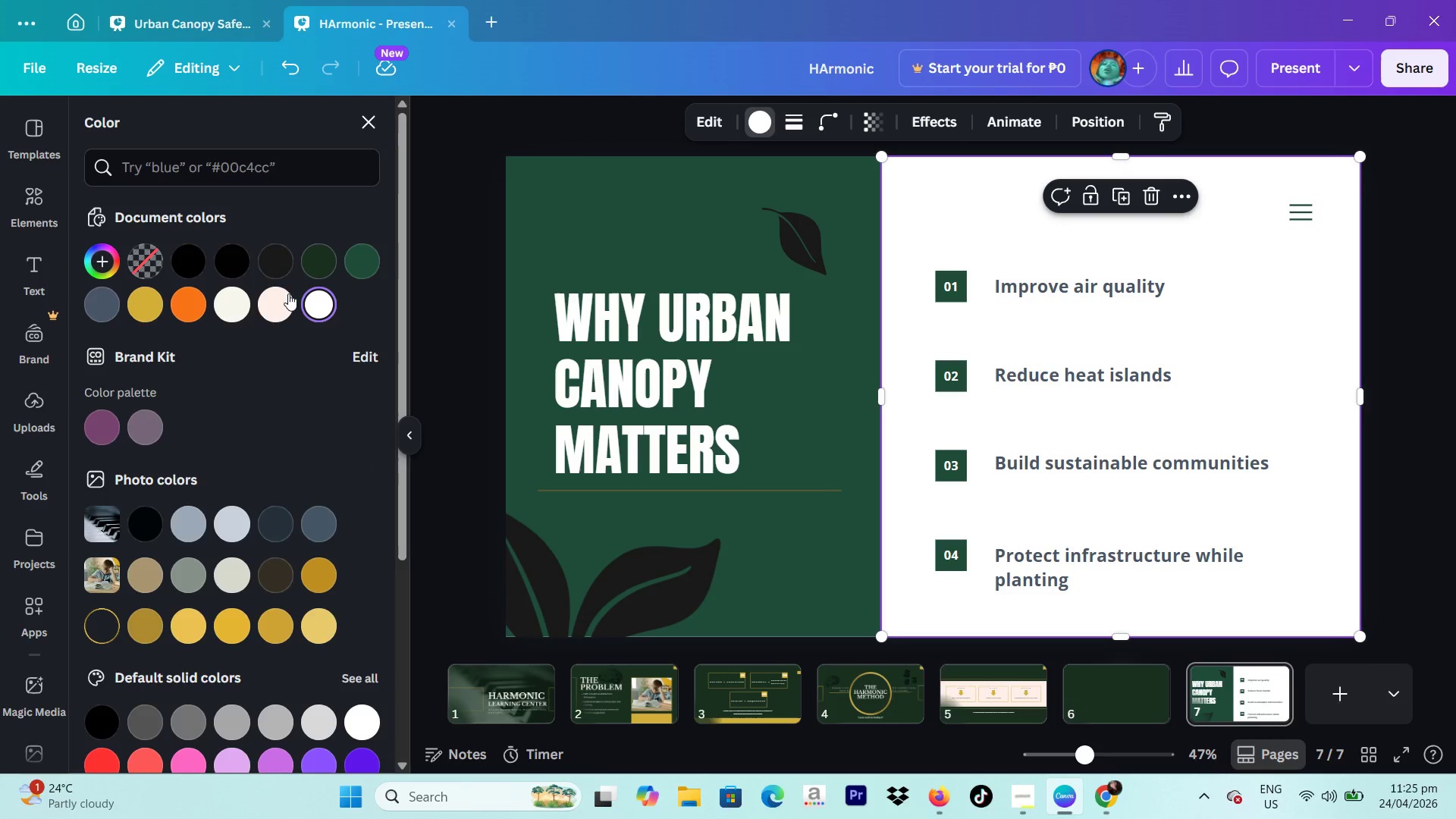 
left_click([283, 297])
 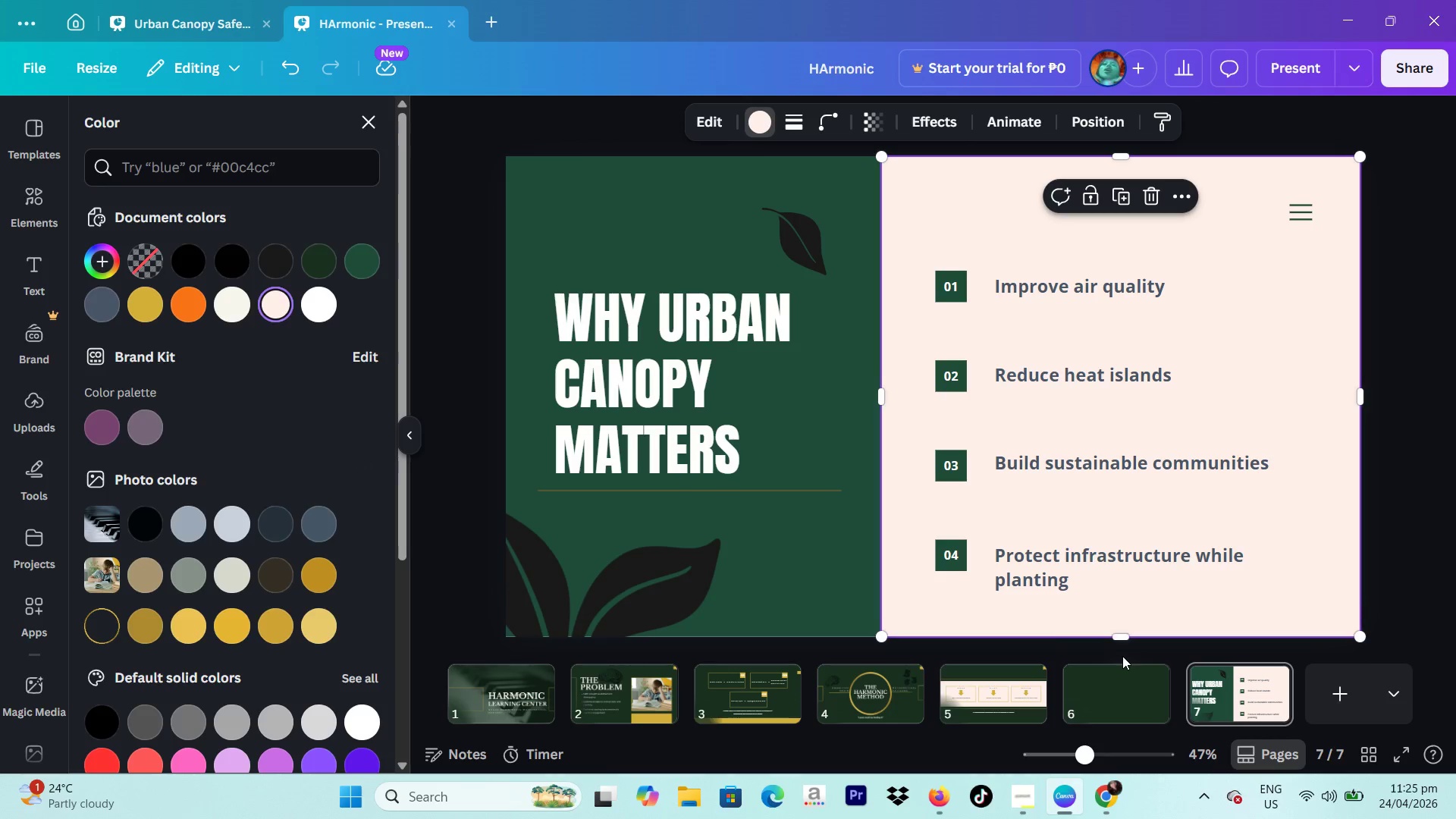 
left_click([1107, 687])
 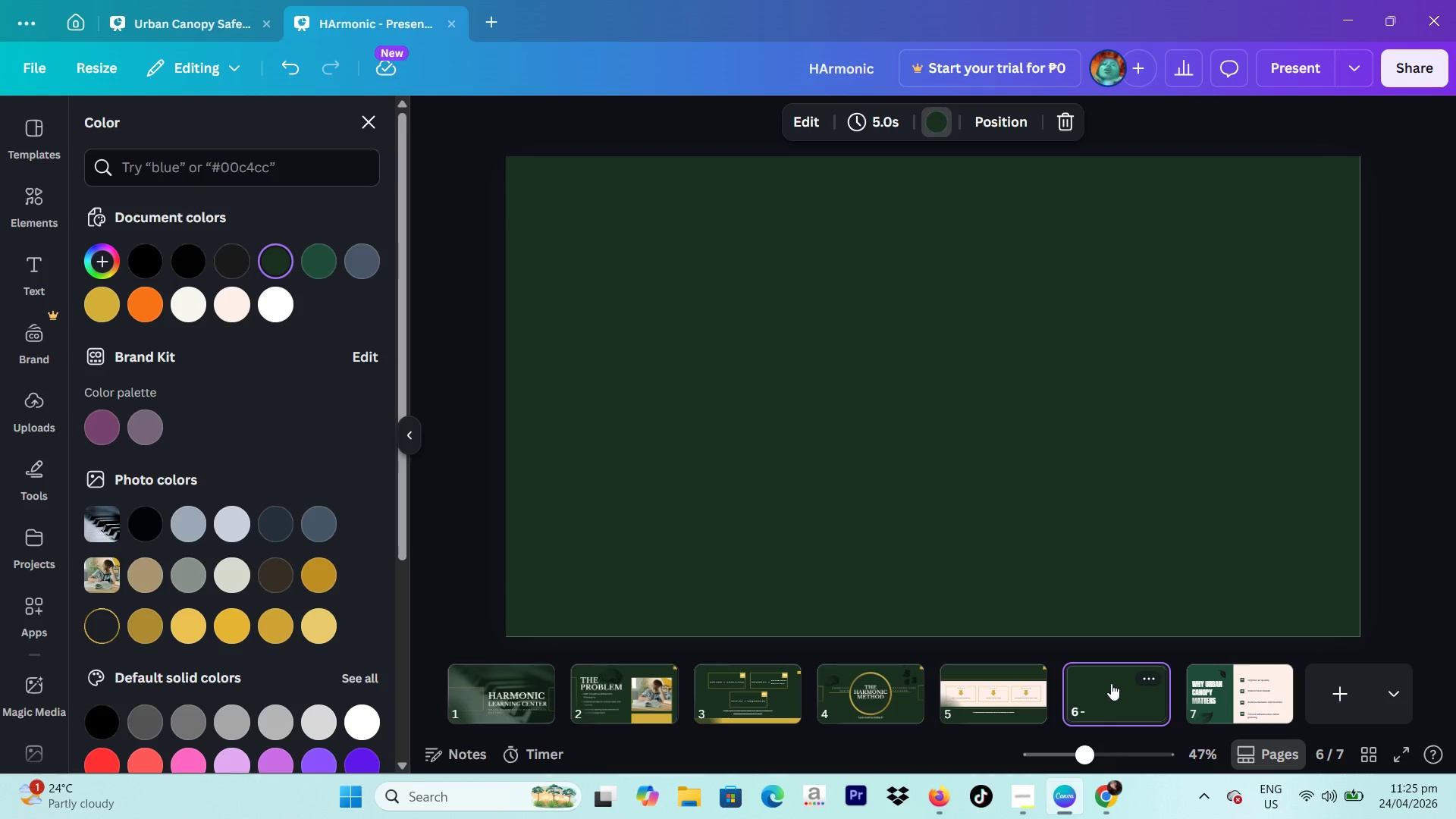 
key(Backspace)
 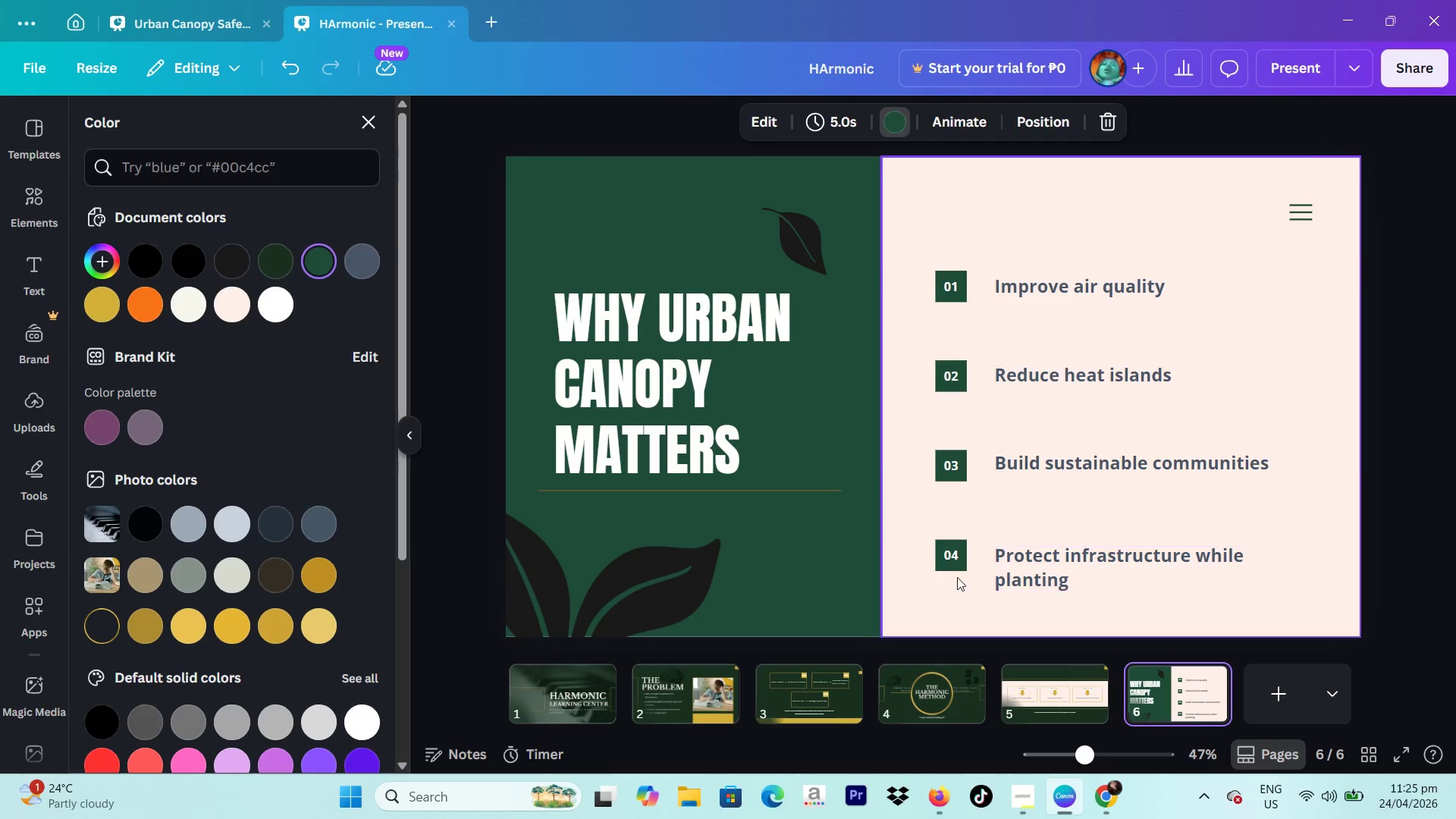 
left_click([839, 550])
 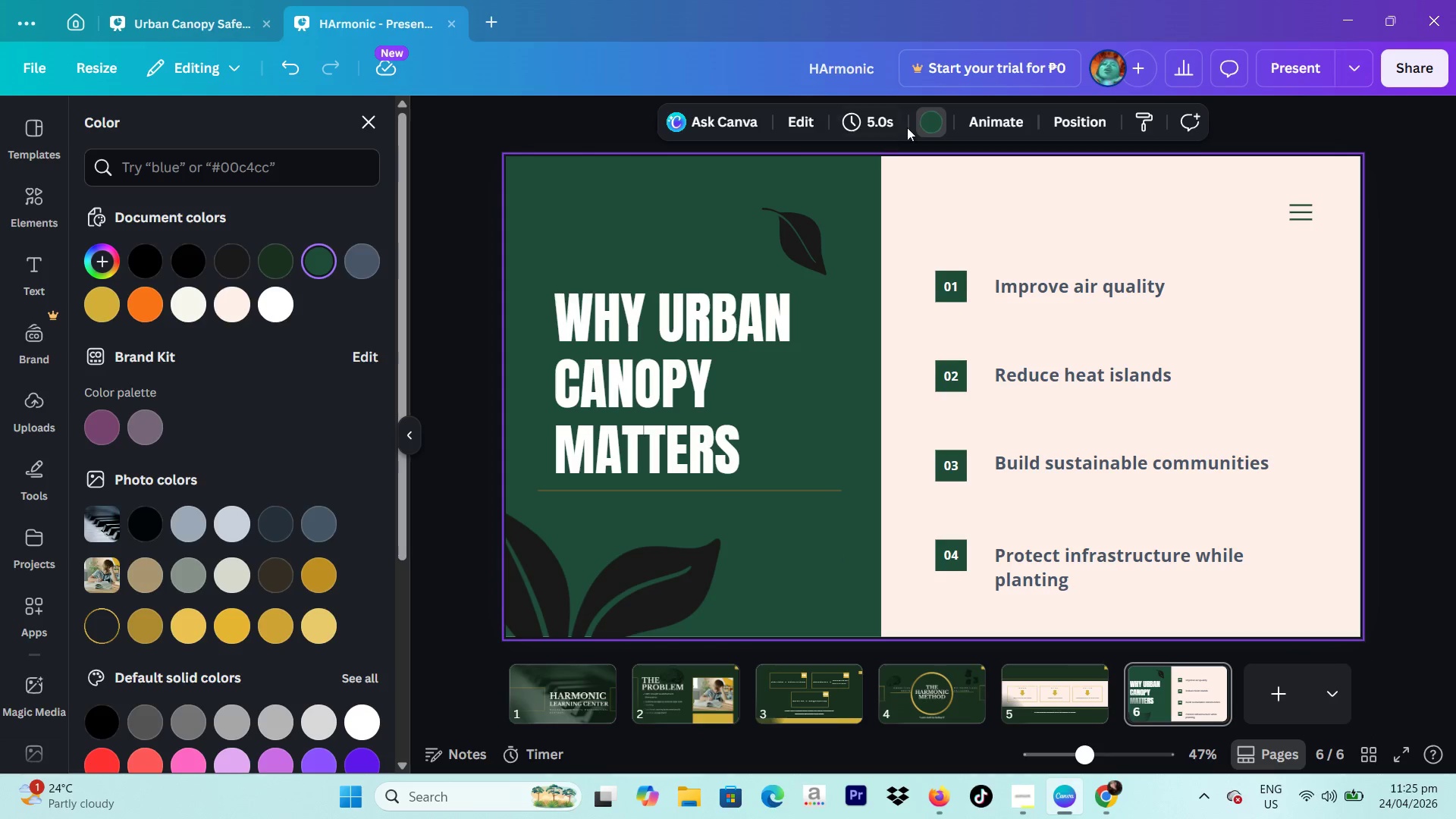 
left_click([924, 121])
 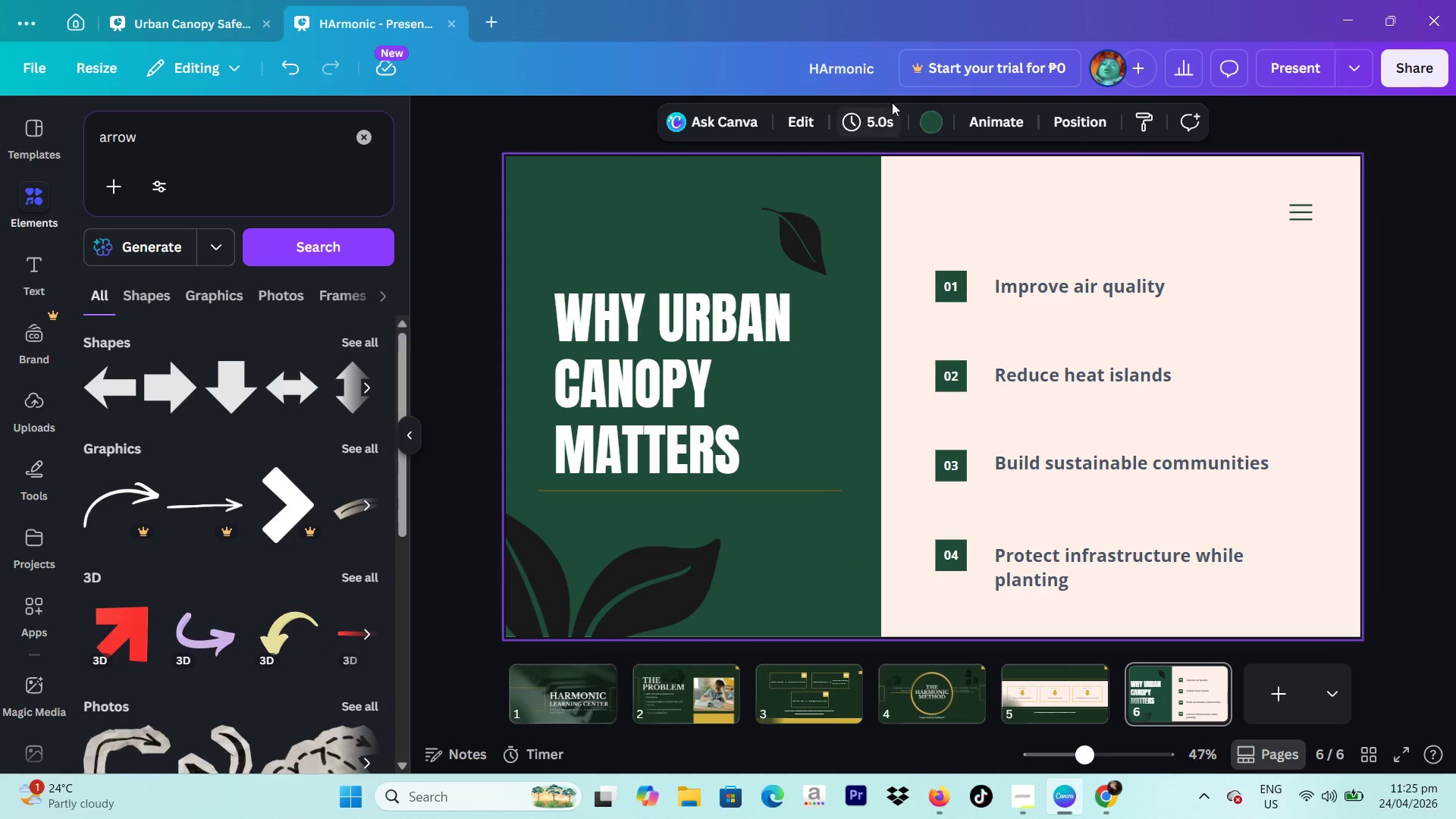 
left_click([927, 130])
 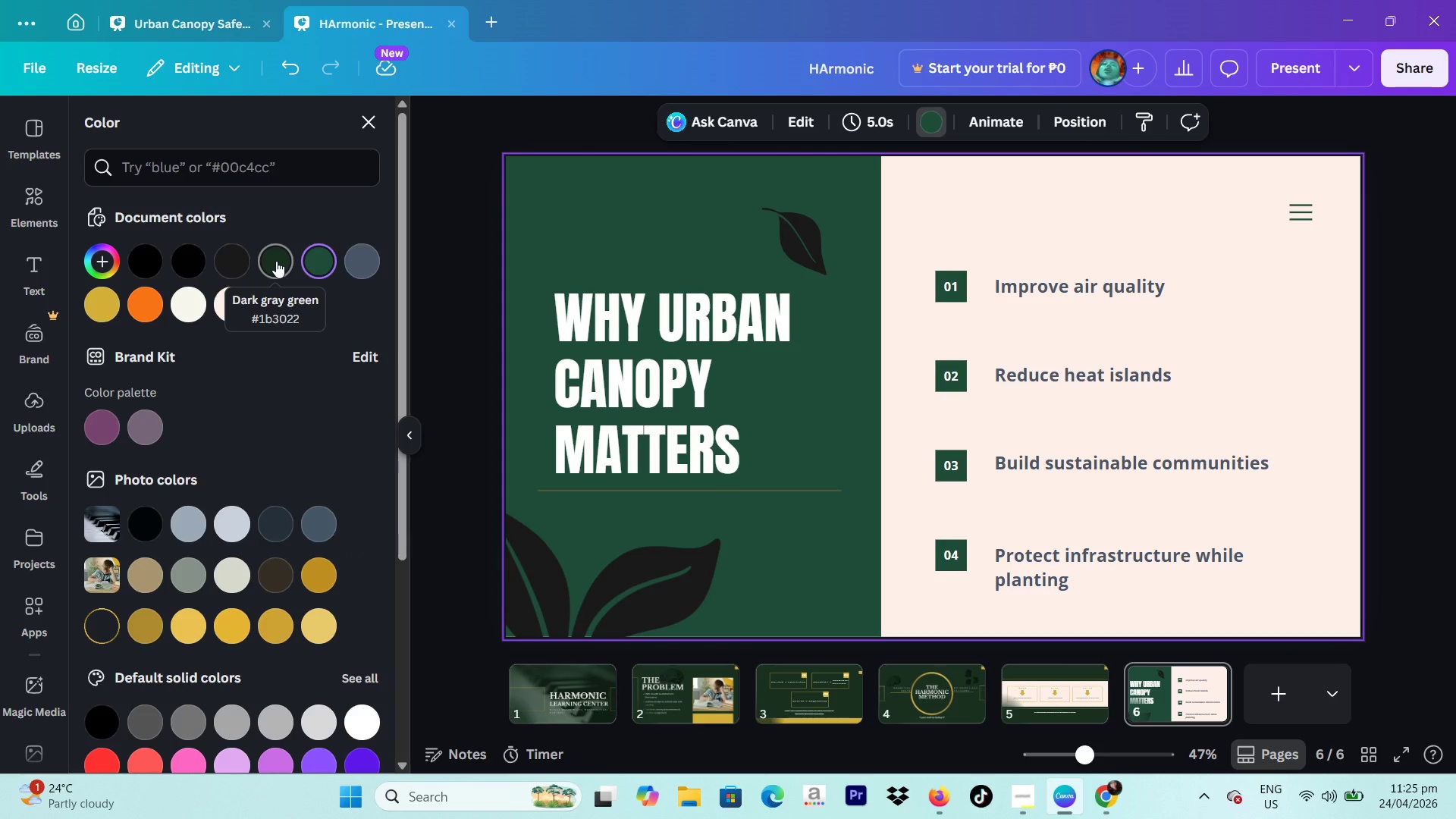 
left_click([276, 261])
 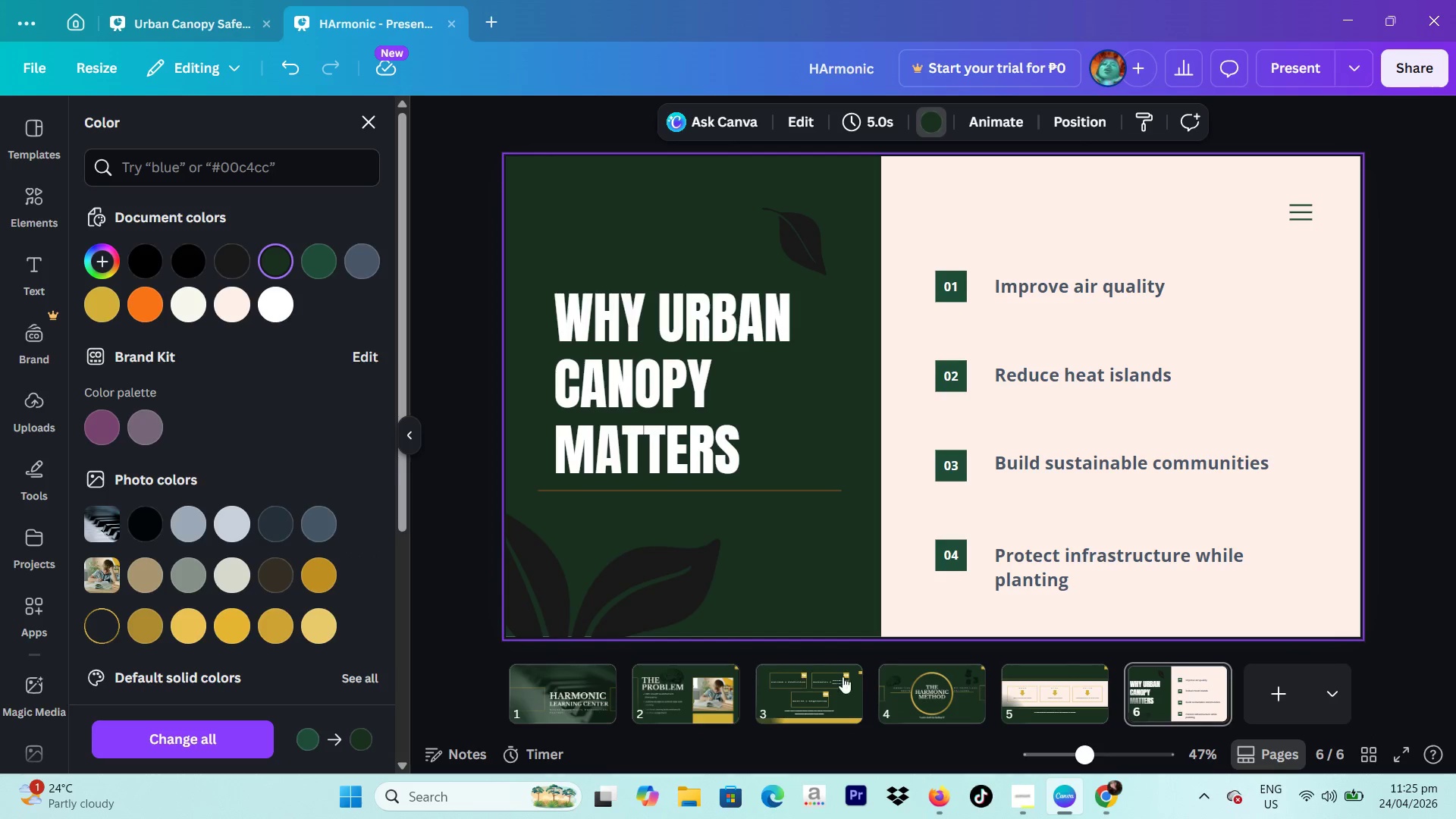 
left_click([850, 676])
 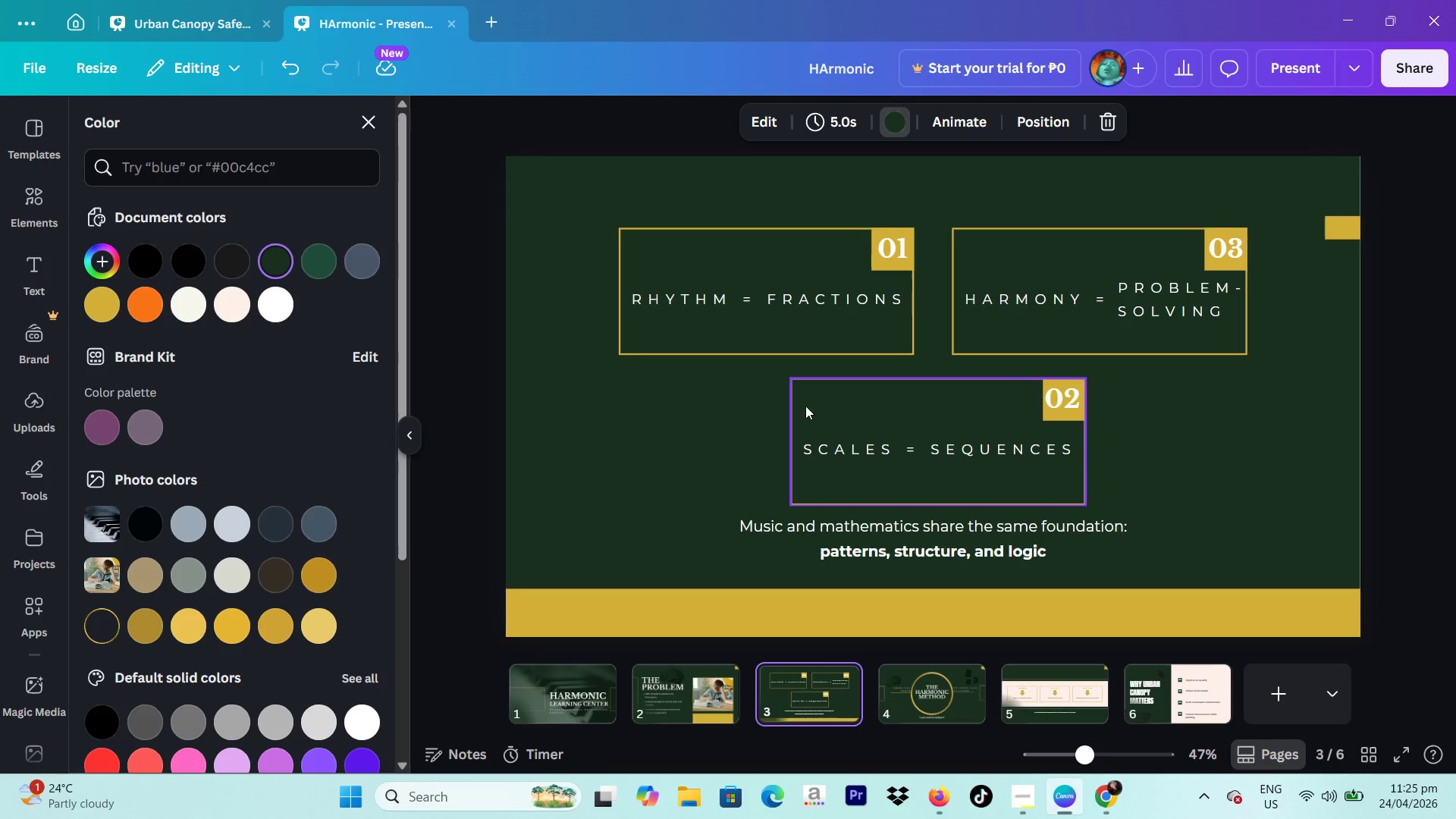 
left_click([758, 405])
 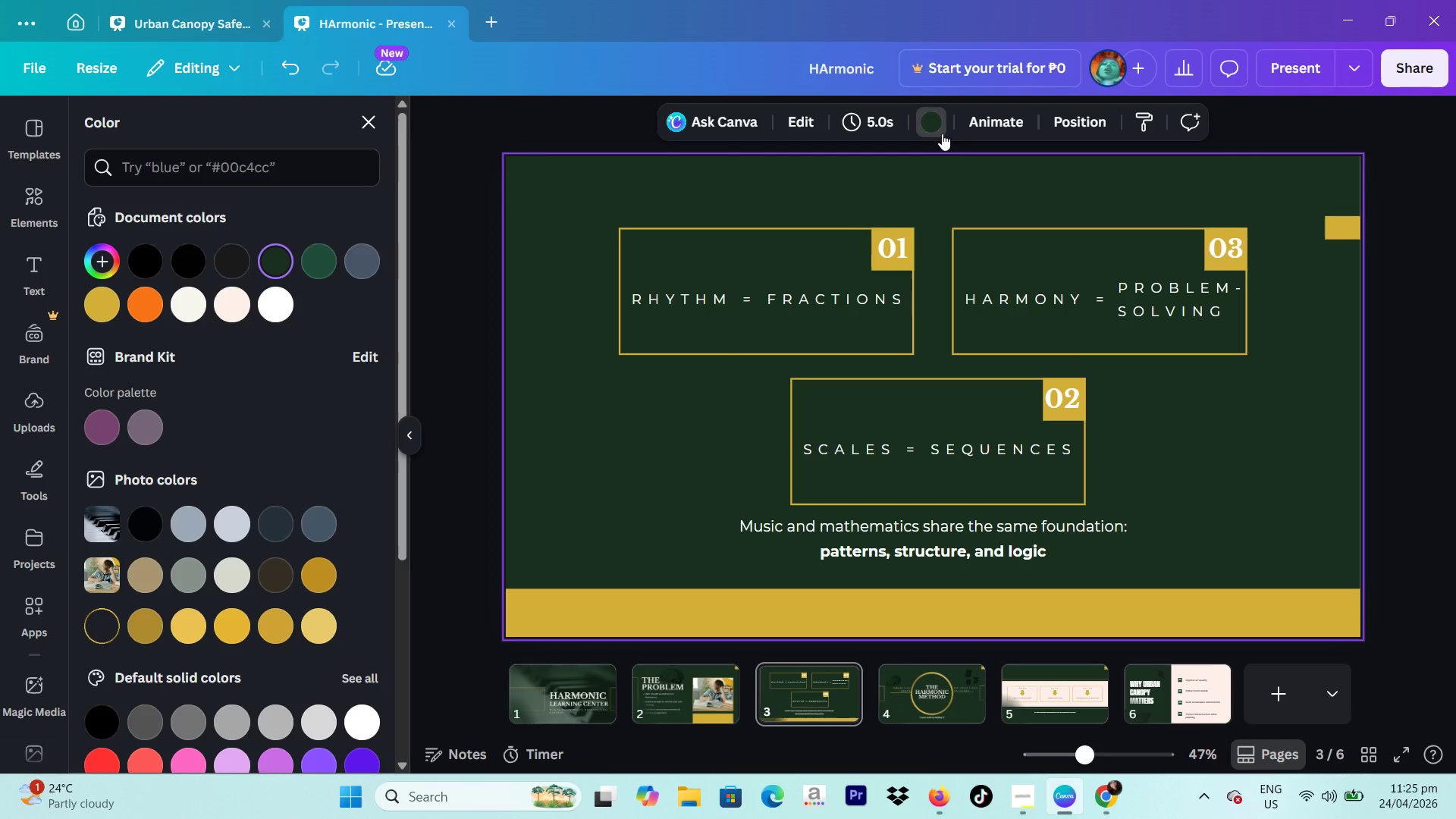 
left_click([940, 129])
 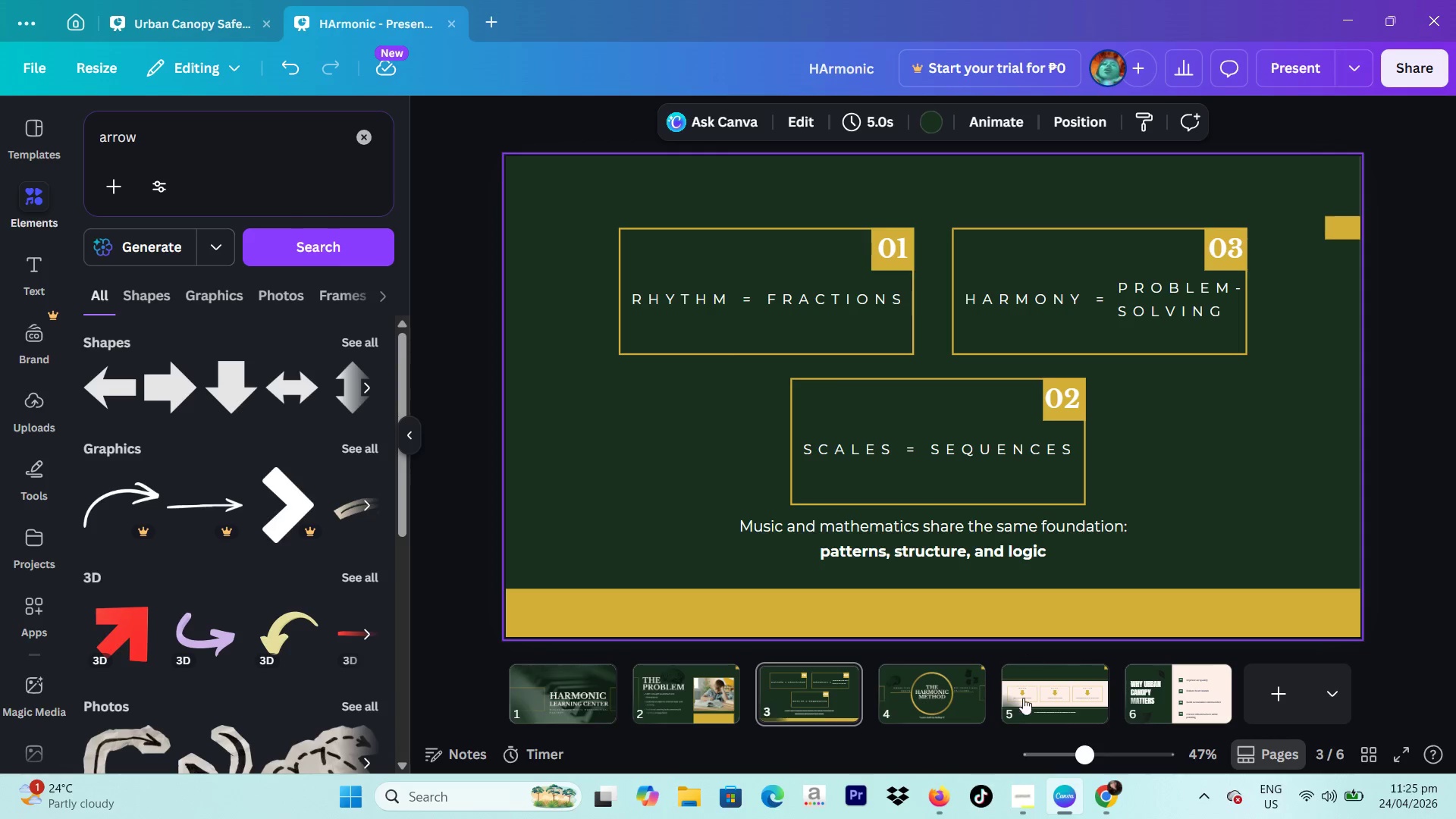 
left_click([1147, 723])
 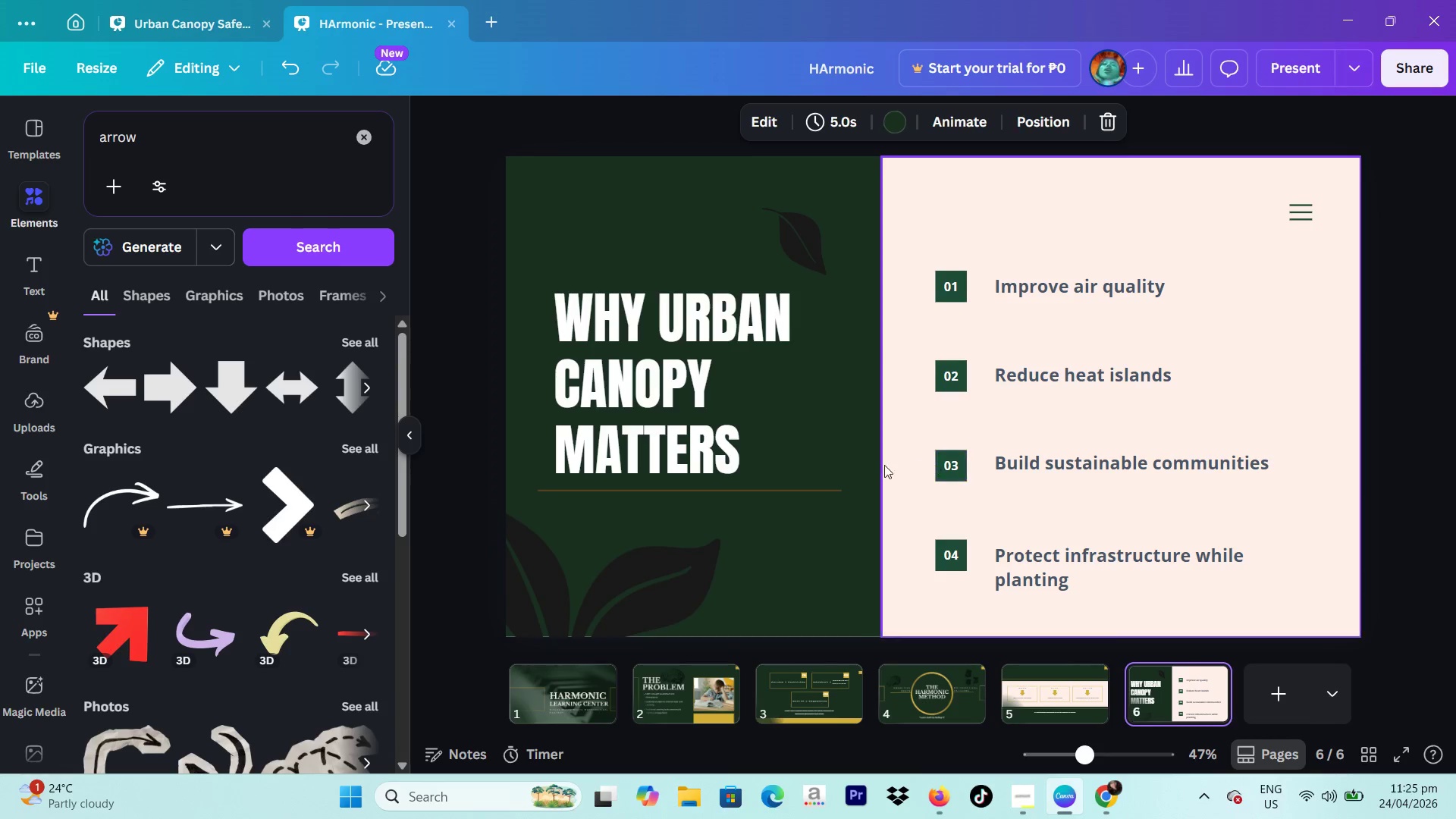 
left_click([633, 567])
 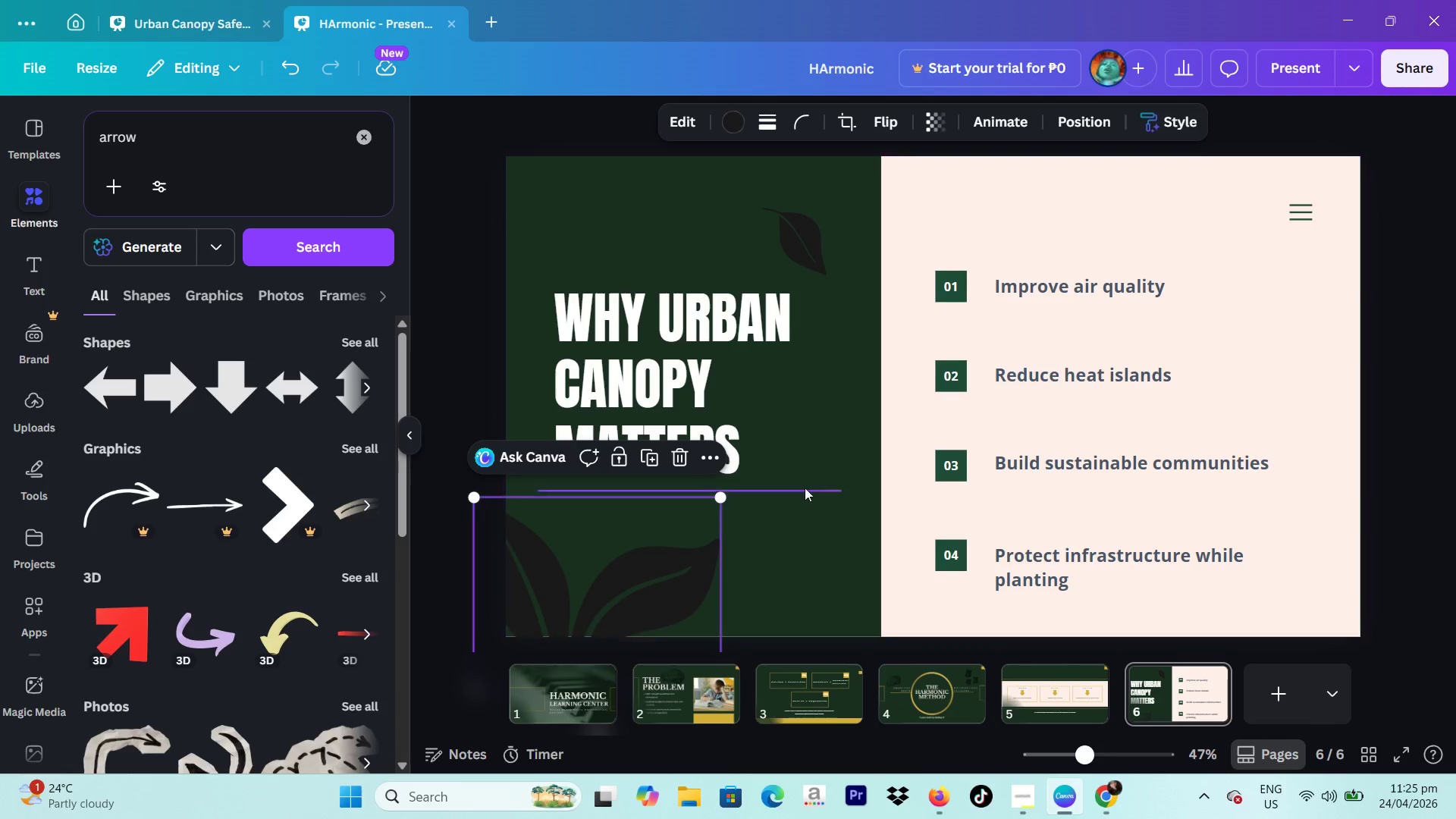 
key(Backspace)
 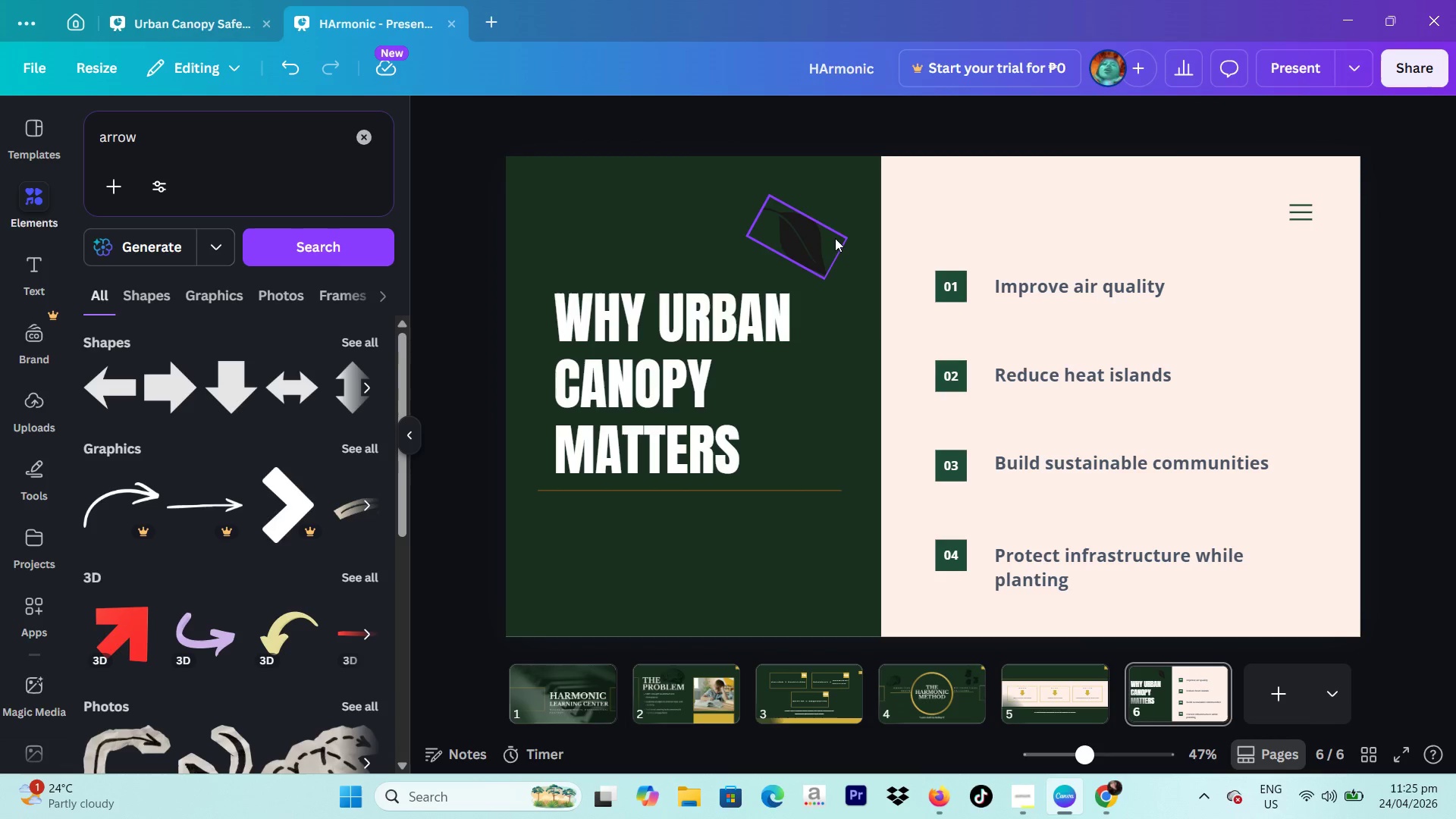 
left_click([835, 238])
 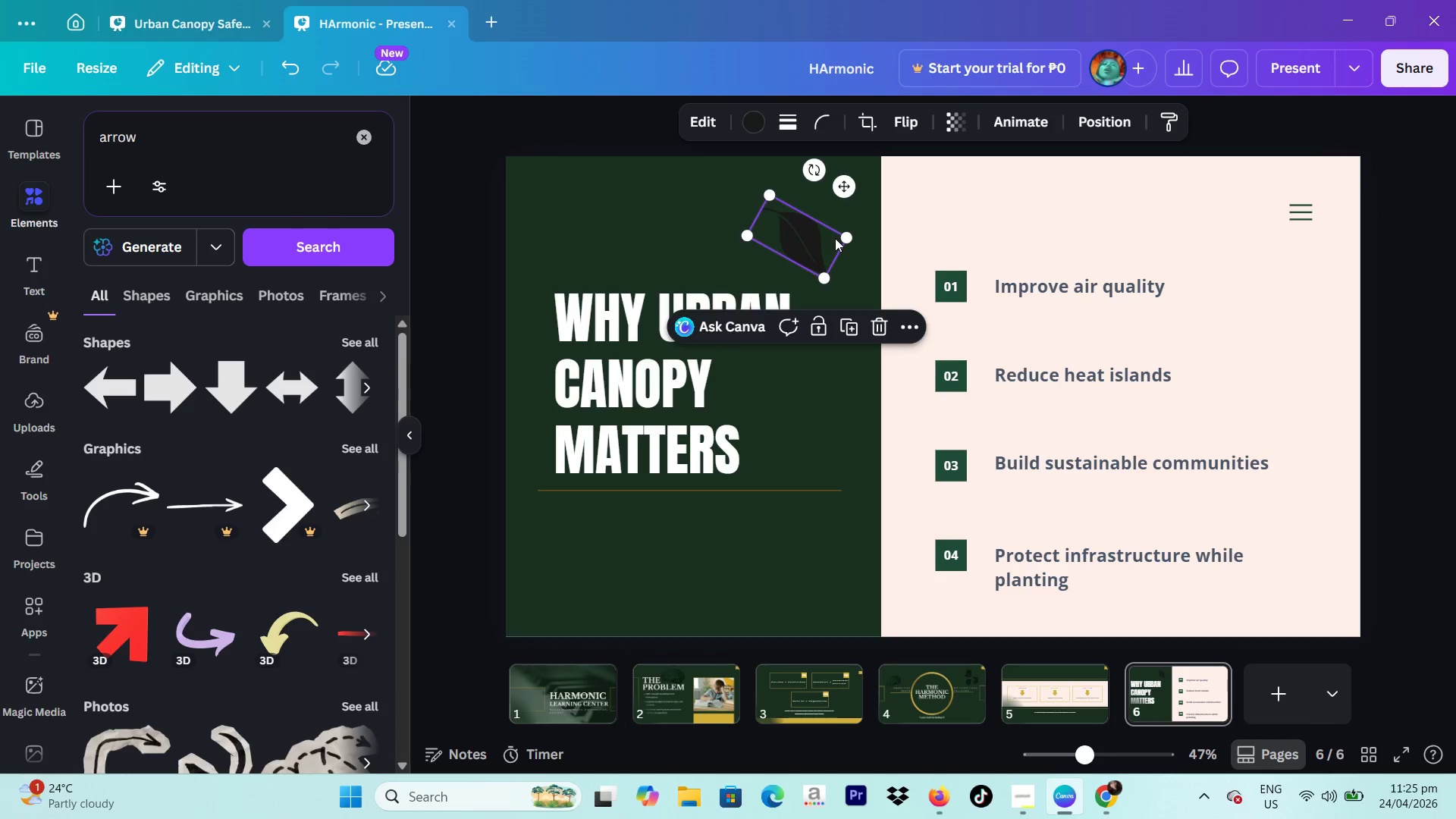 
key(Backspace)
 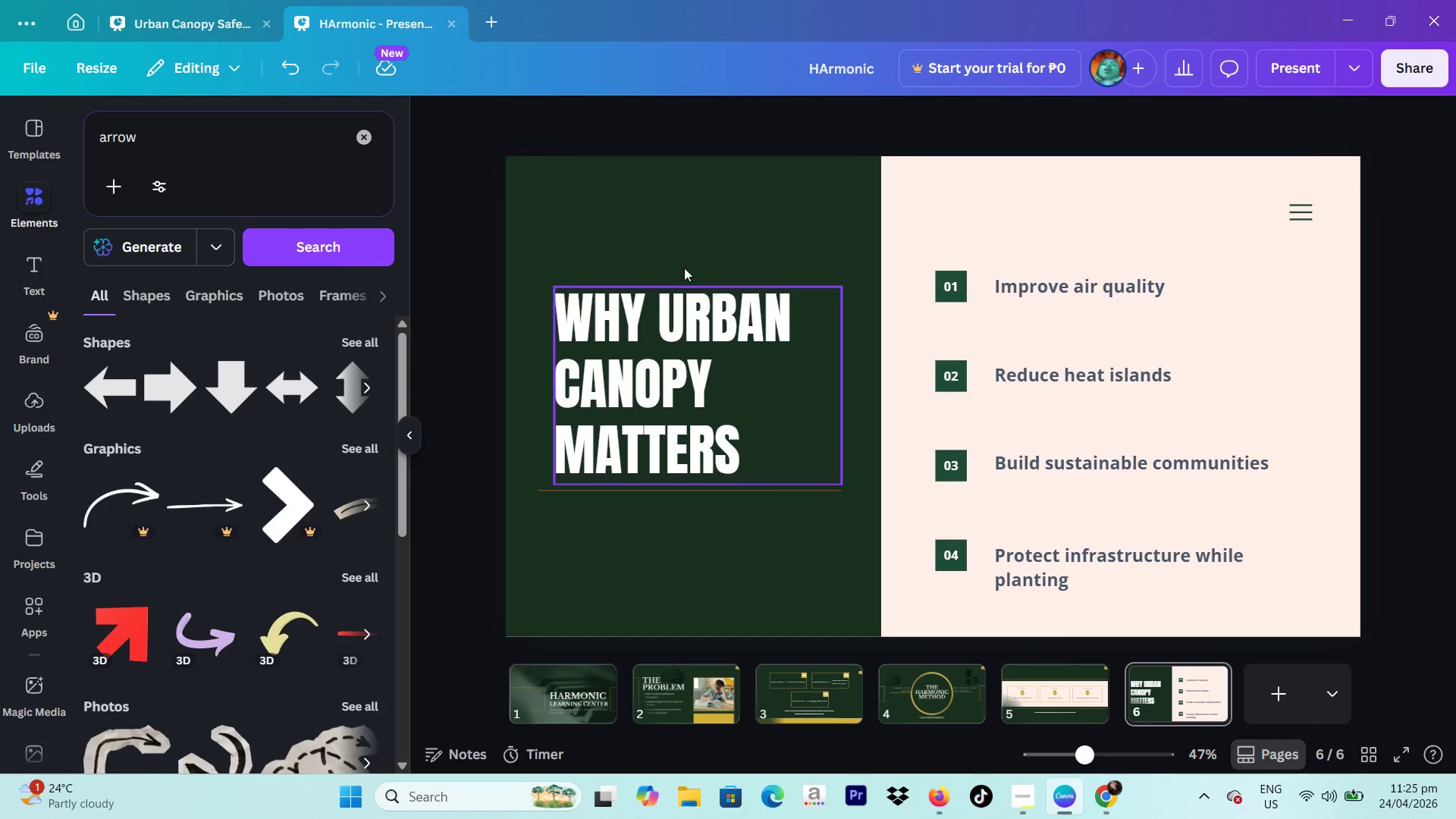 
left_click_drag(start_coordinate=[674, 253], to_coordinate=[688, 499])
 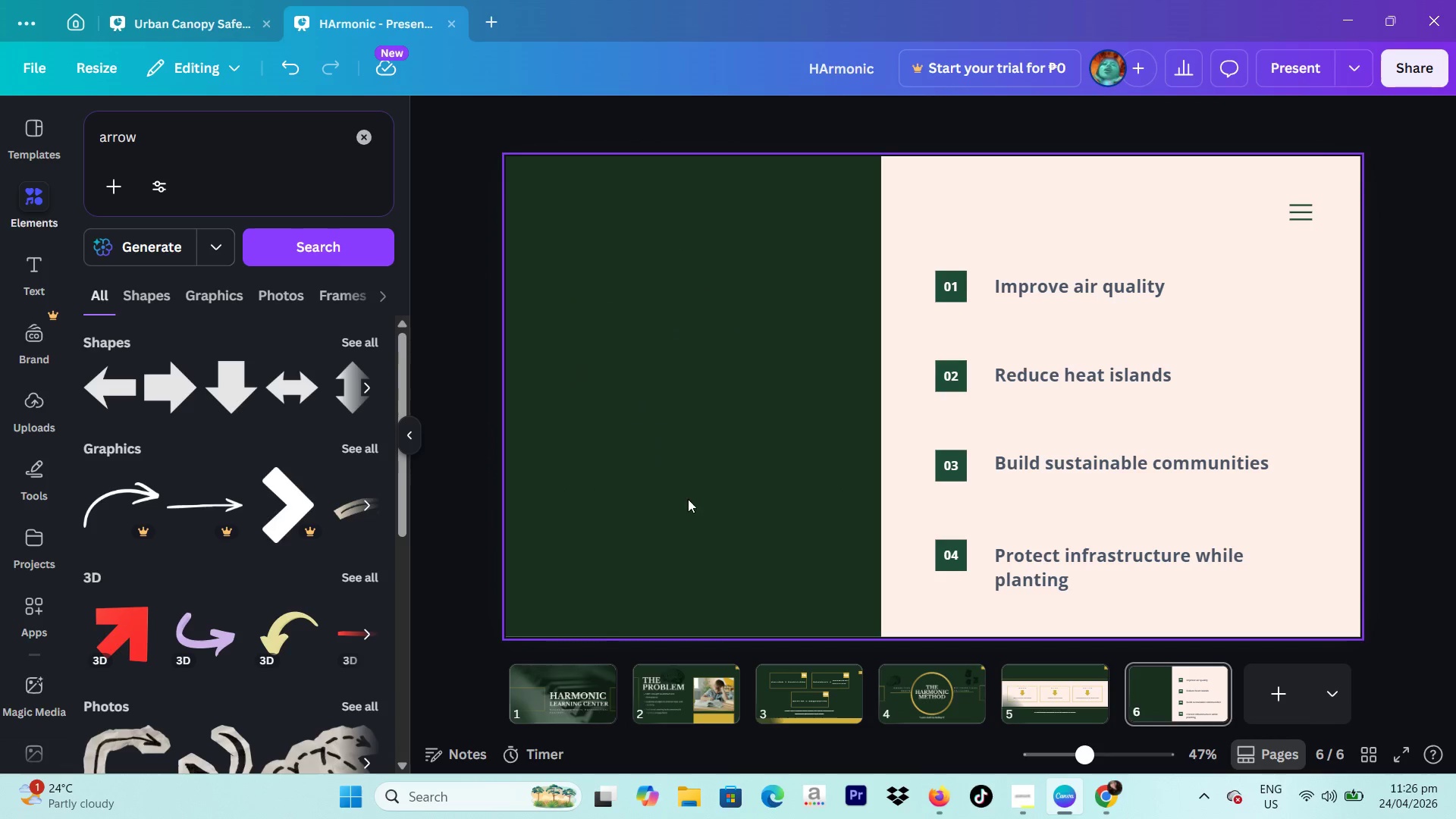 
key(Backspace)
 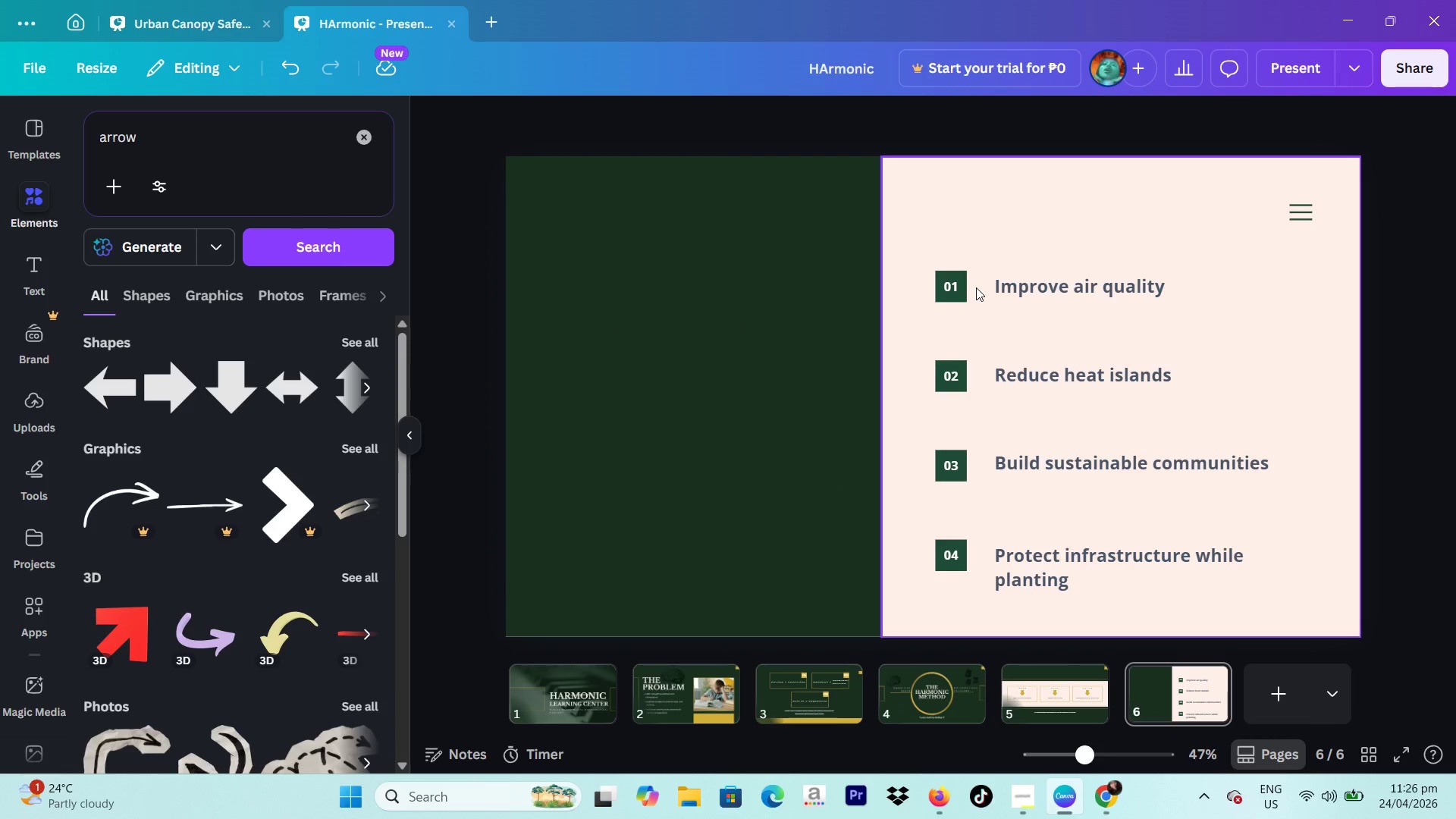 
left_click([958, 290])
 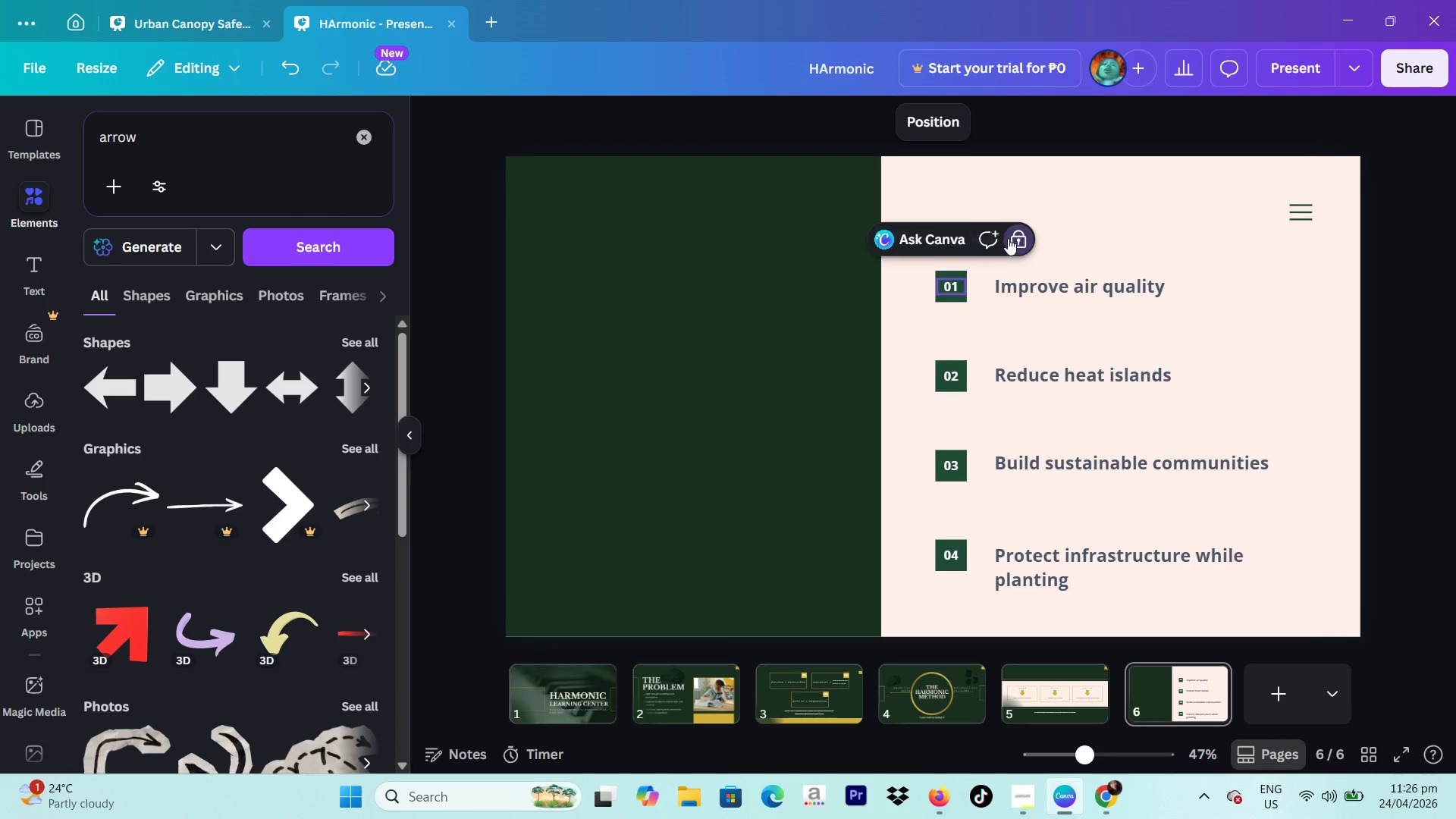 
left_click([1008, 238])
 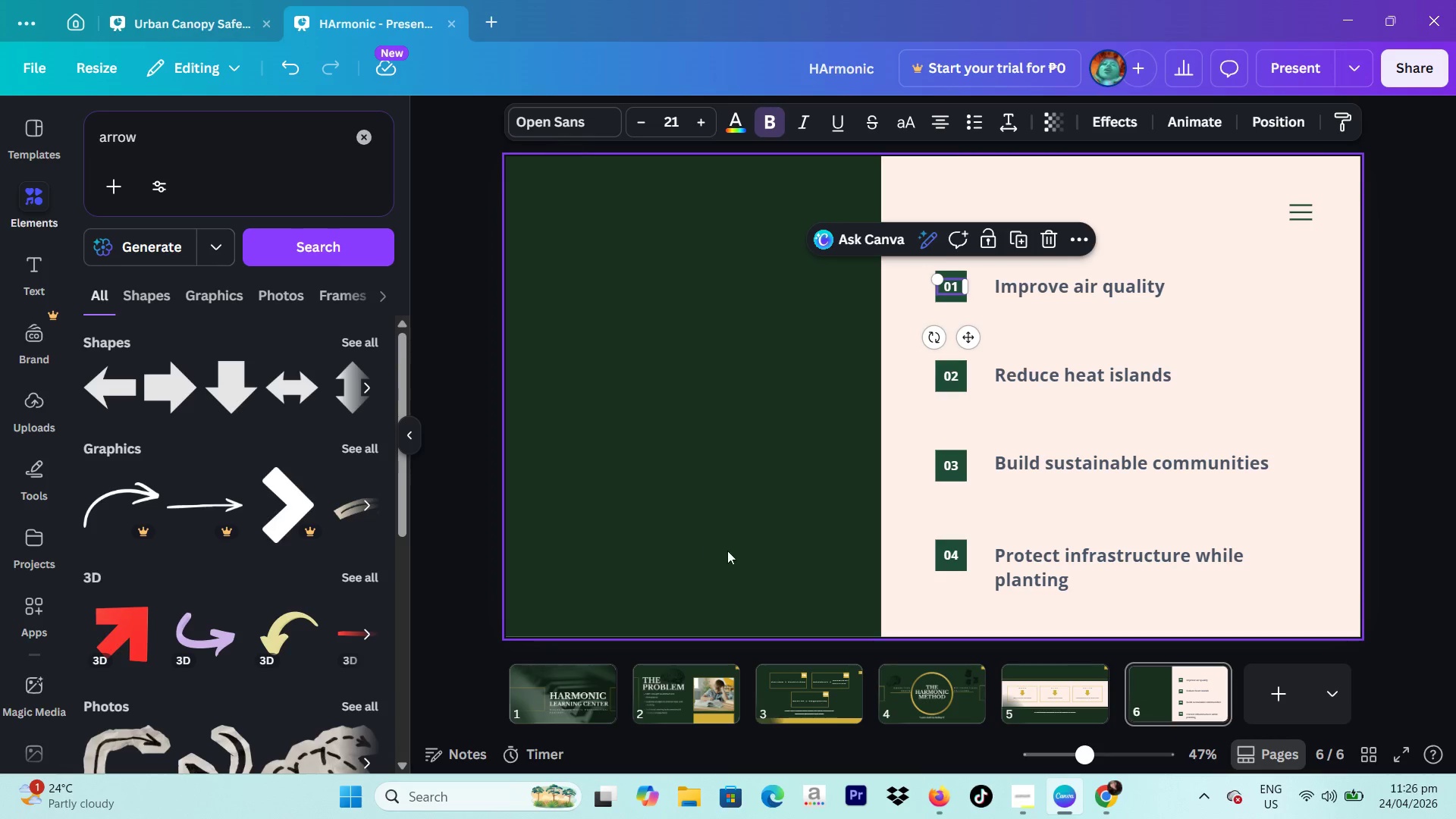 
left_click([798, 676])
 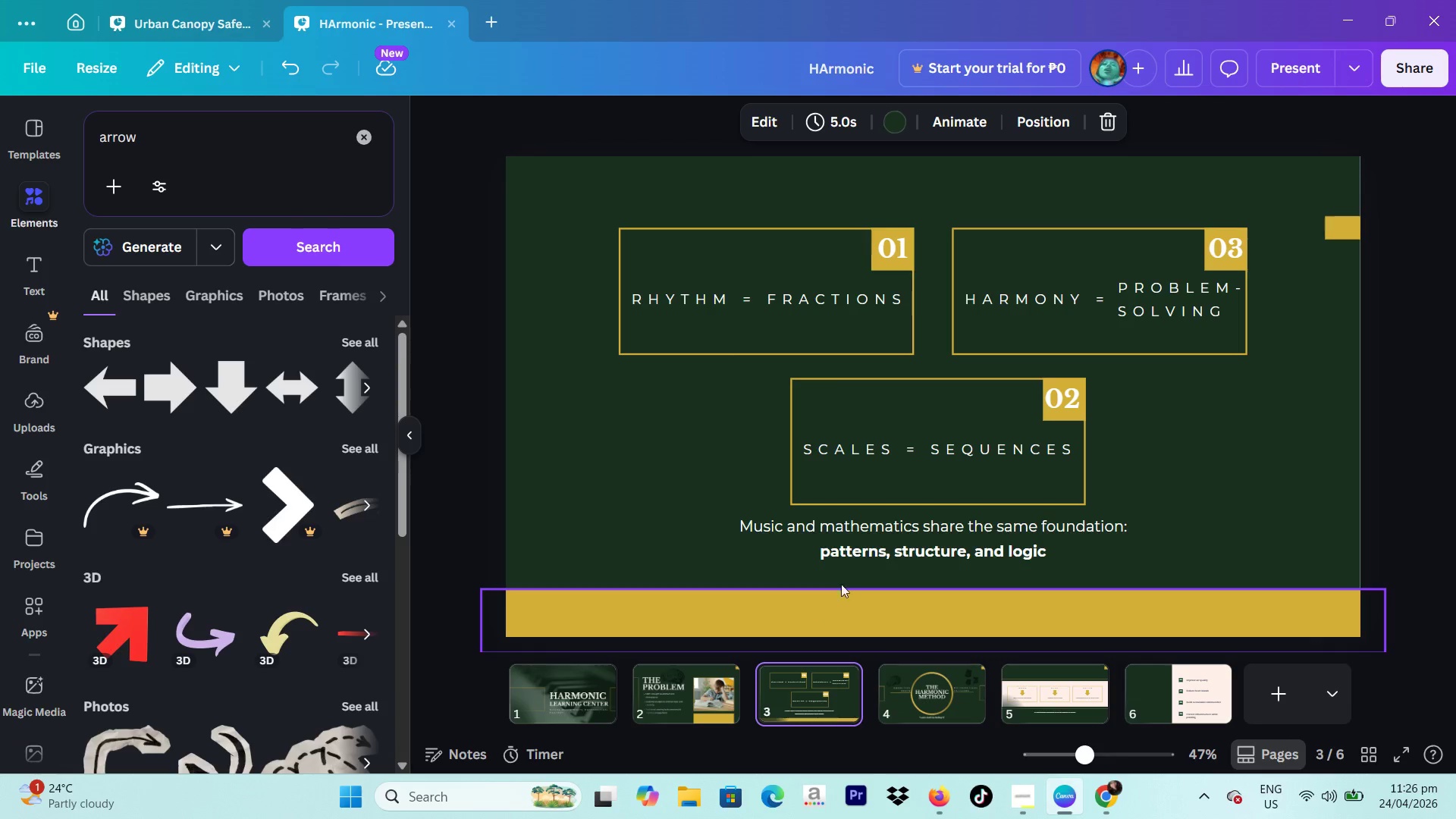 
left_click([871, 554])
 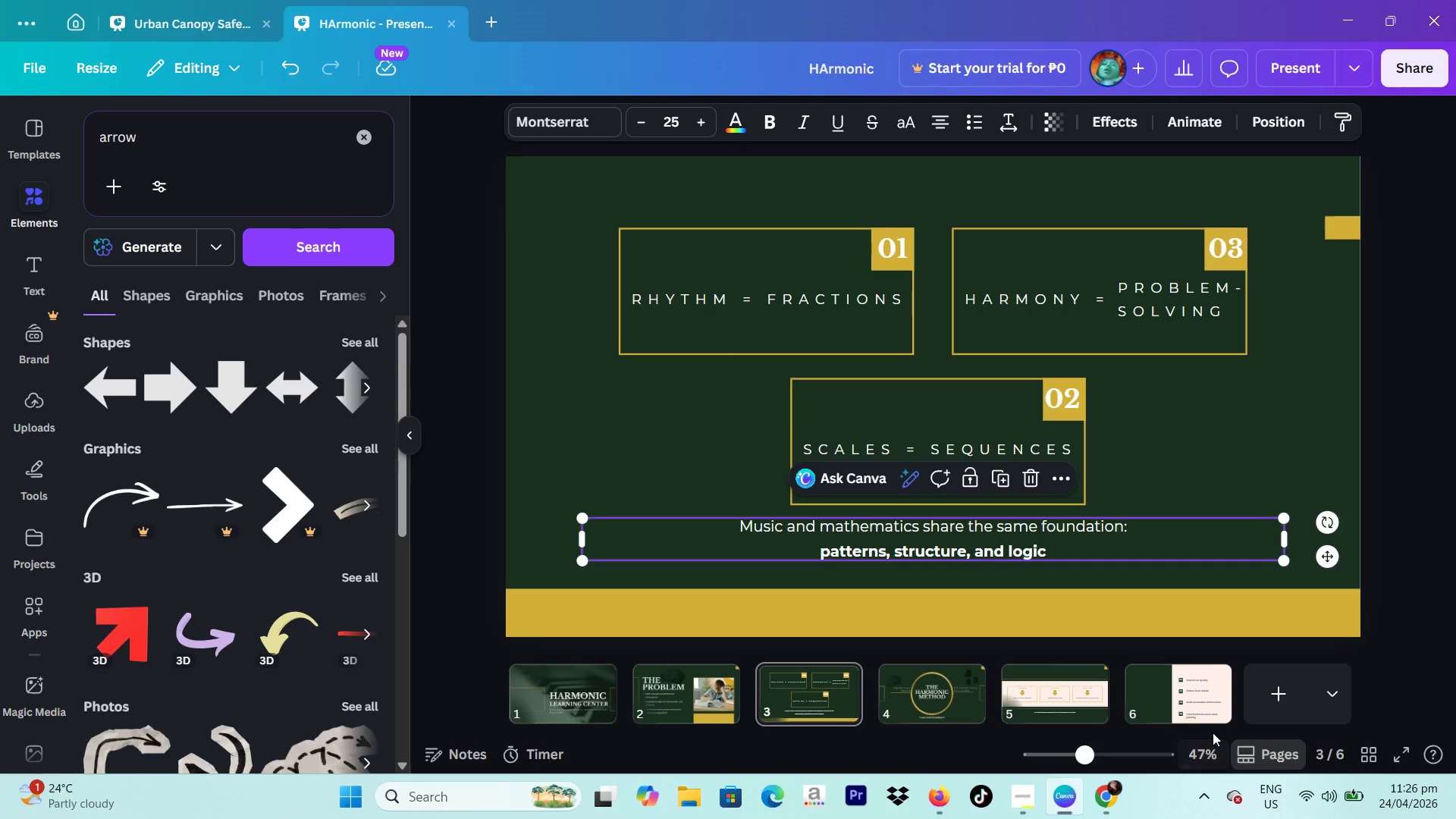 
left_click([1191, 708])
 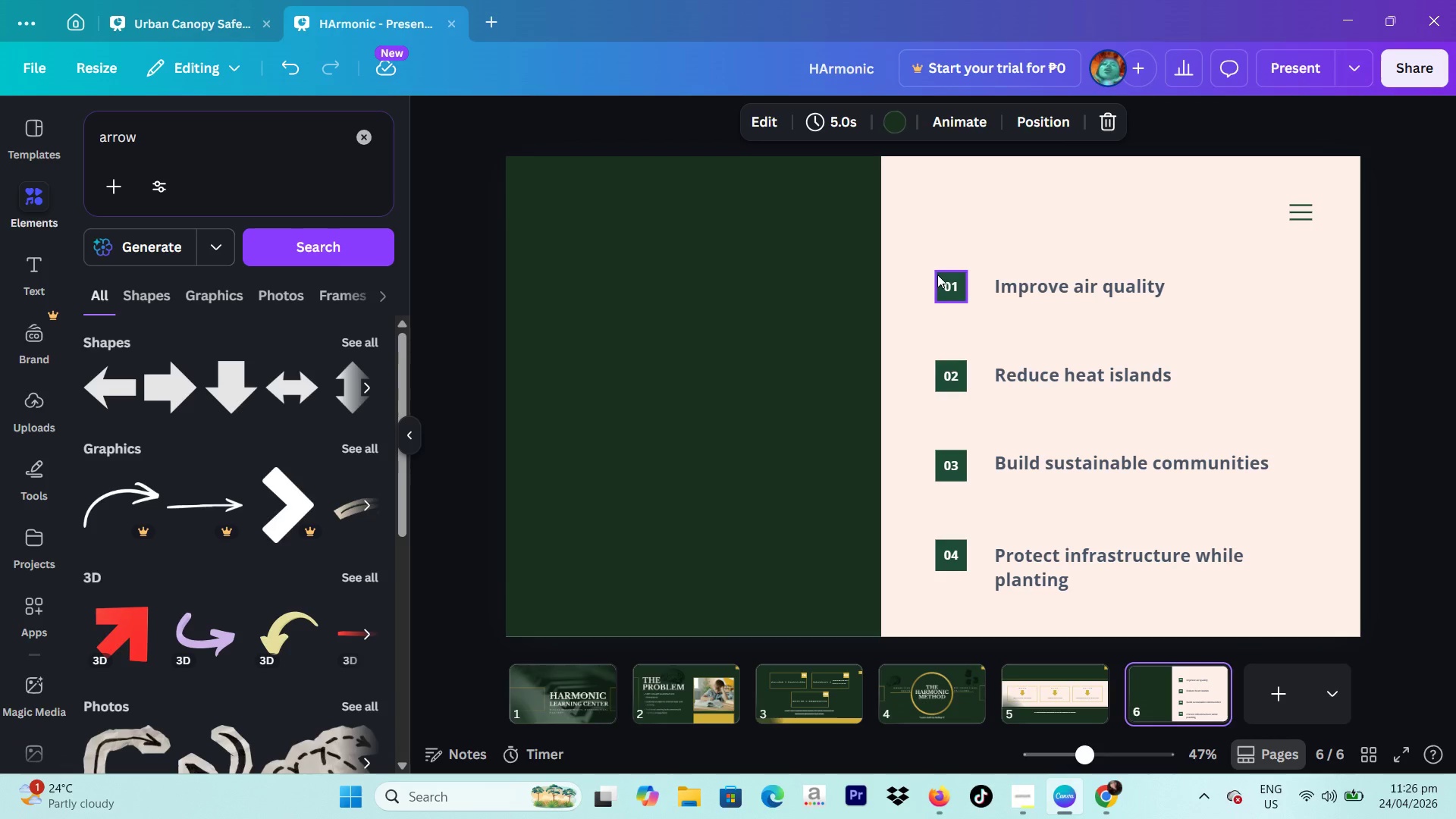 
left_click([945, 283])
 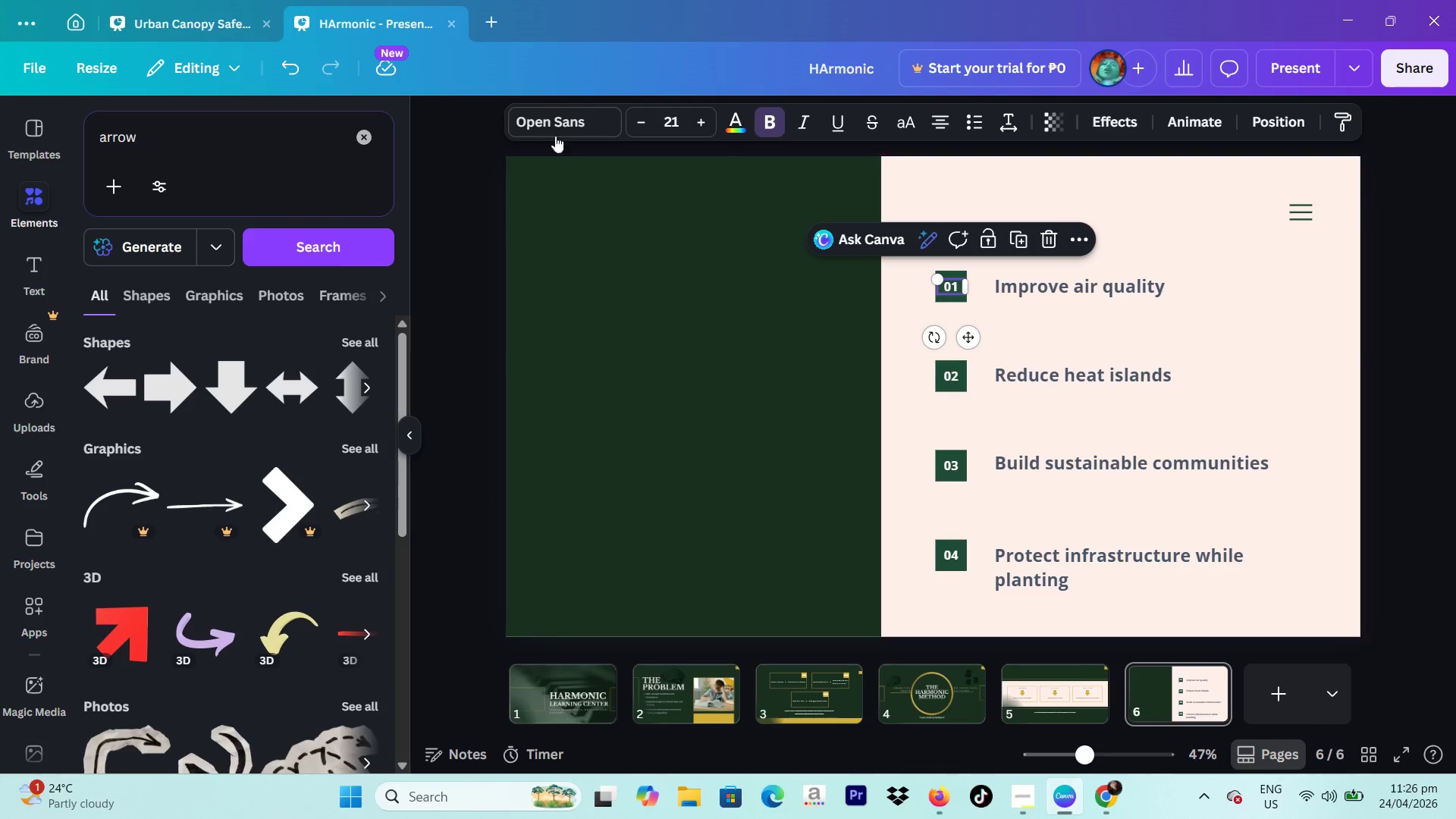 
left_click([557, 124])
 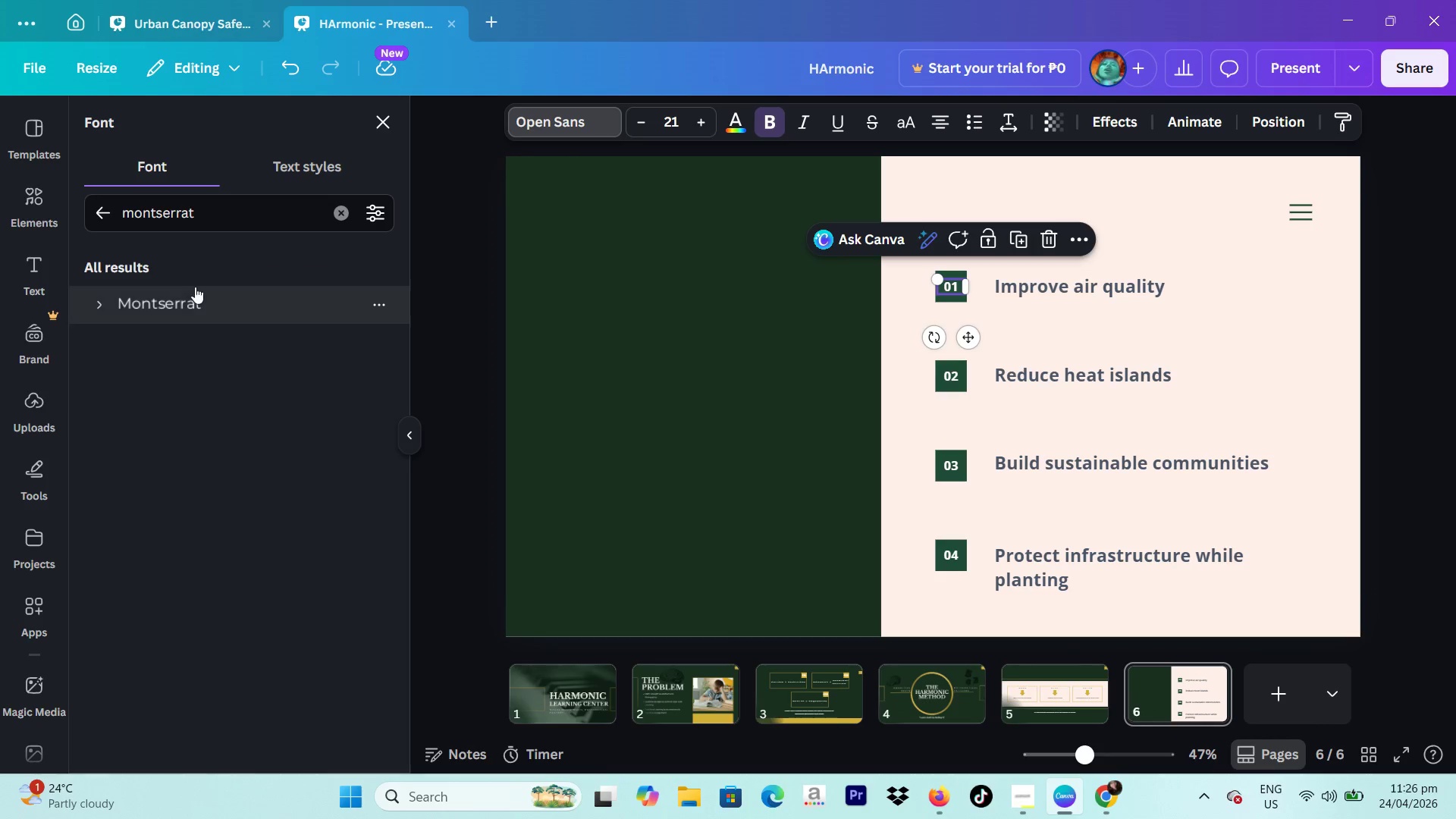 
left_click([174, 292])
 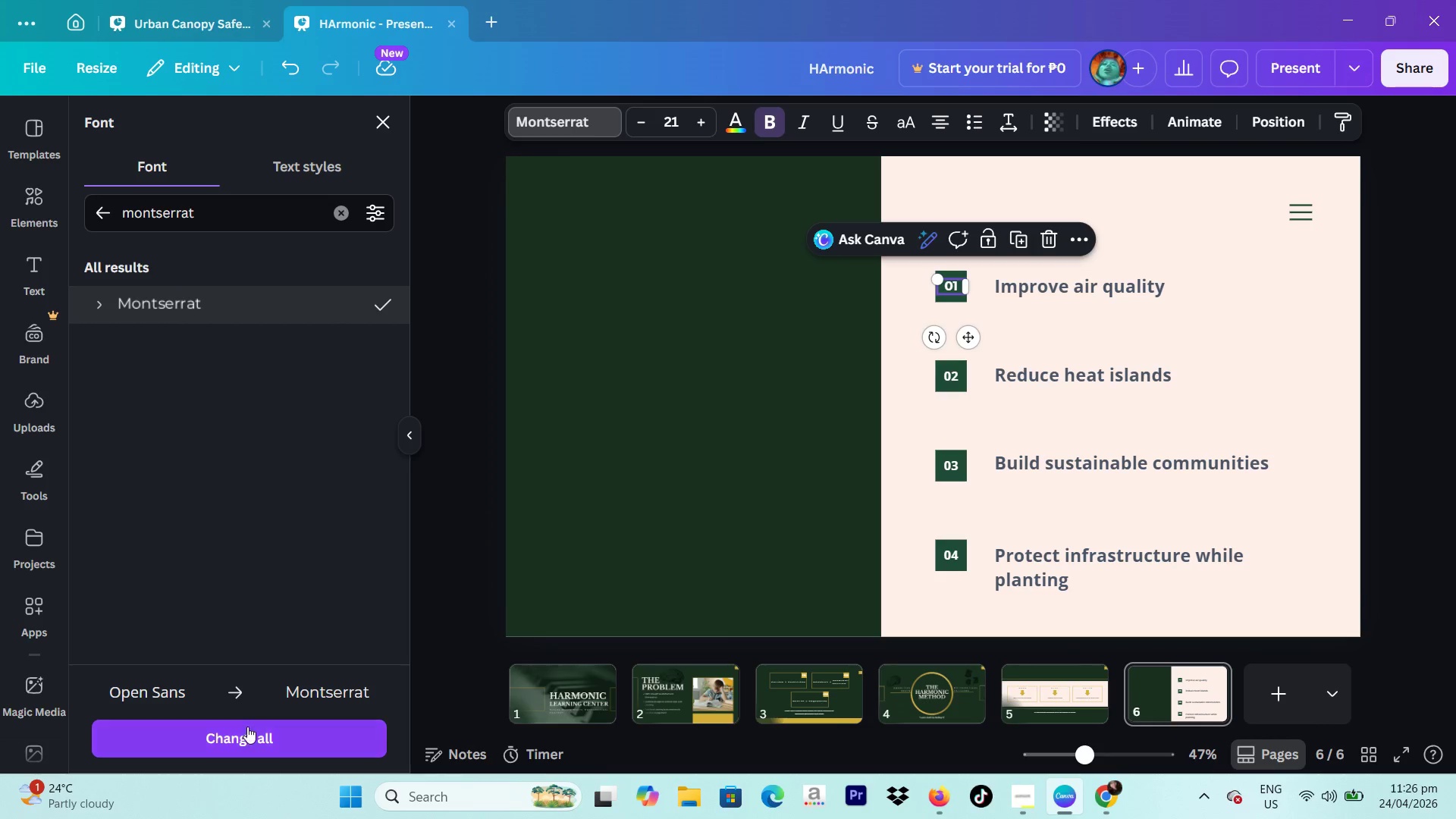 
left_click([247, 734])
 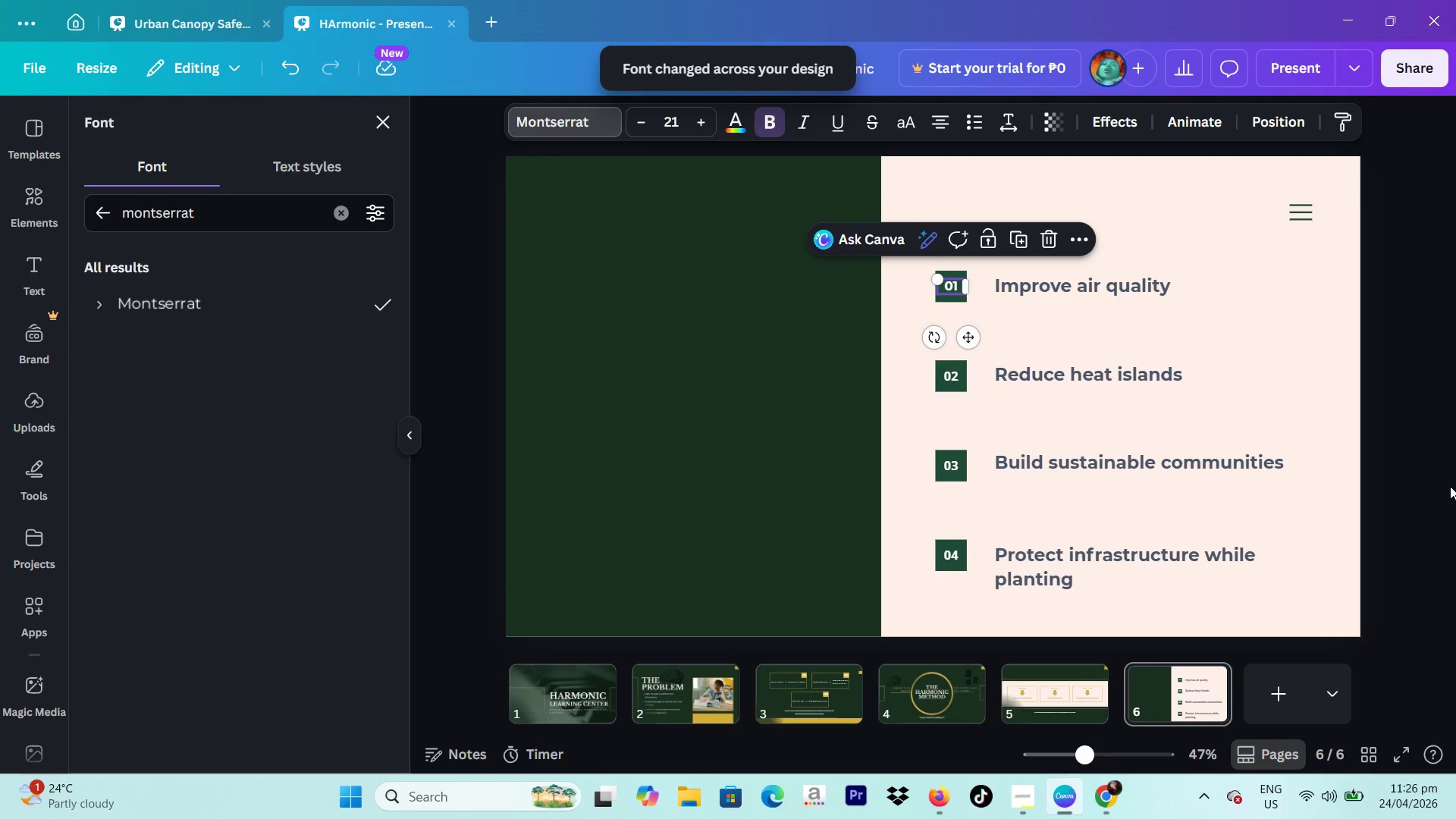 
left_click([1399, 486])
 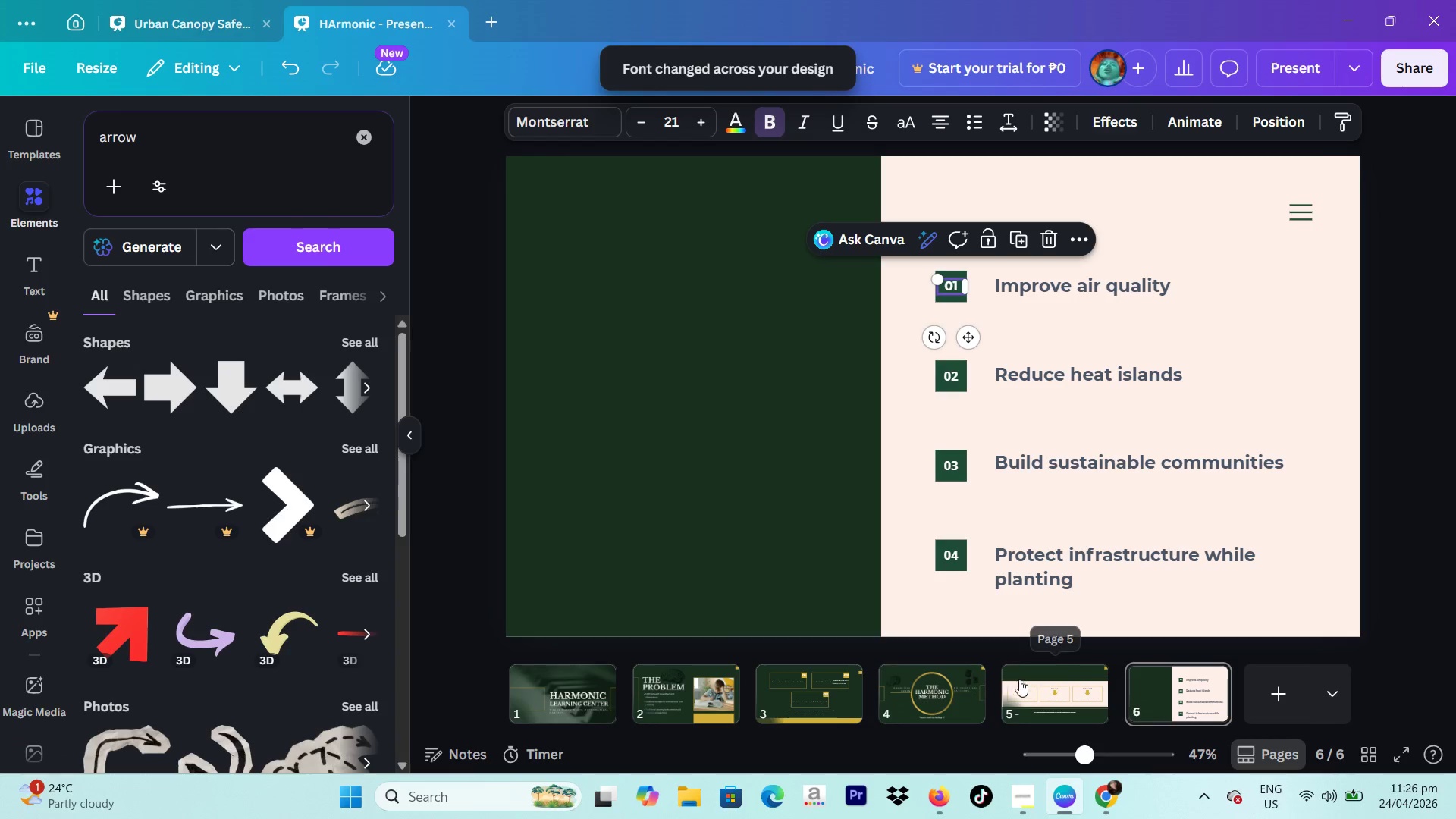 
left_click([1045, 686])
 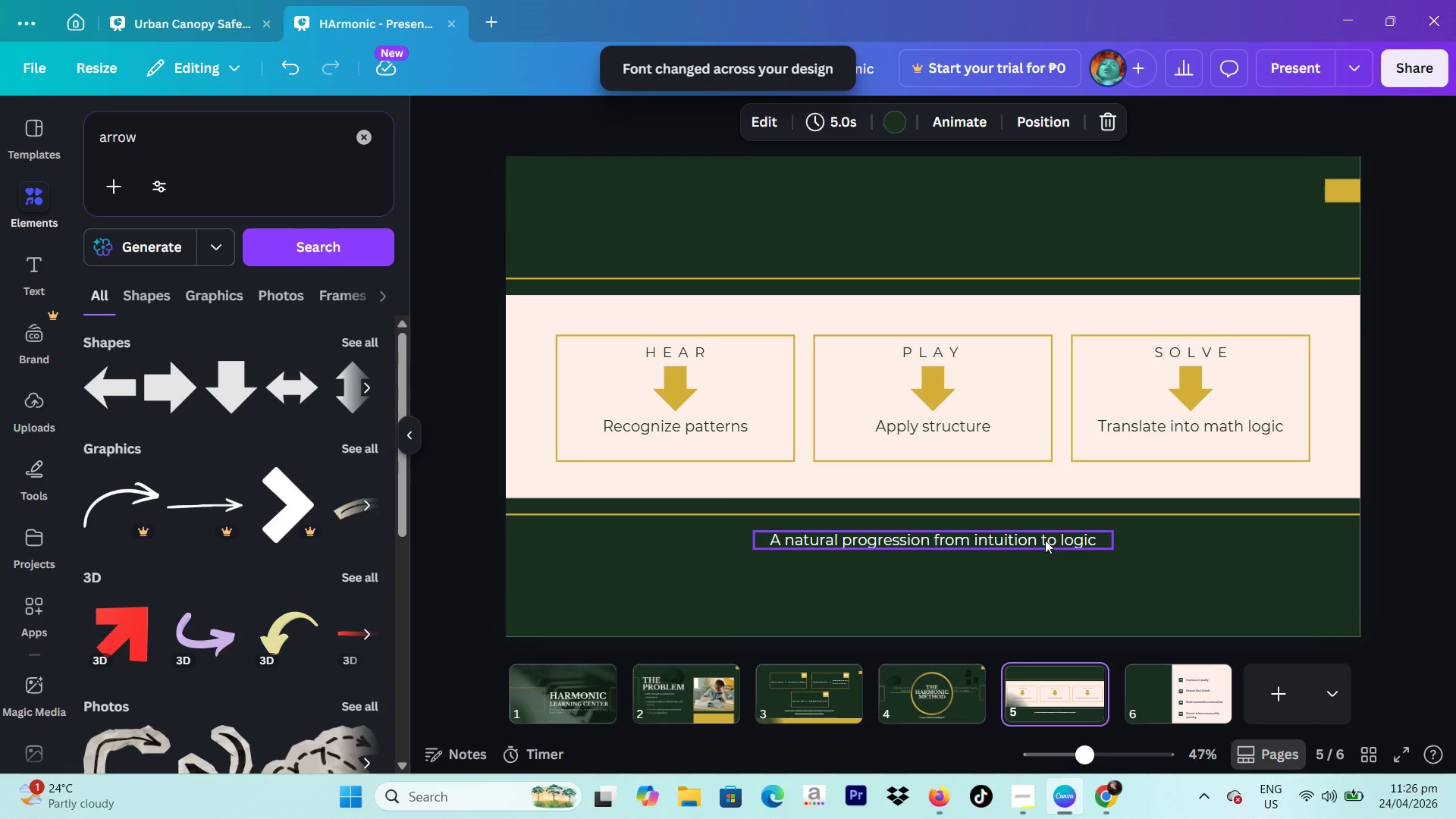 
left_click([1045, 540])
 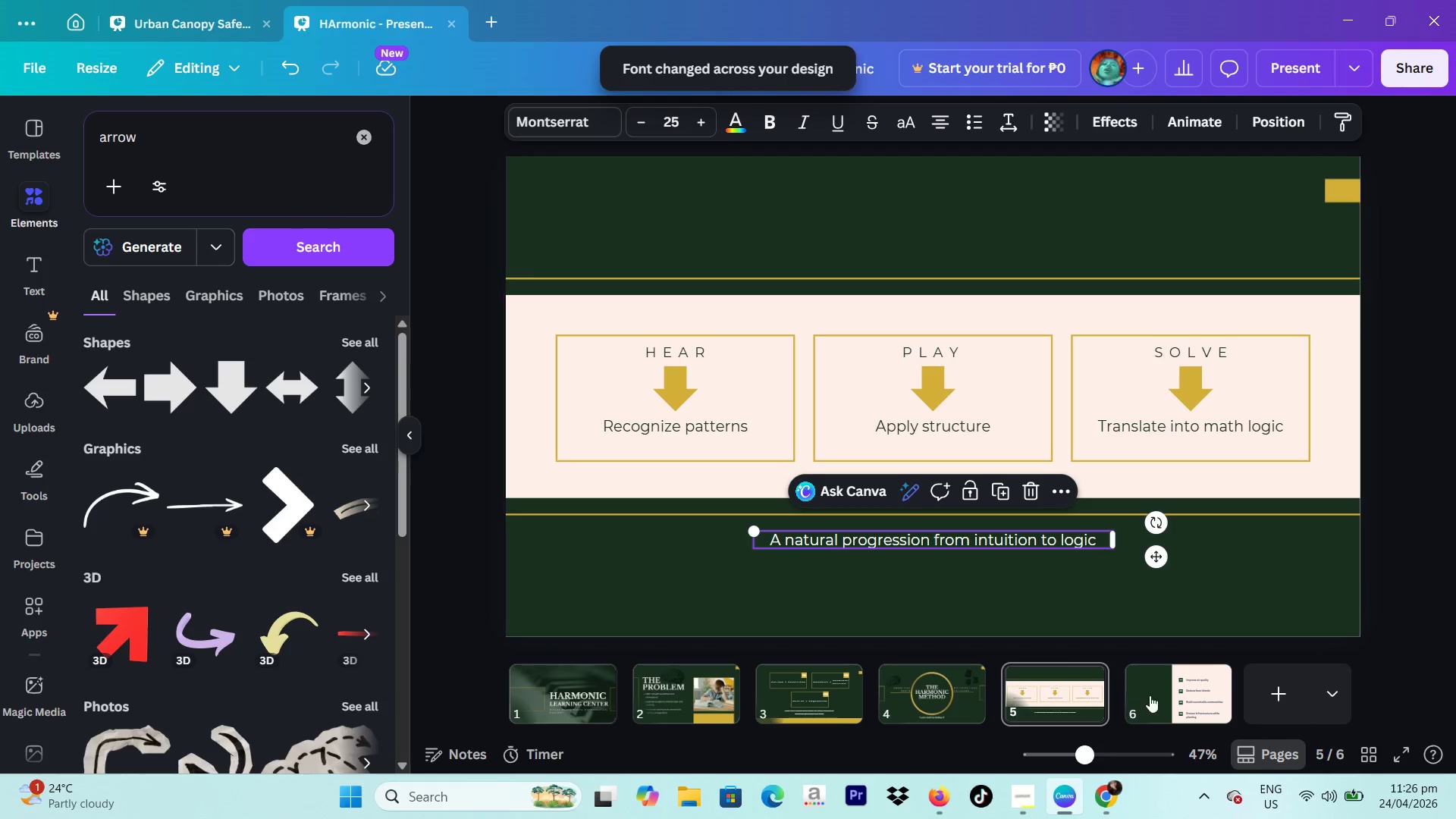 
left_click([1177, 707])
 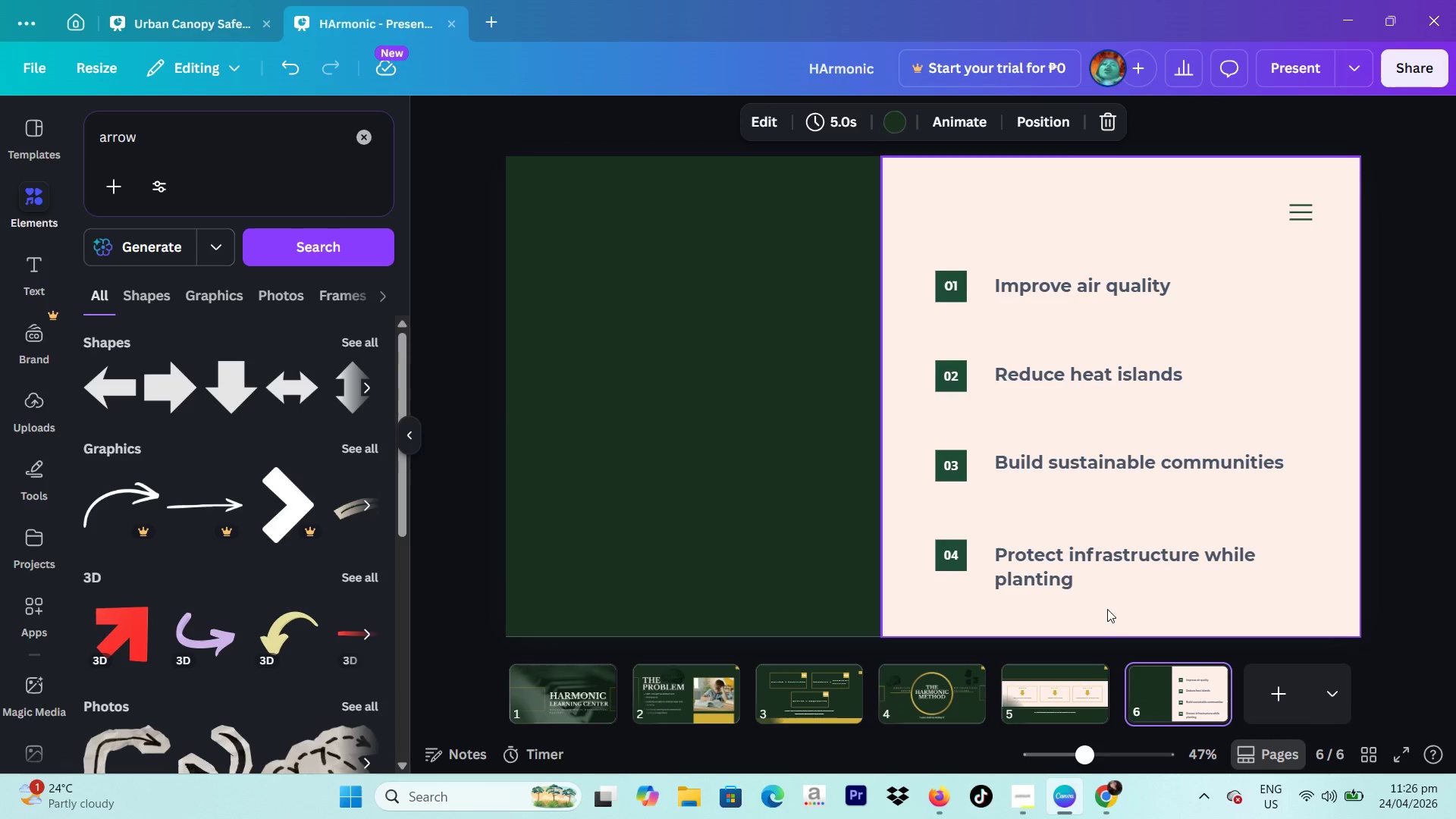 
left_click([1075, 690])
 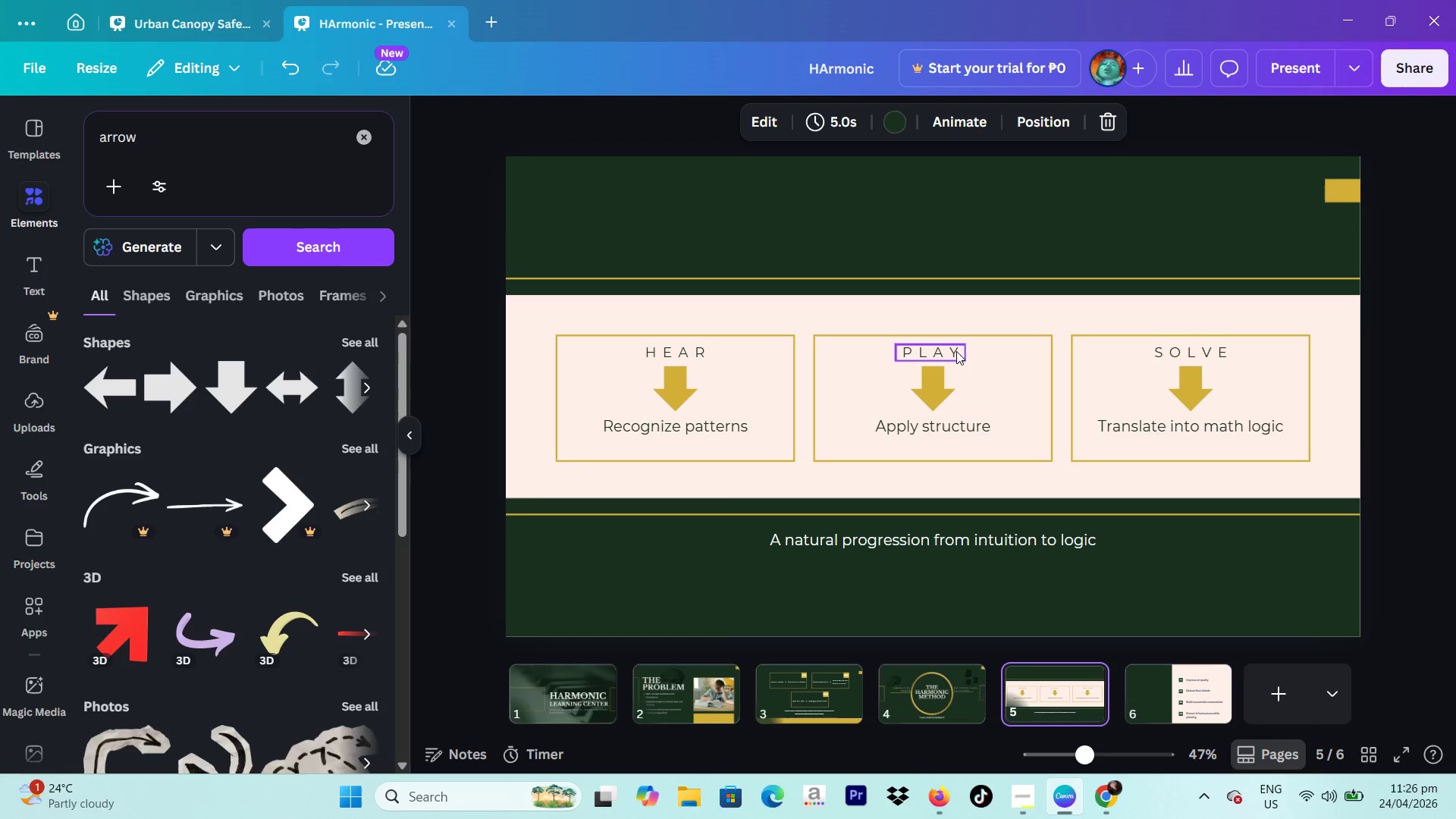 
left_click([955, 351])
 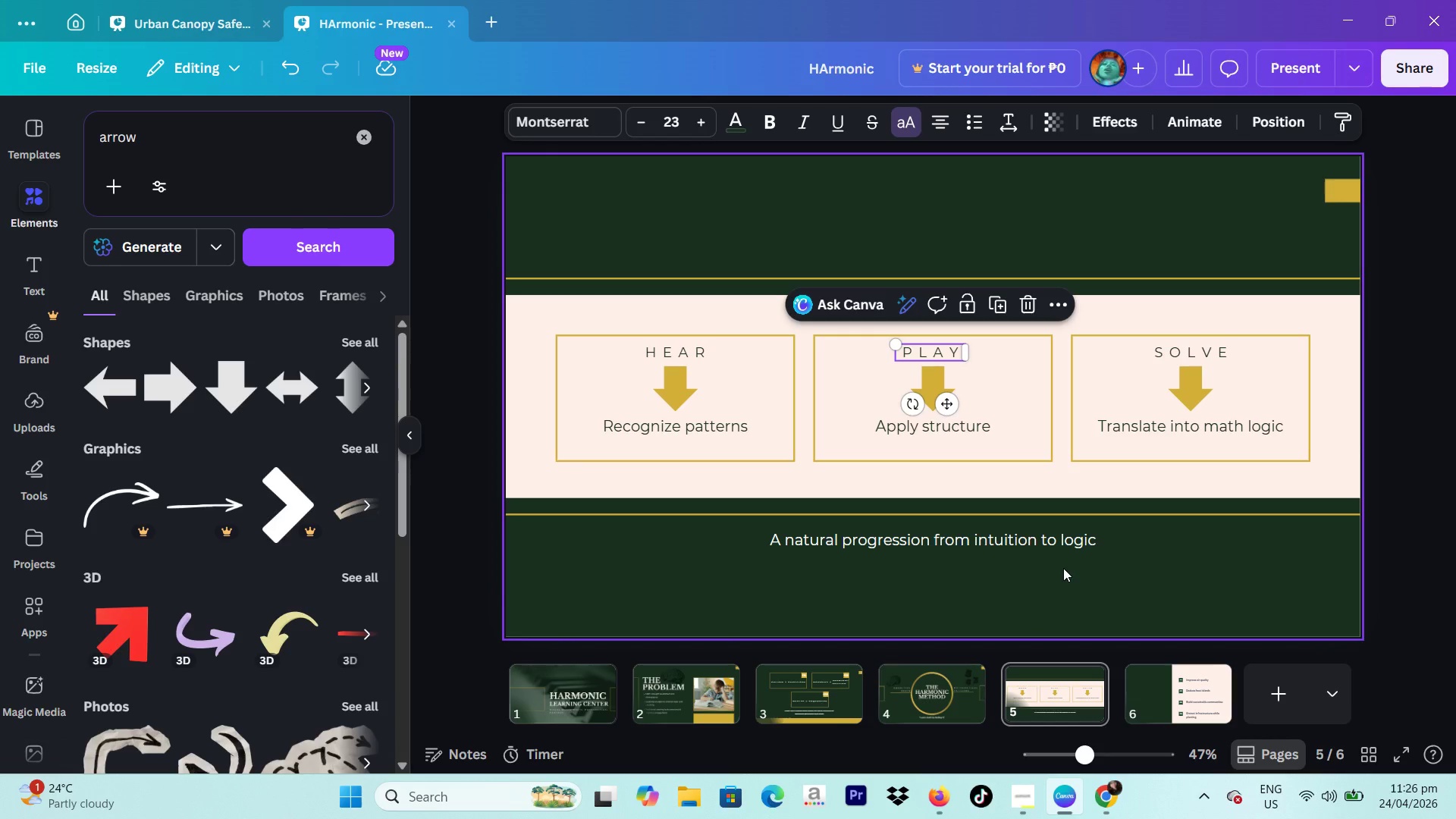 
wait(9.48)
 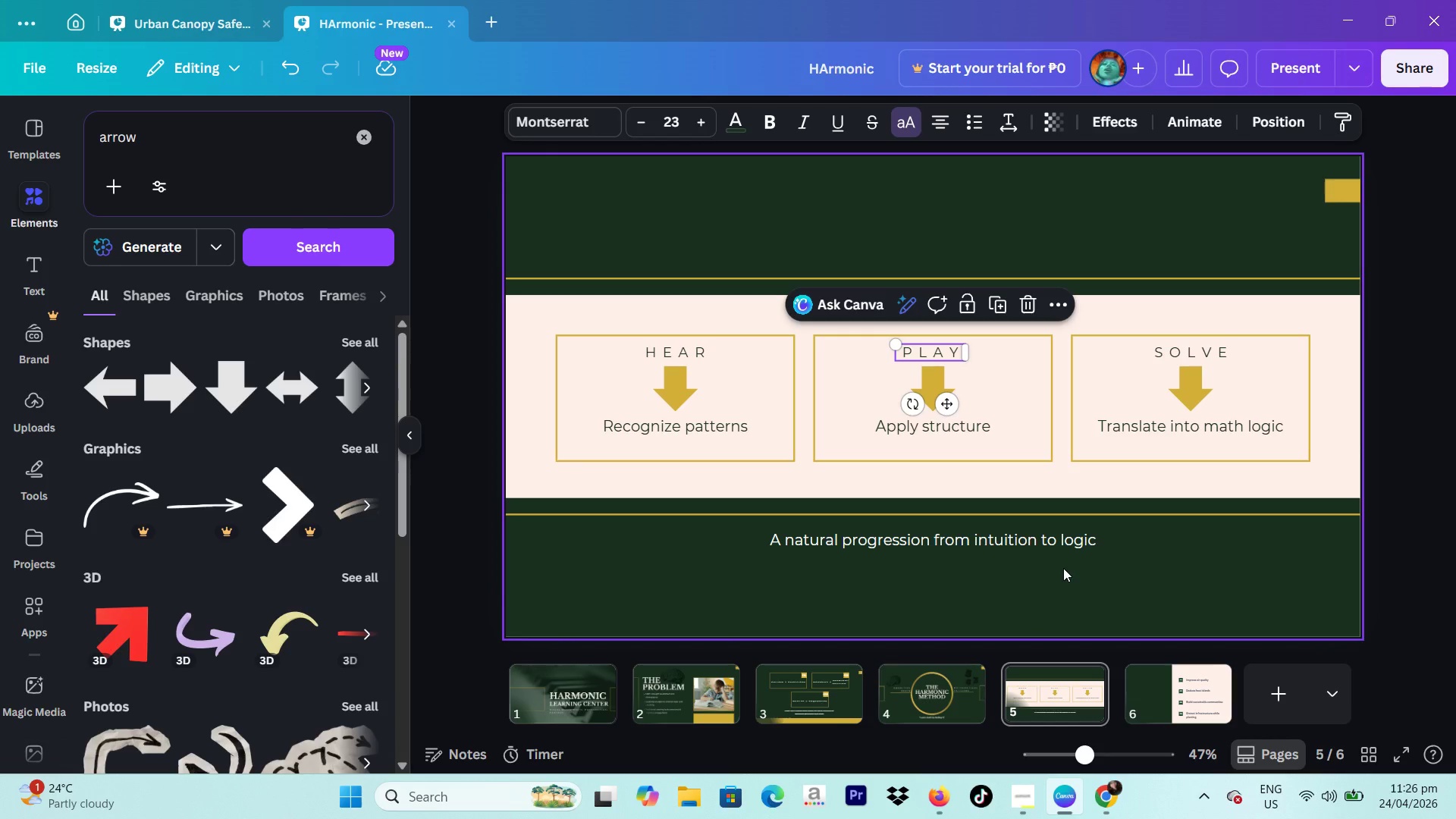 
left_click([921, 695])
 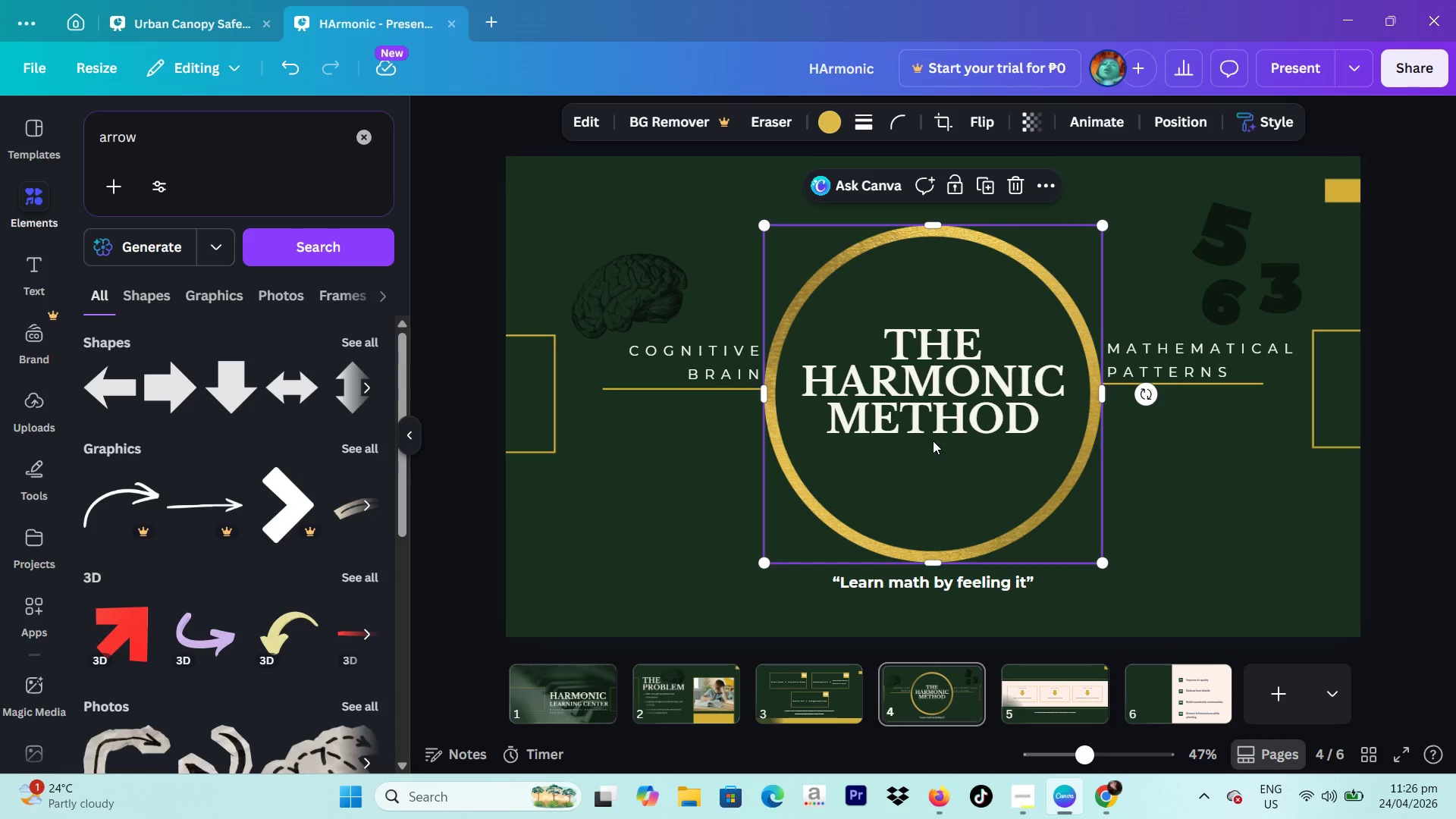 
double_click([937, 403])
 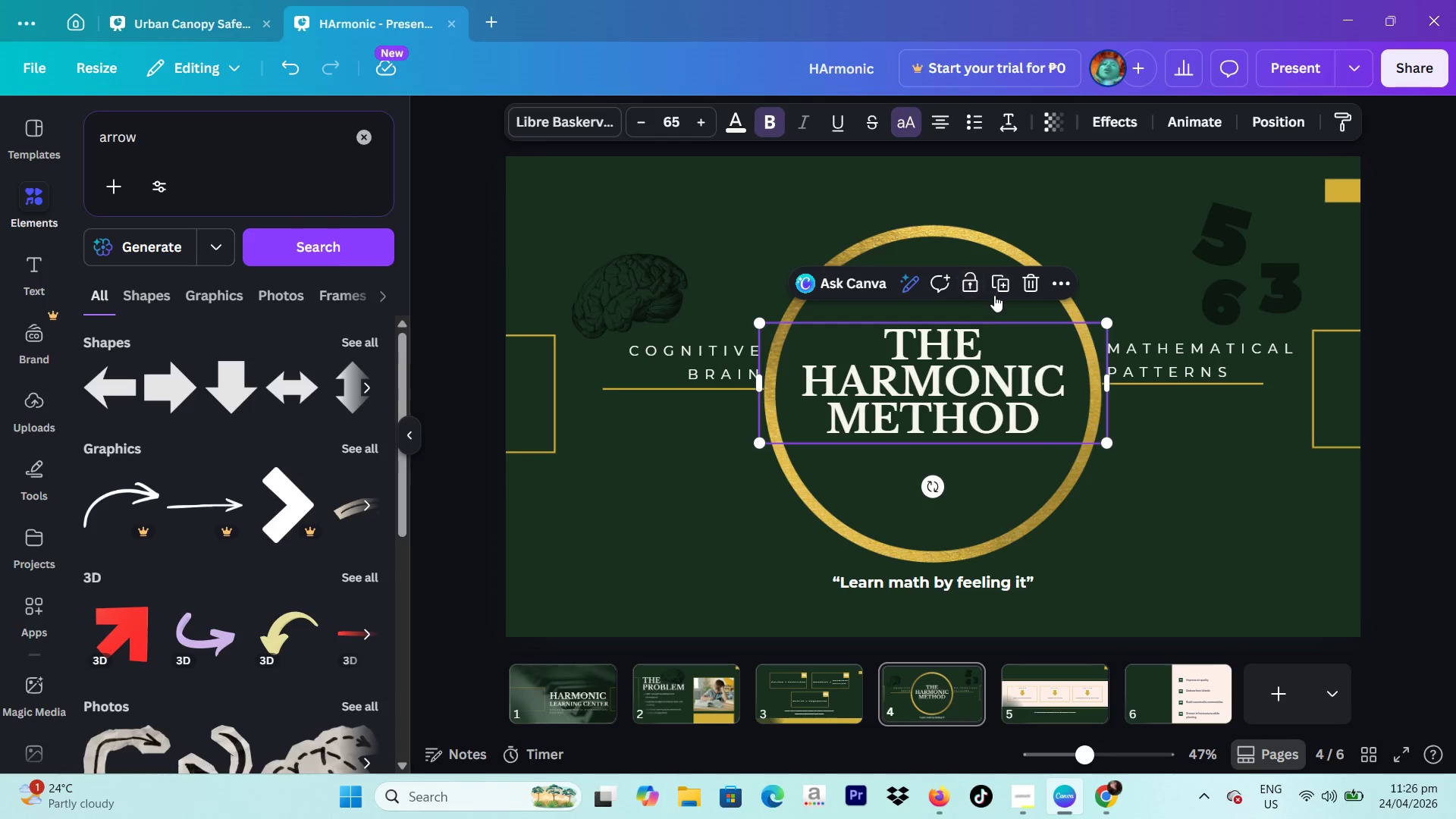 
left_click([1003, 286])
 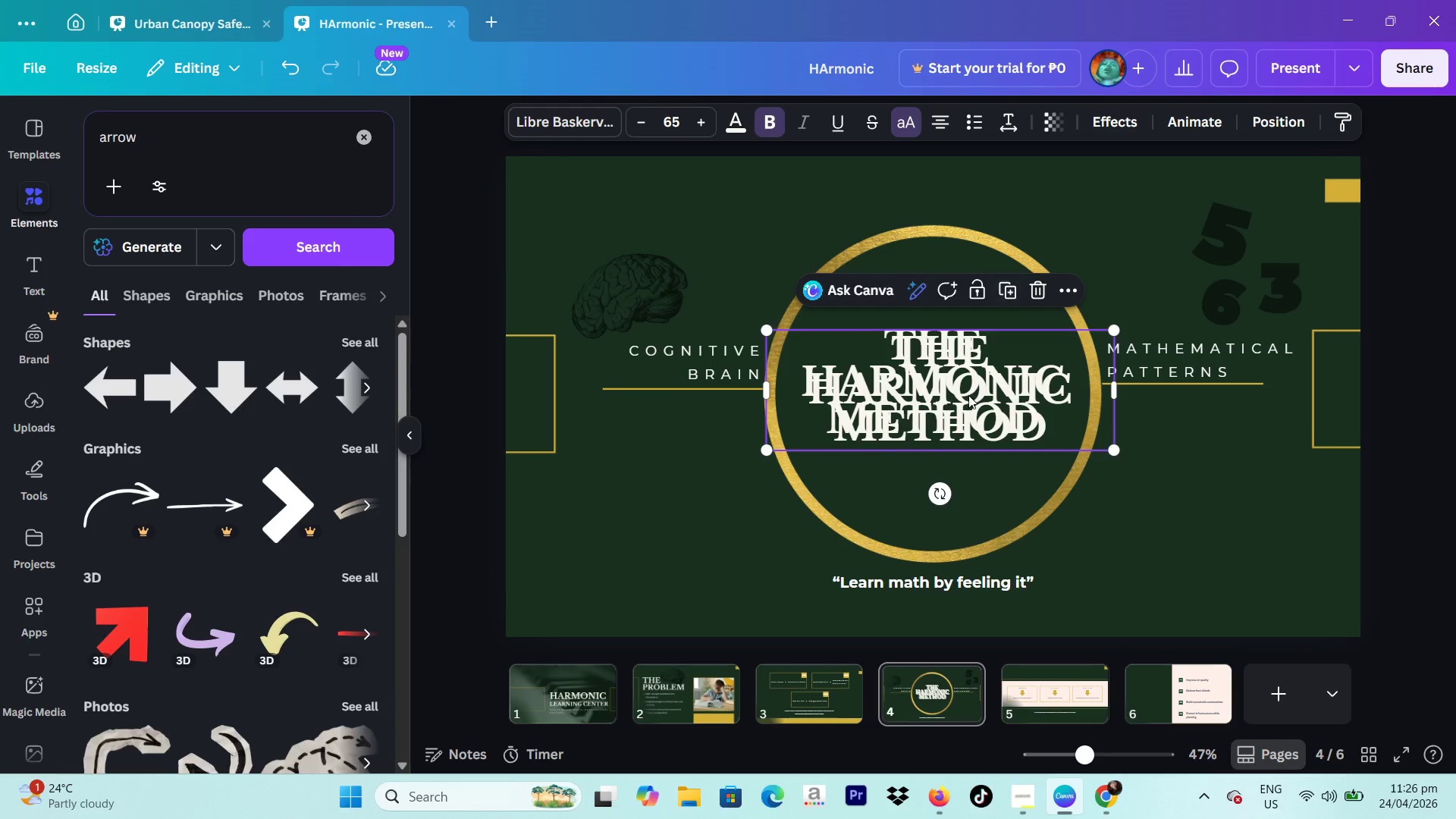 
left_click_drag(start_coordinate=[968, 395], to_coordinate=[1192, 692])
 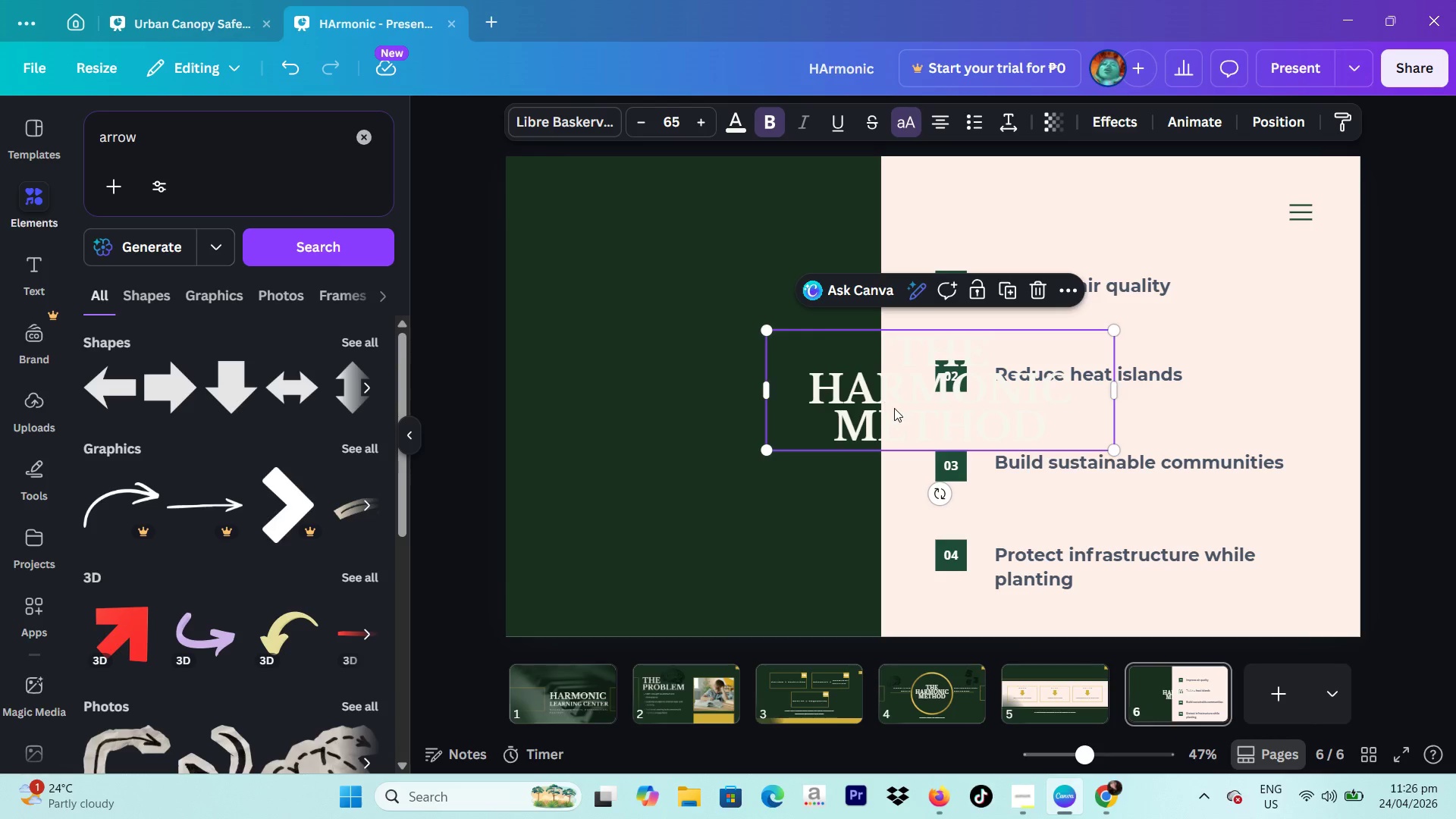 
wait(13.75)
 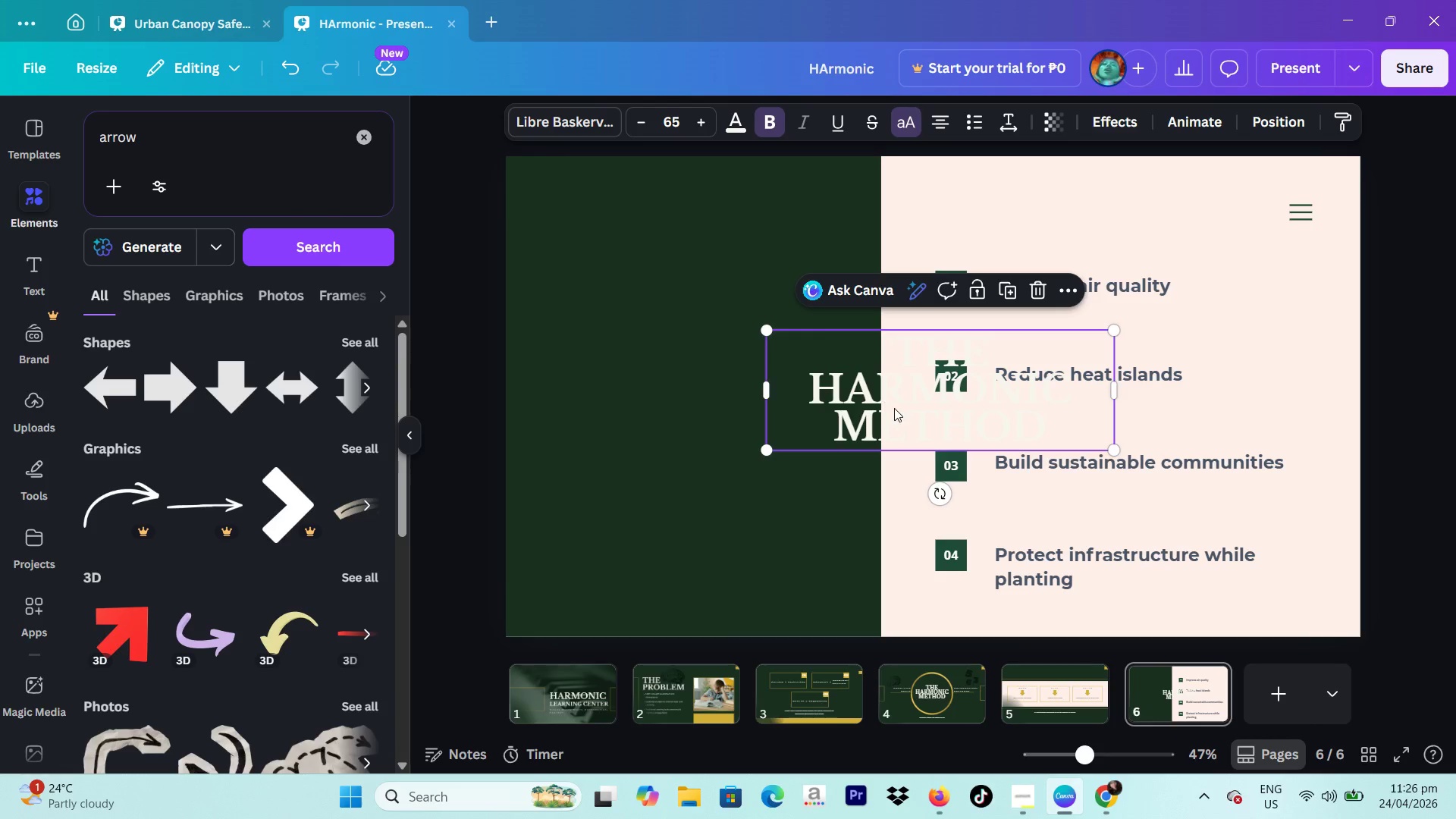 
left_click_drag(start_coordinate=[888, 384], to_coordinate=[641, 331])
 